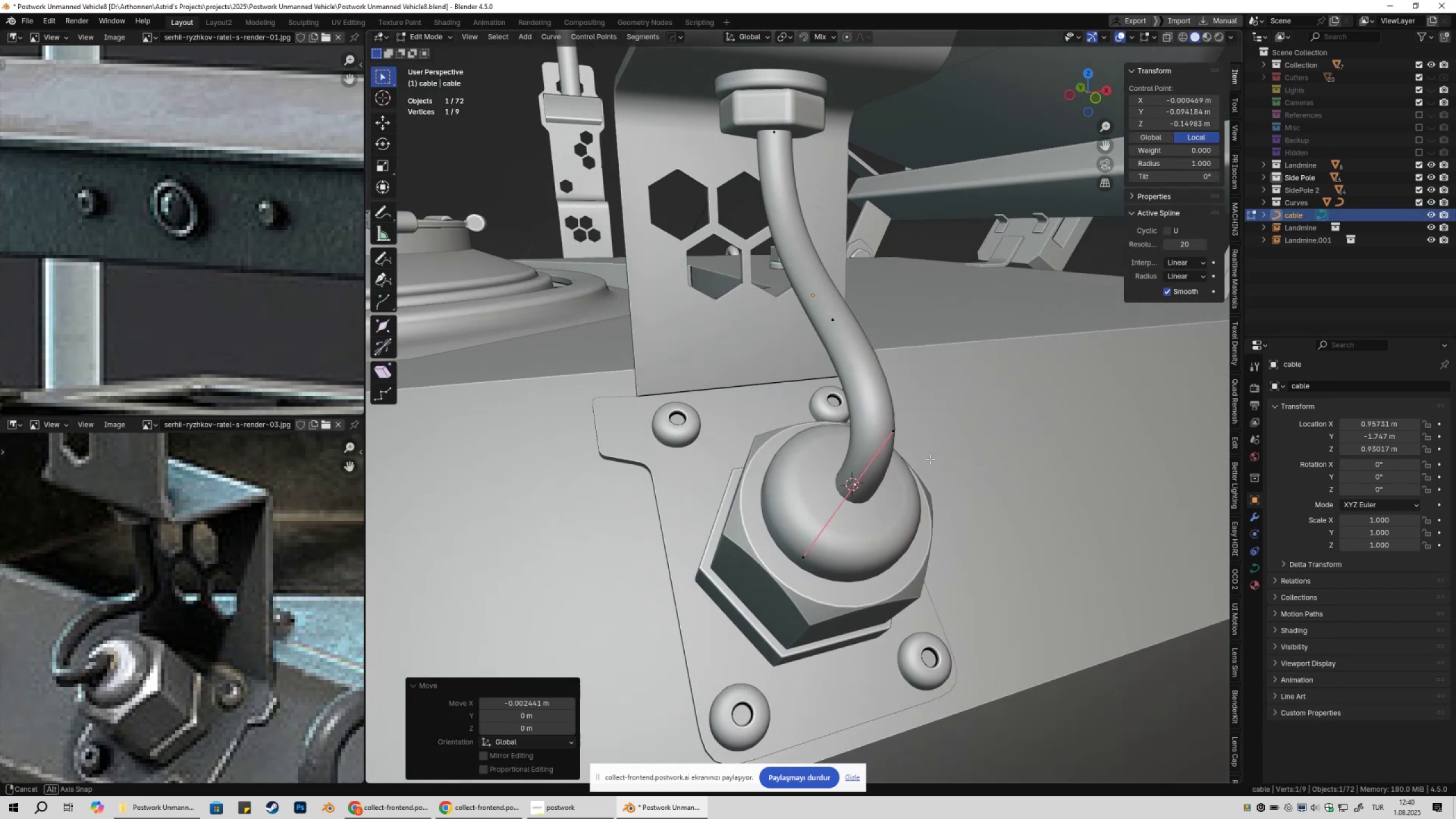 
left_click([824, 314])
 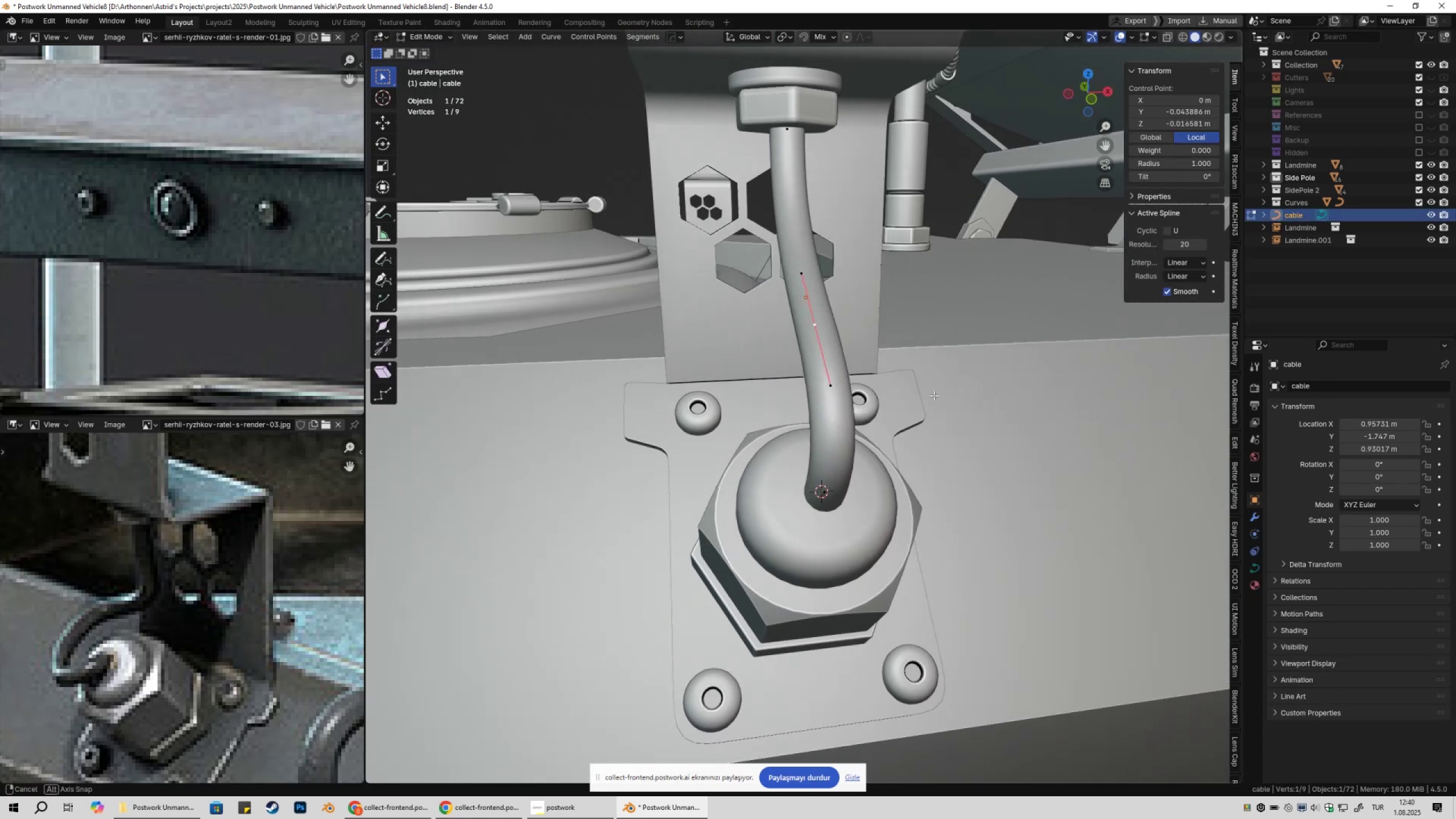 
type(gyx)
 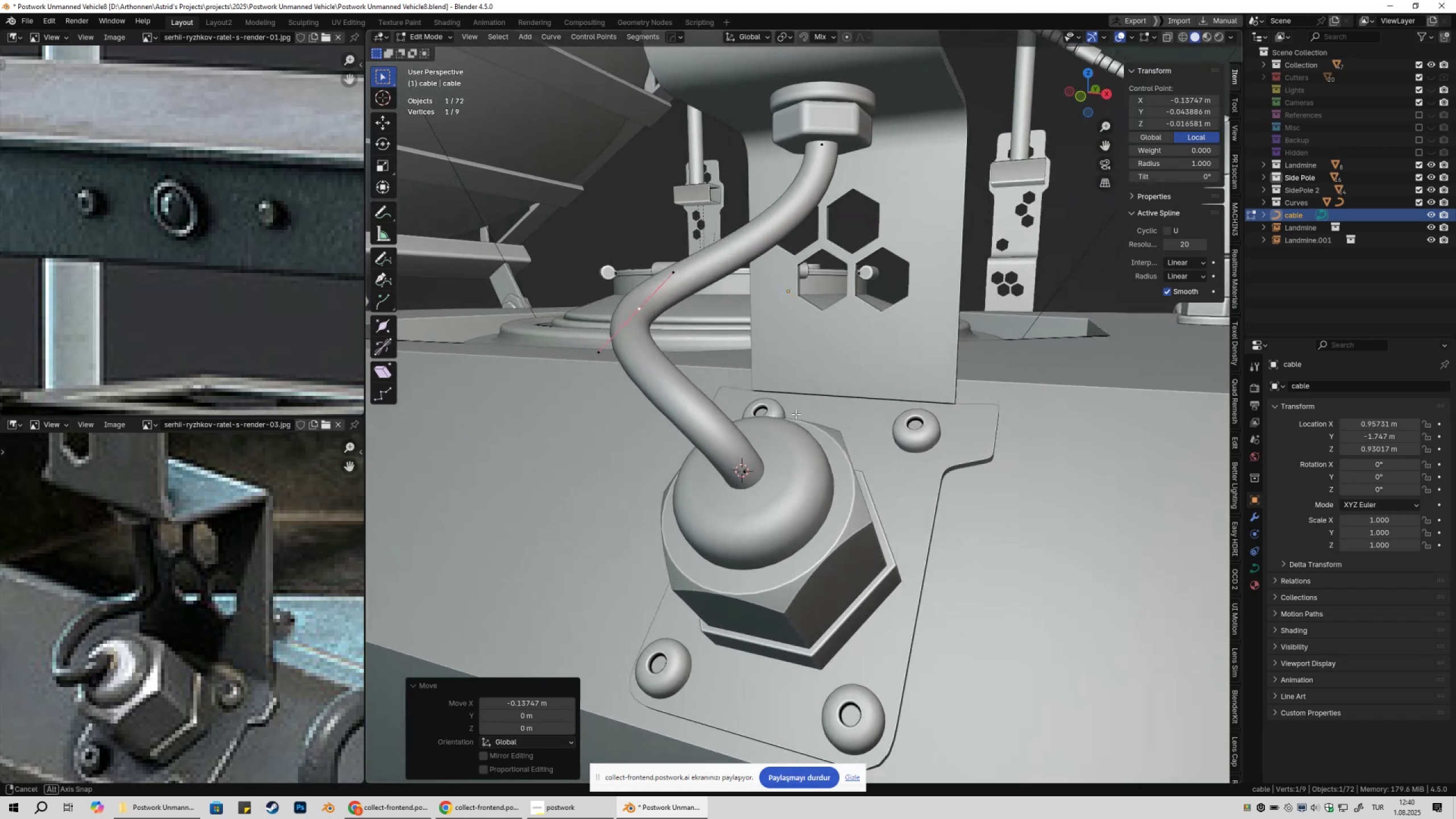 
scroll: coordinate [743, 482], scroll_direction: down, amount: 4.0
 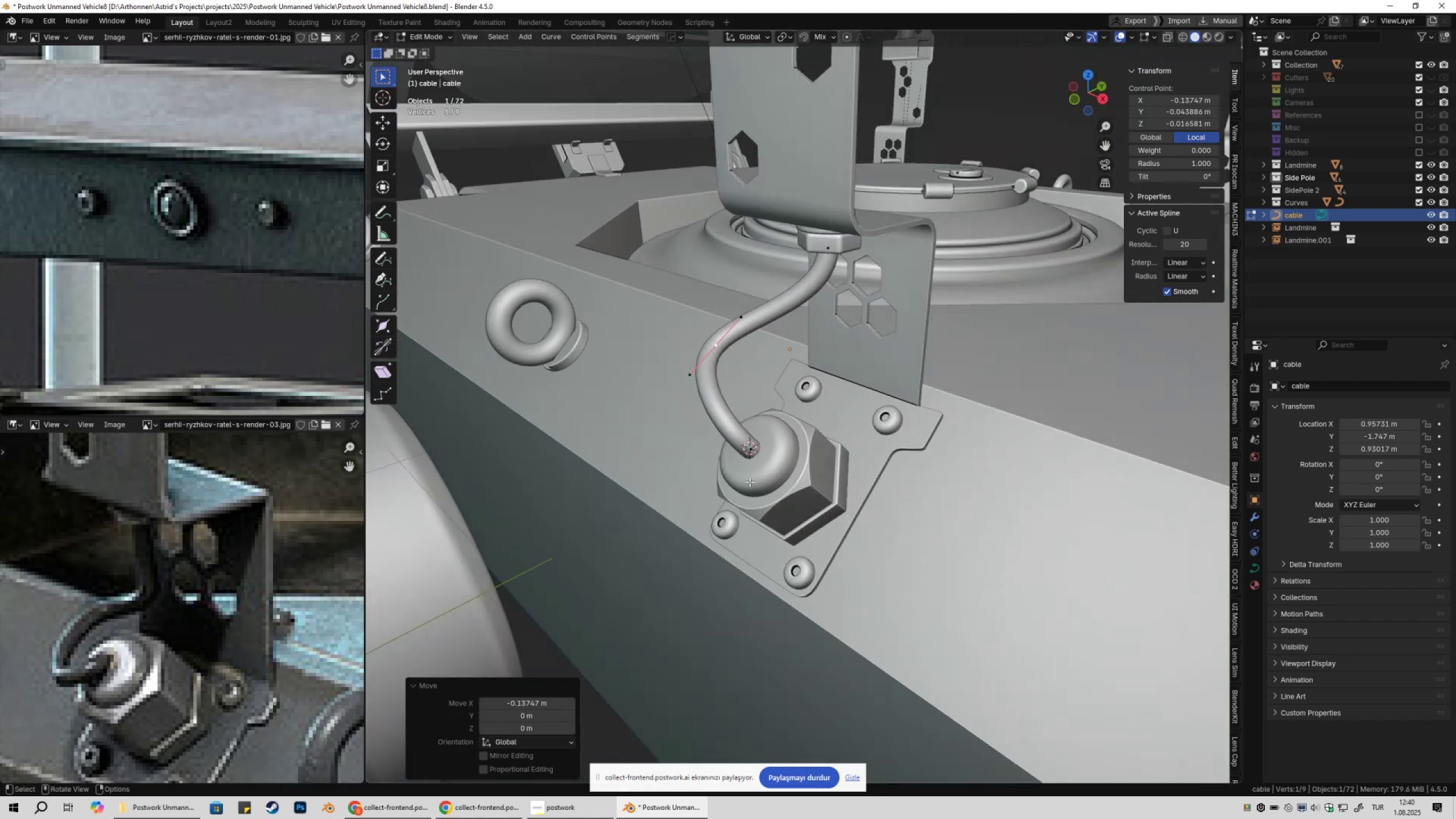 
key(Tab)
 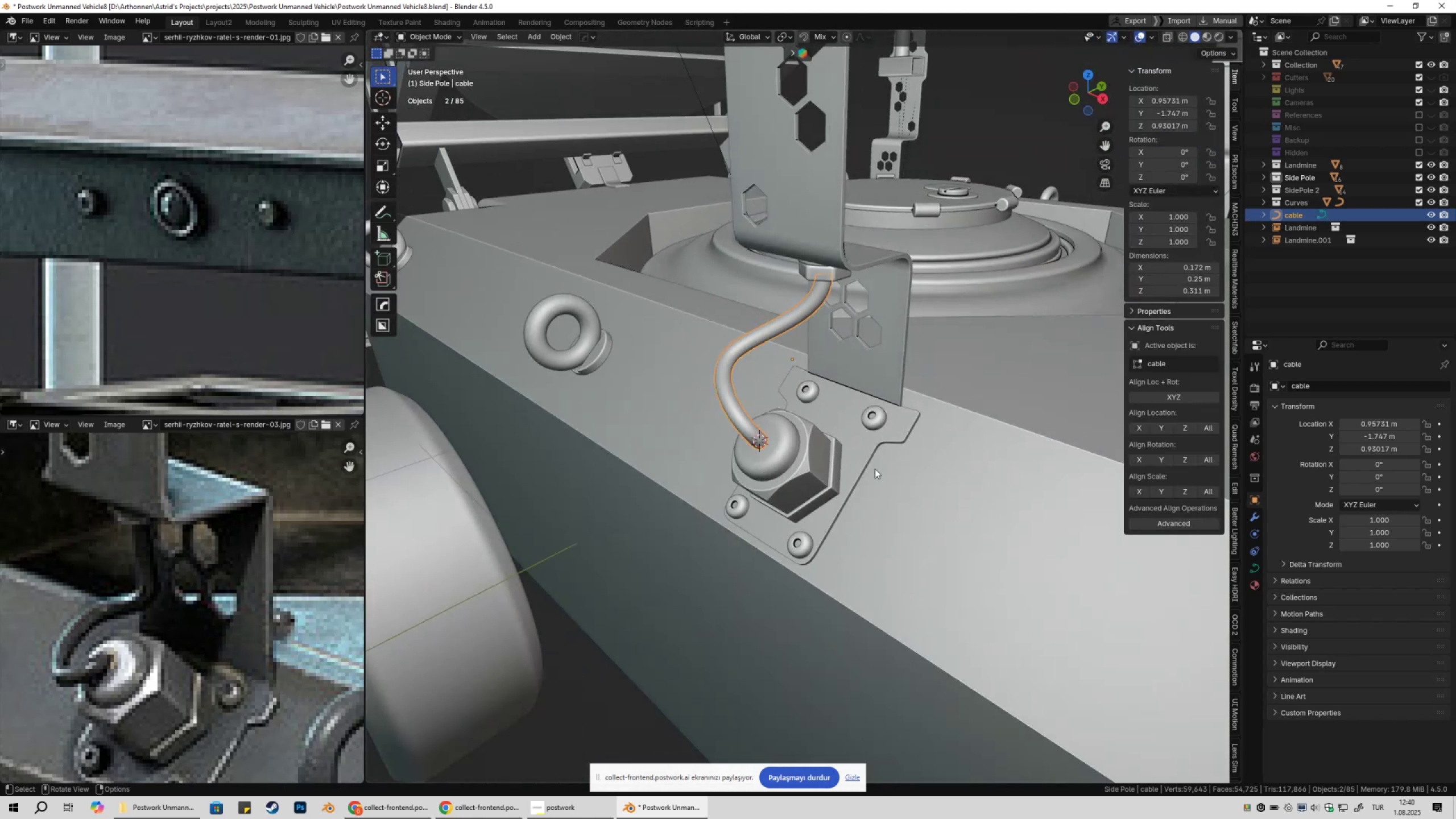 
left_click([880, 469])
 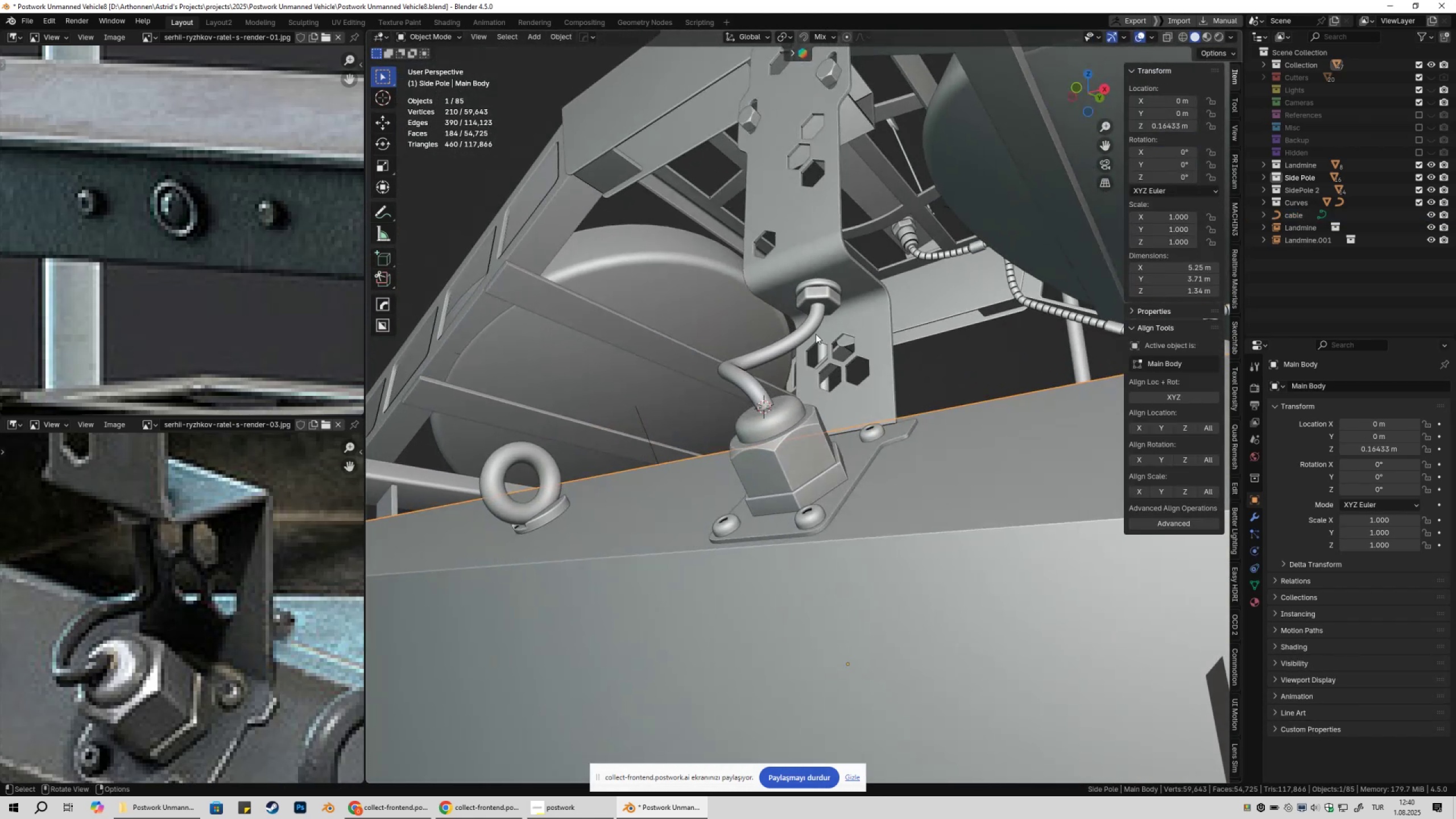 
key(Tab)
 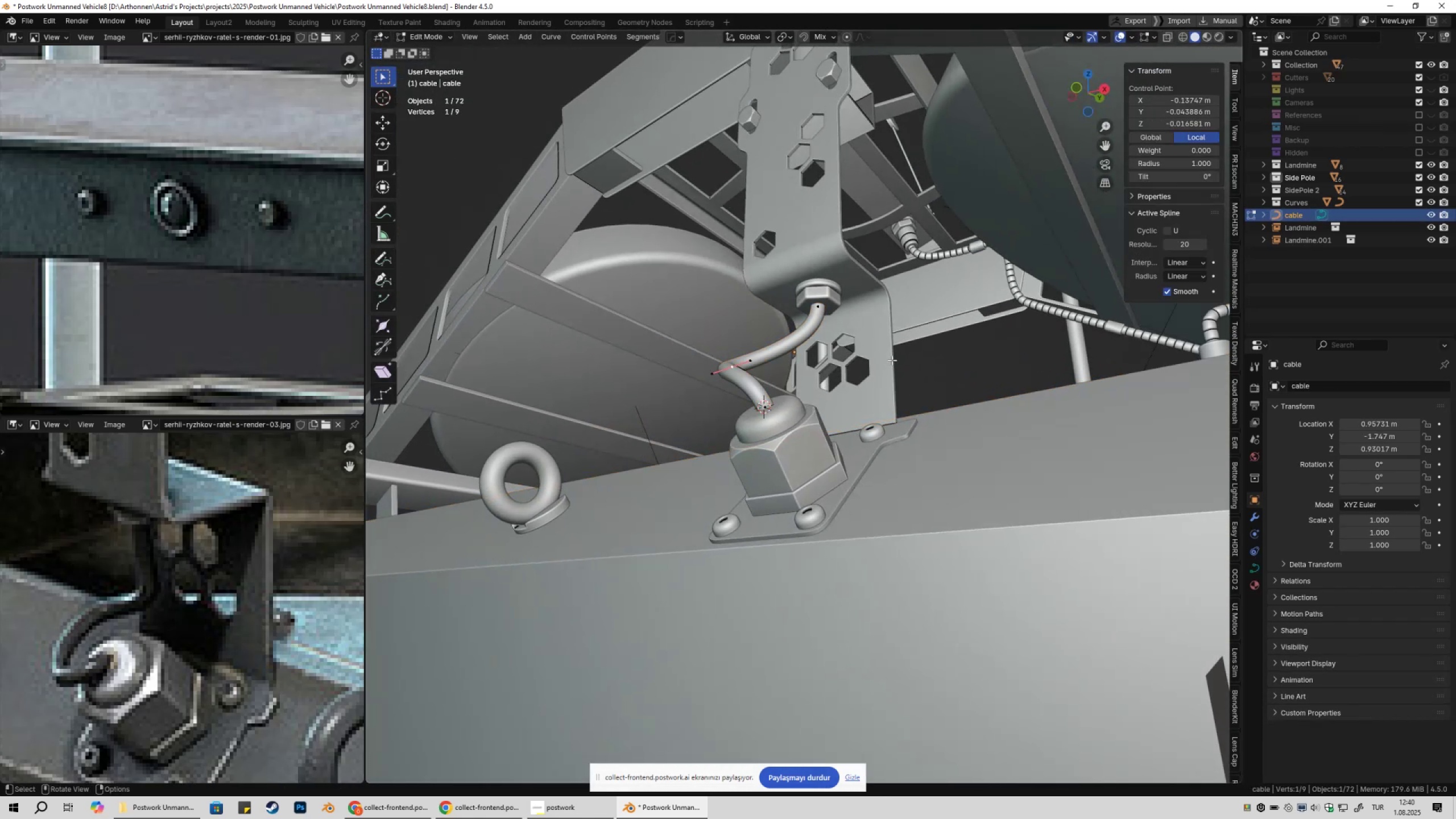 
key(Shift+ShiftLeft)
 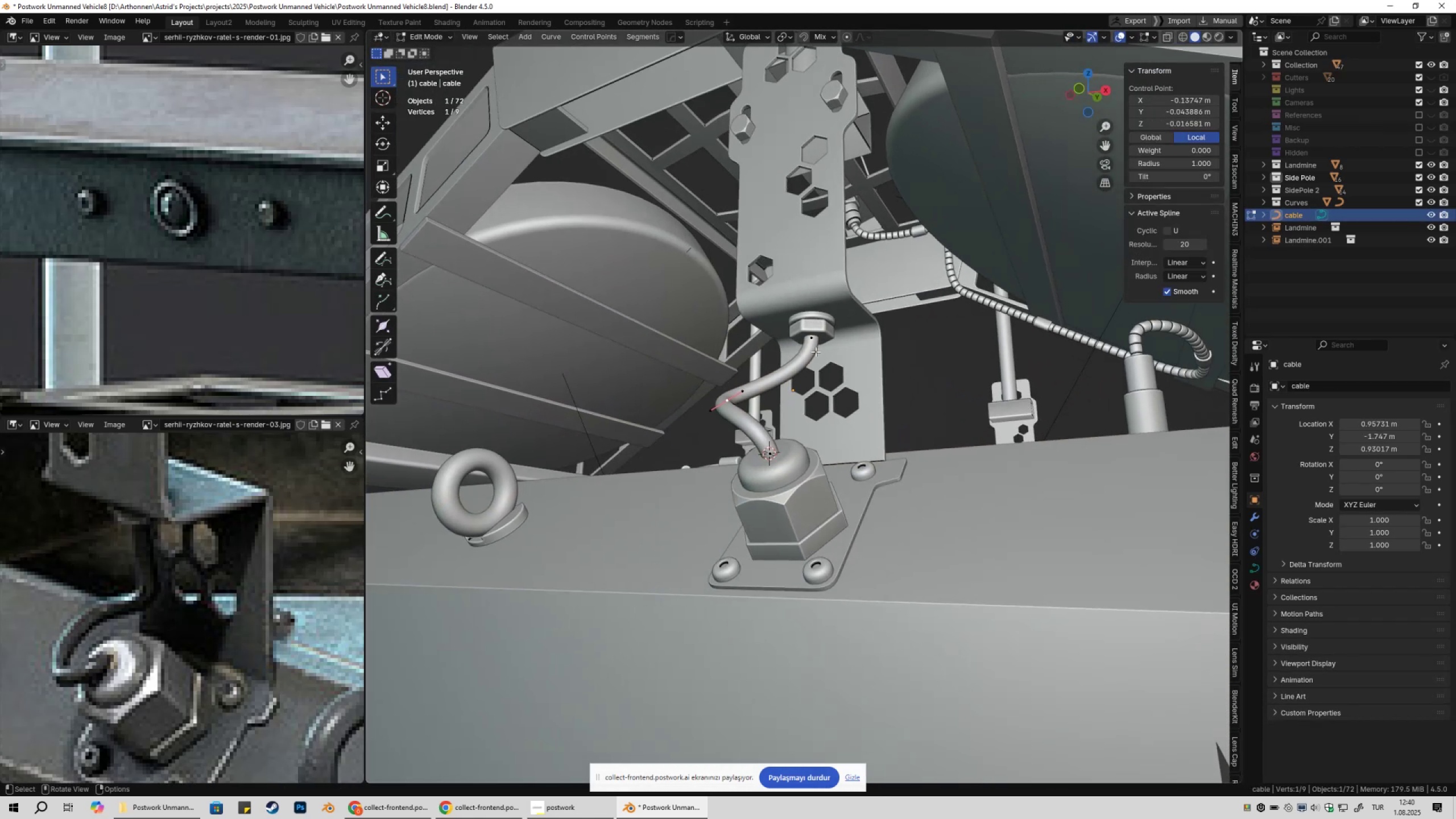 
left_click([810, 344])
 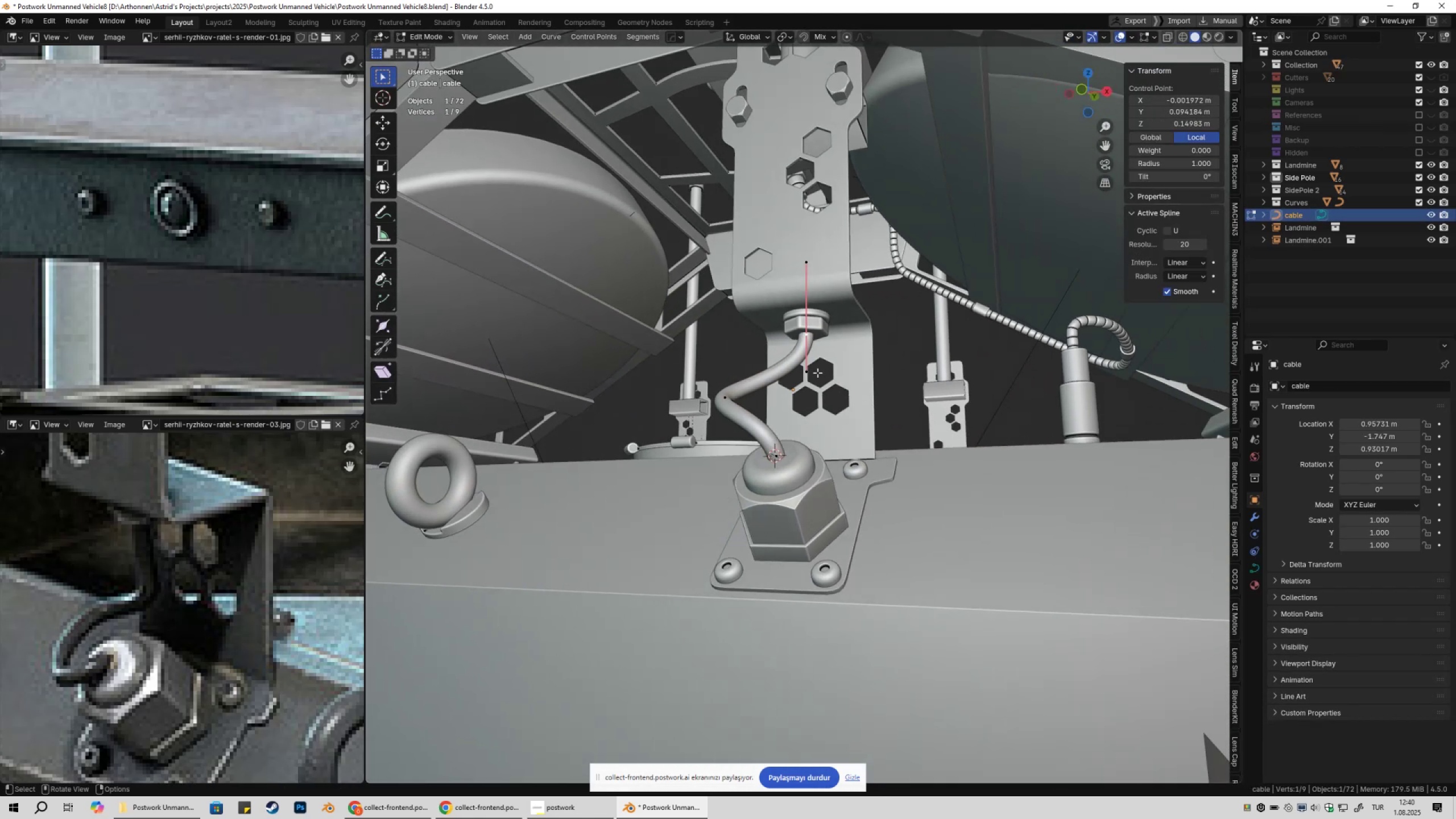 
left_click([812, 370])
 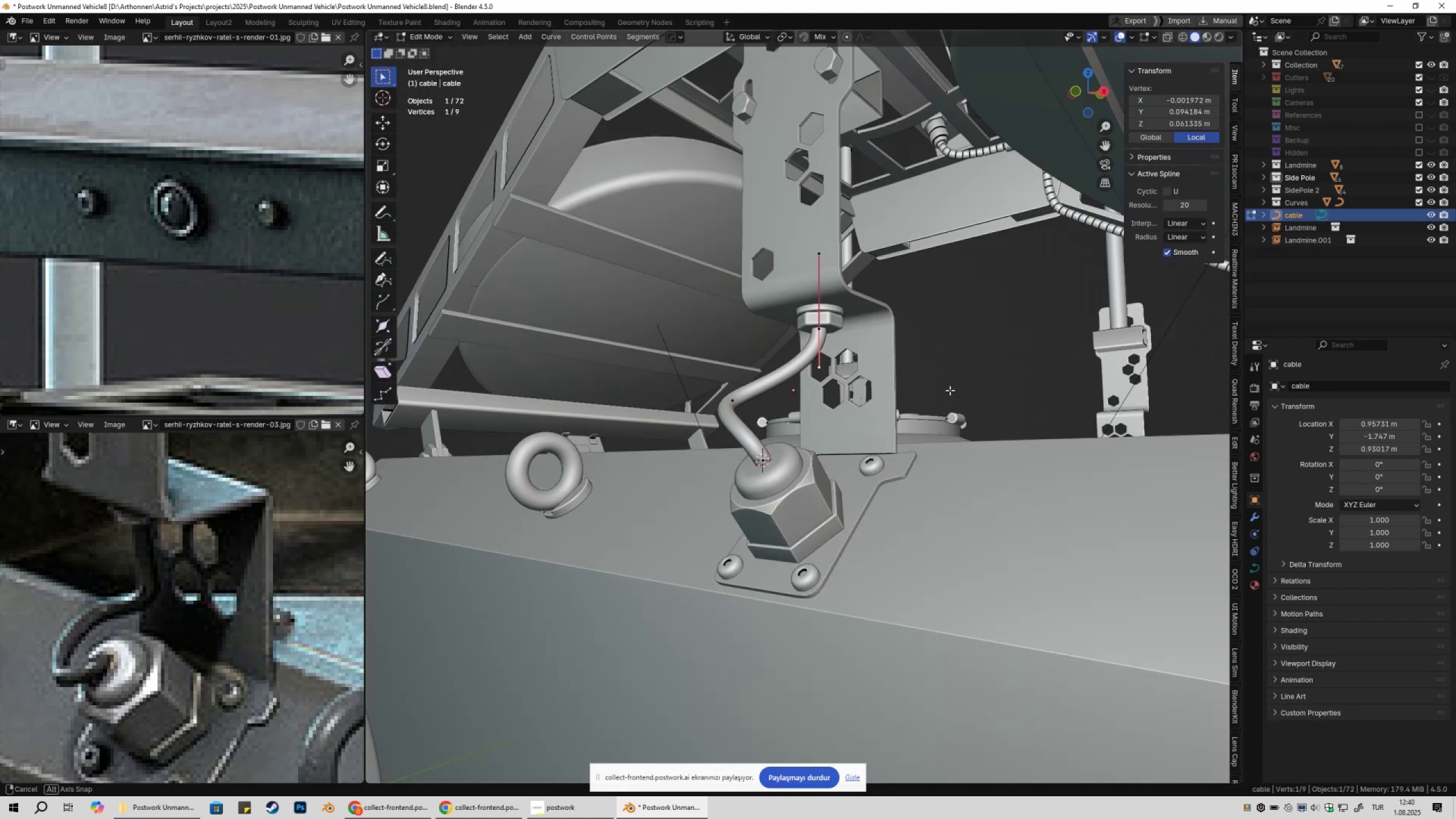 
type(gz)
 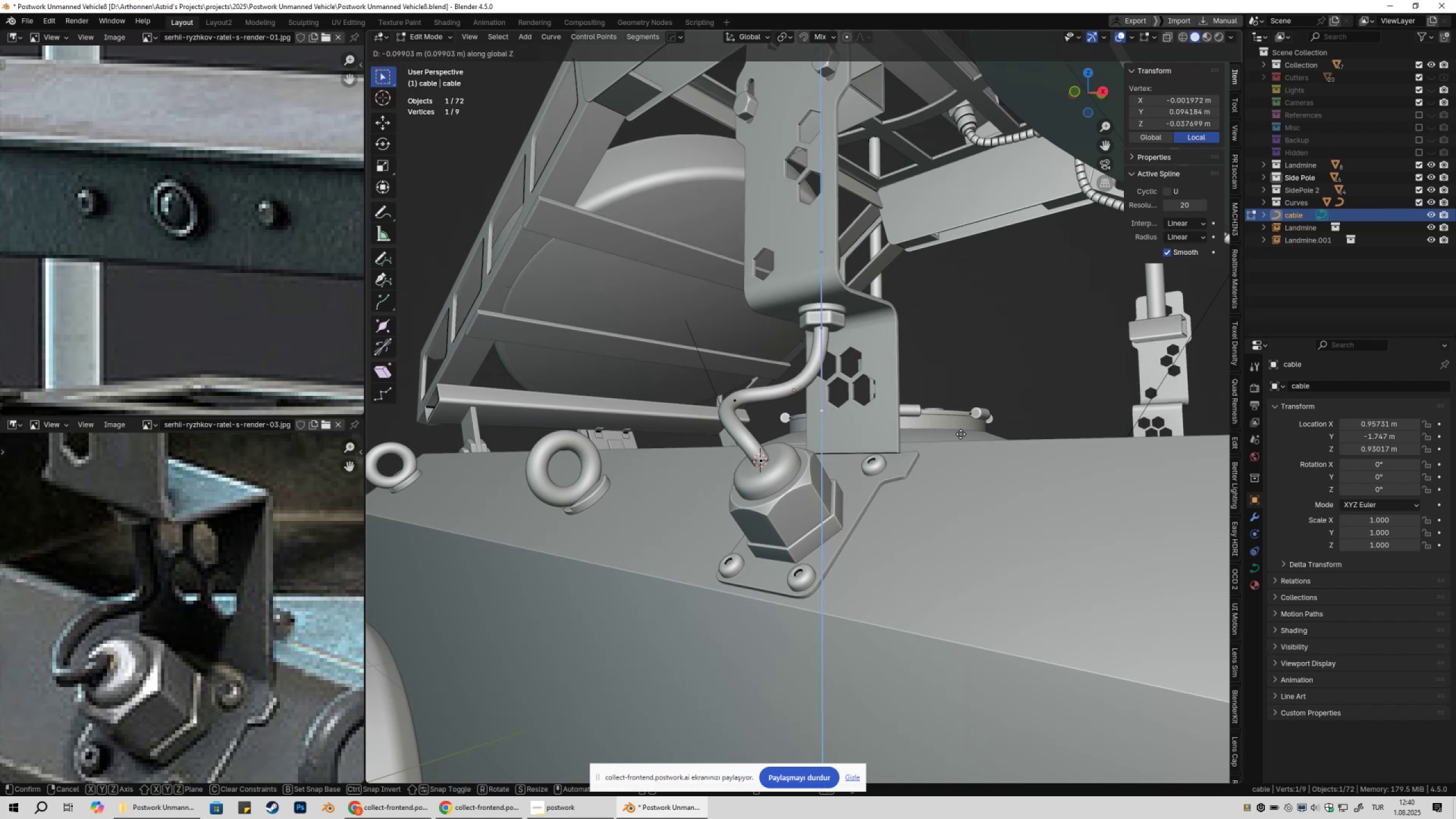 
wait(5.21)
 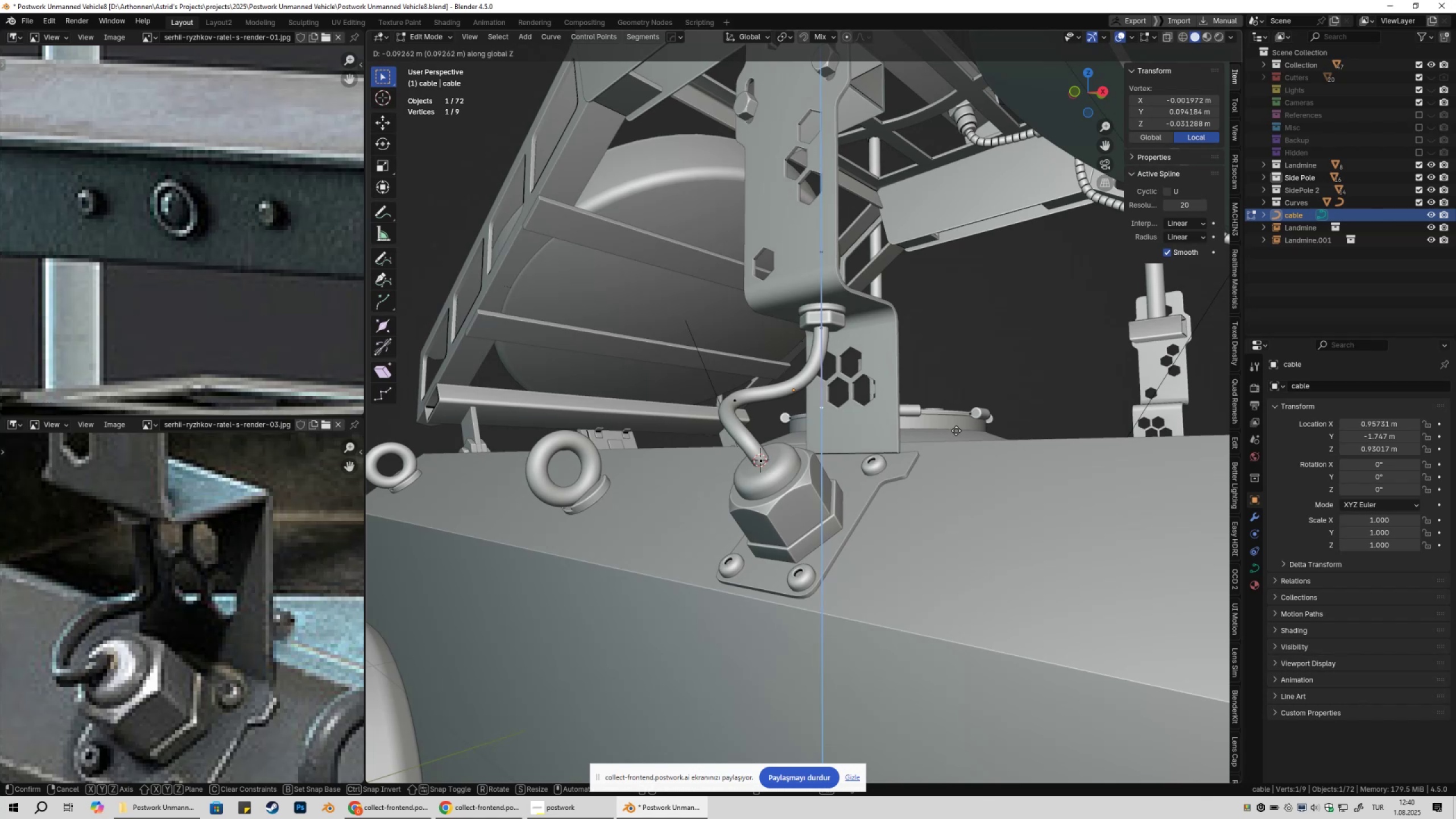 
left_click([730, 407])
 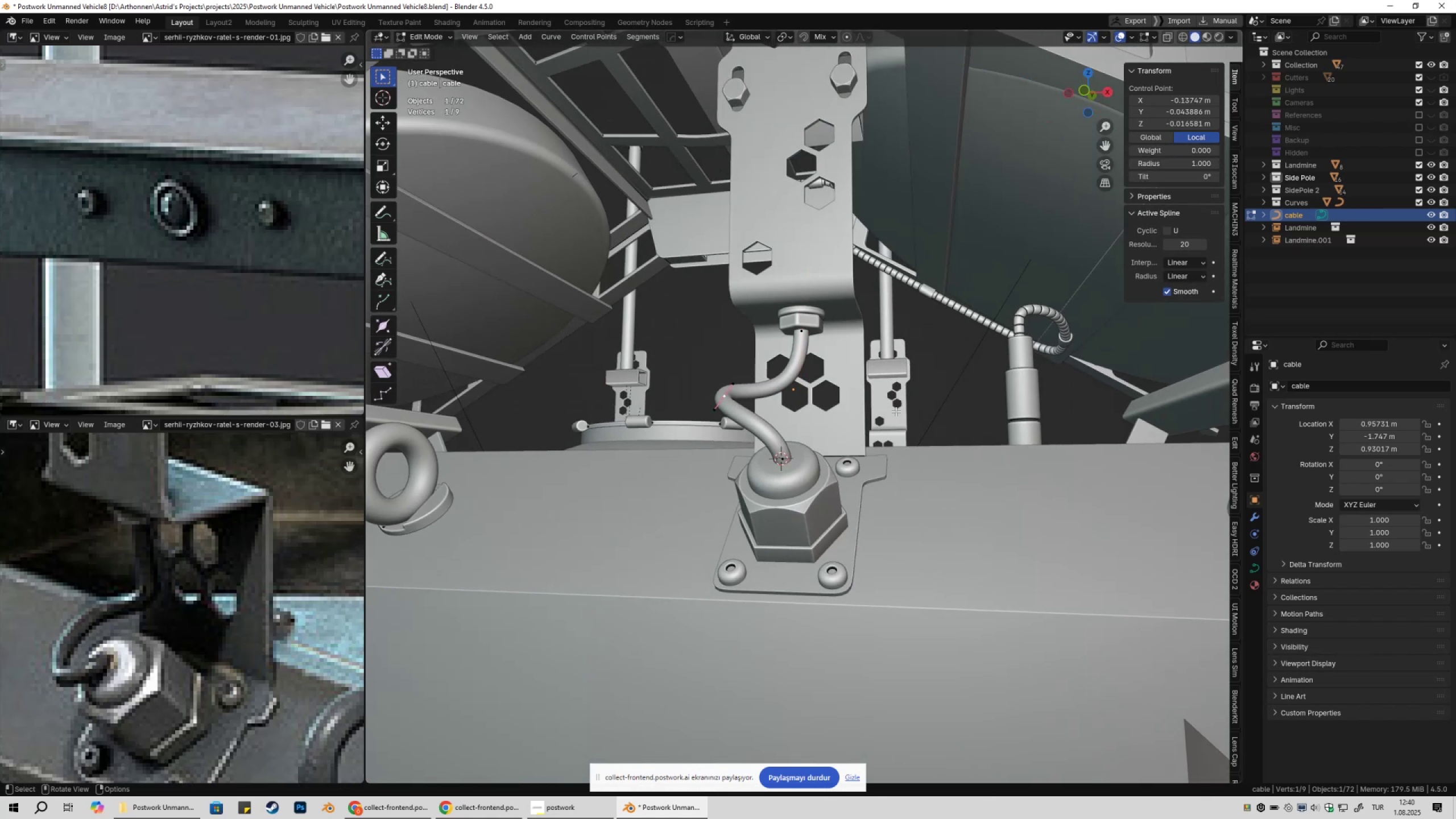 
type(gz)
 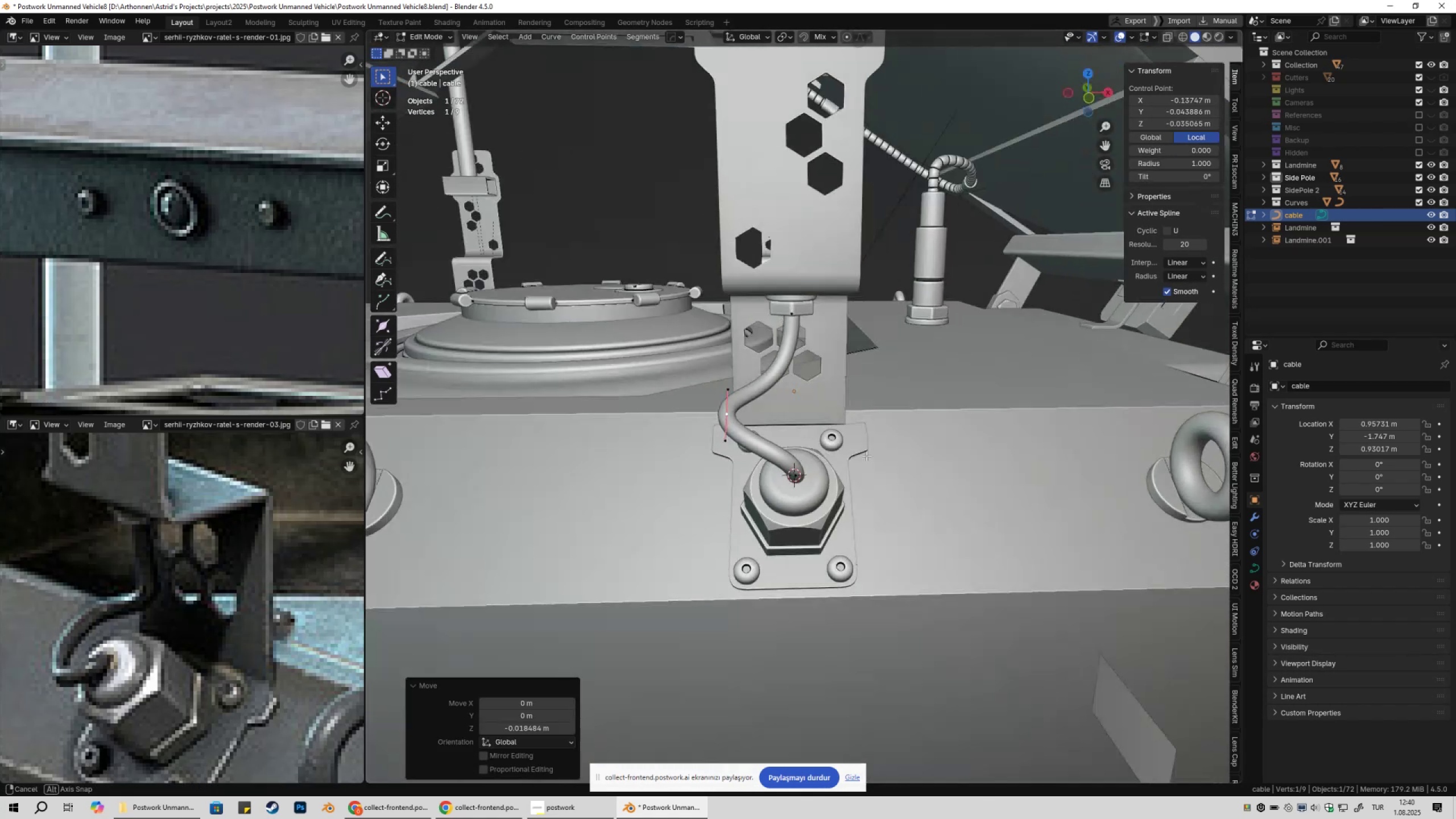 
key(Tab)
 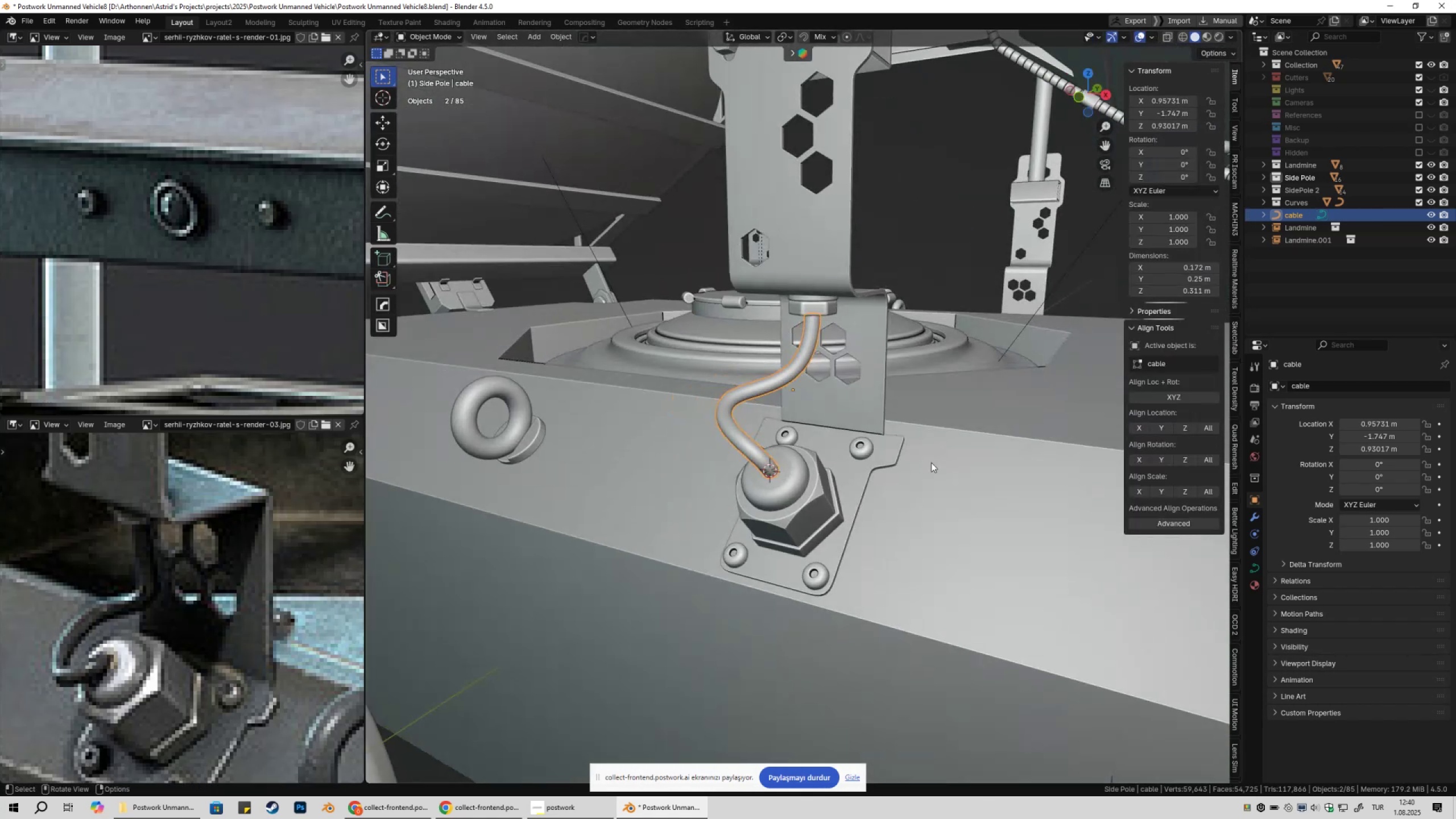 
left_click([931, 463])
 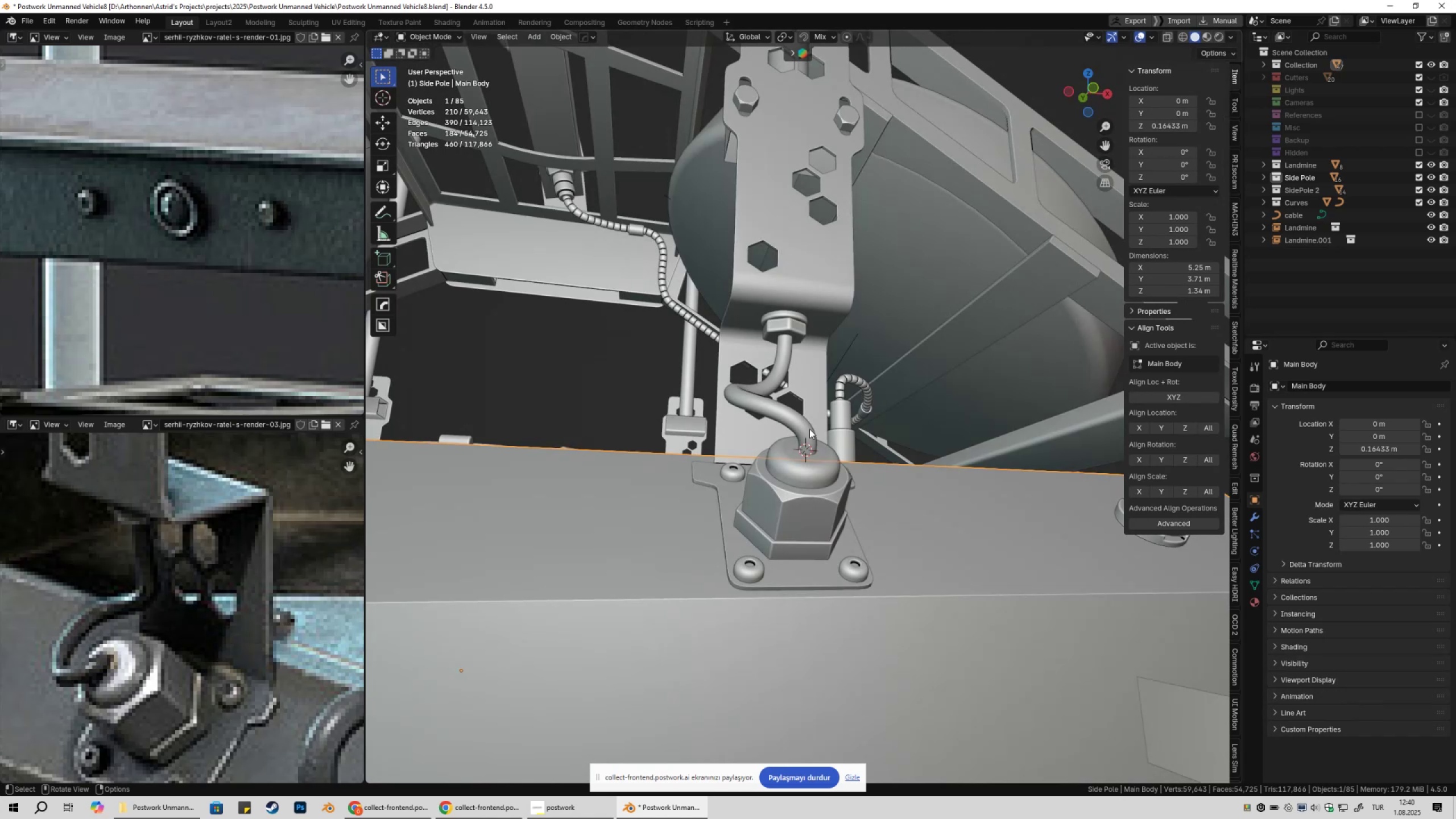 
scroll: coordinate [899, 495], scroll_direction: down, amount: 6.0
 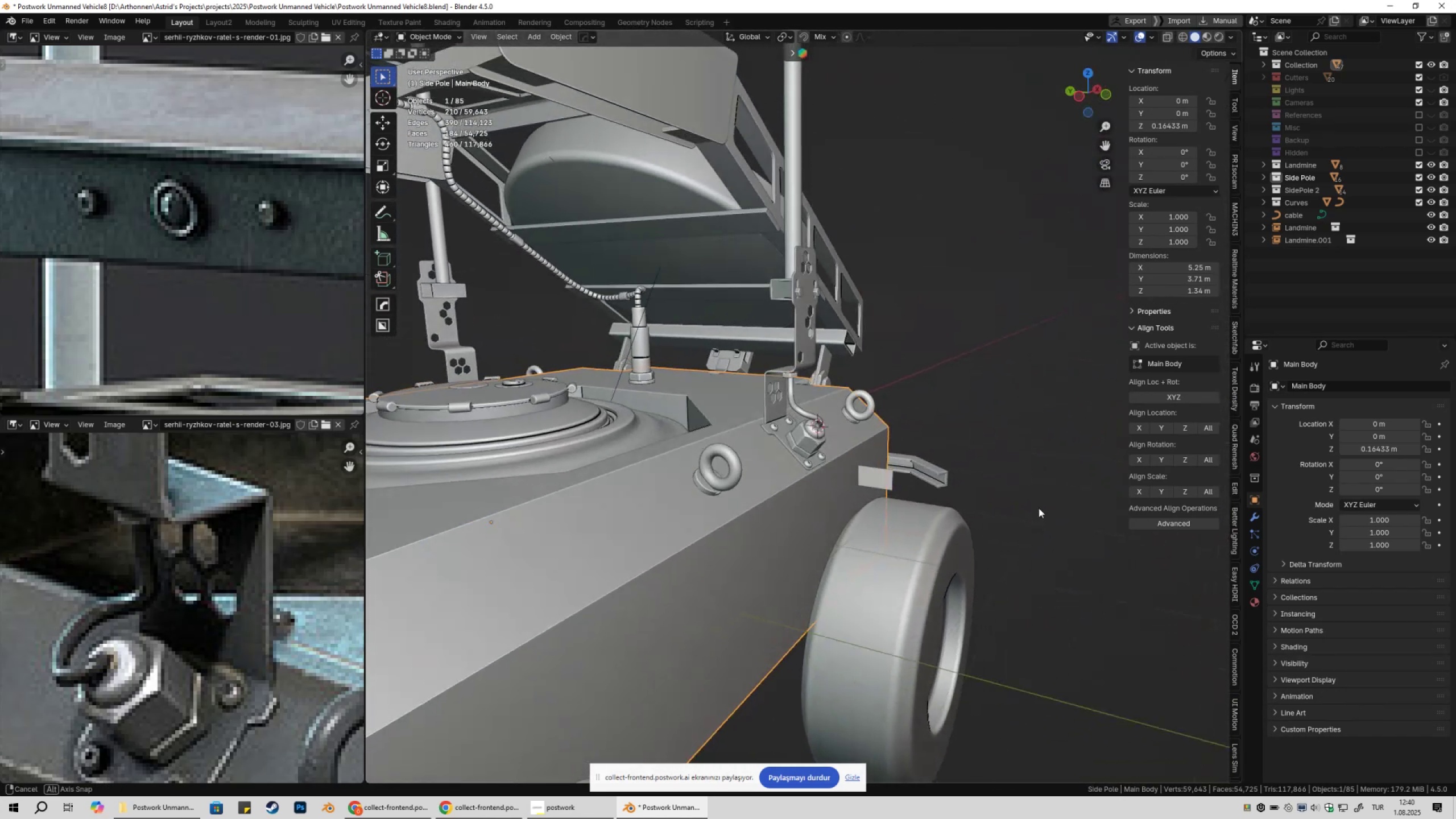 
scroll: coordinate [894, 501], scroll_direction: up, amount: 4.0
 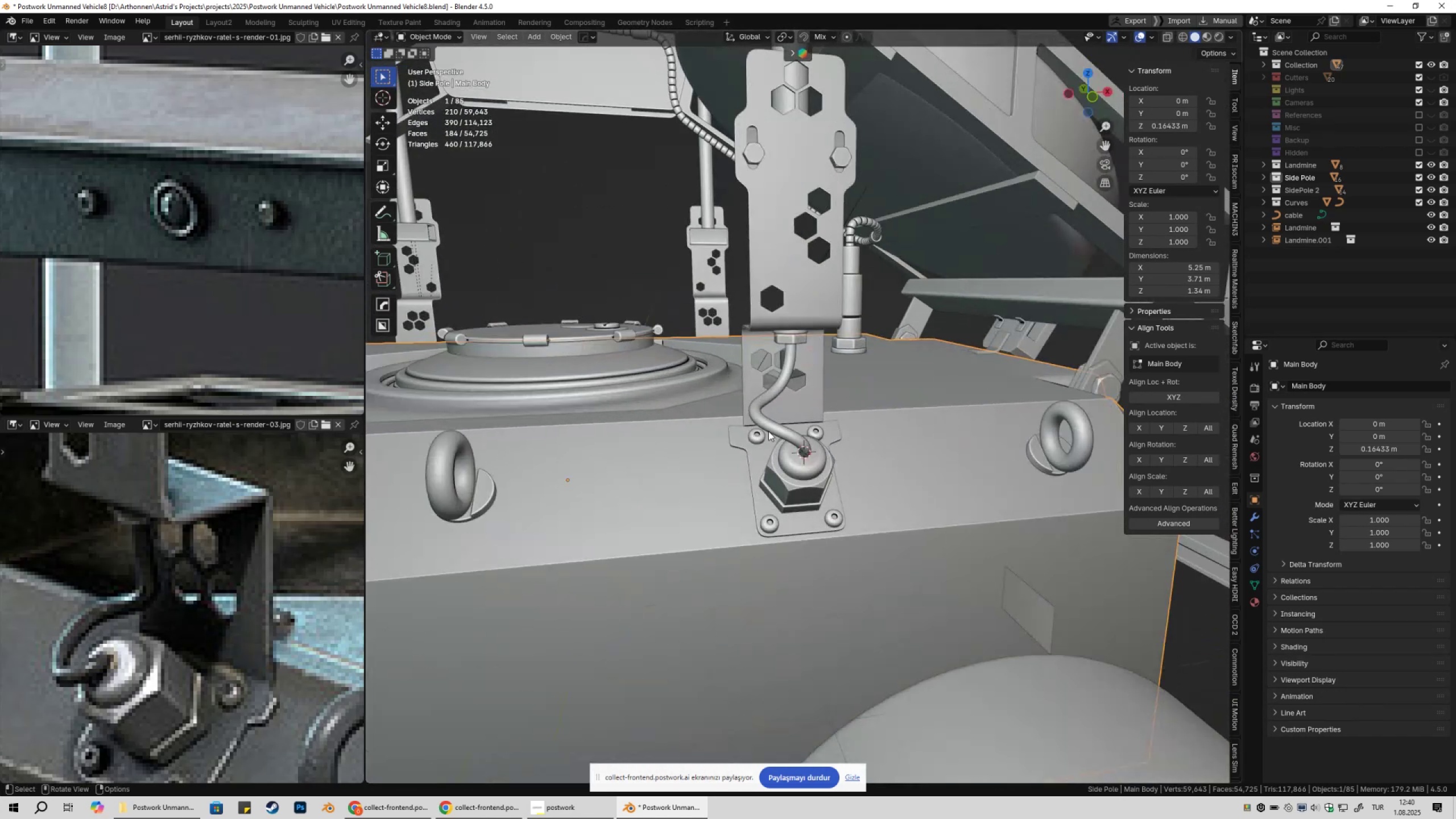 
left_click([768, 431])
 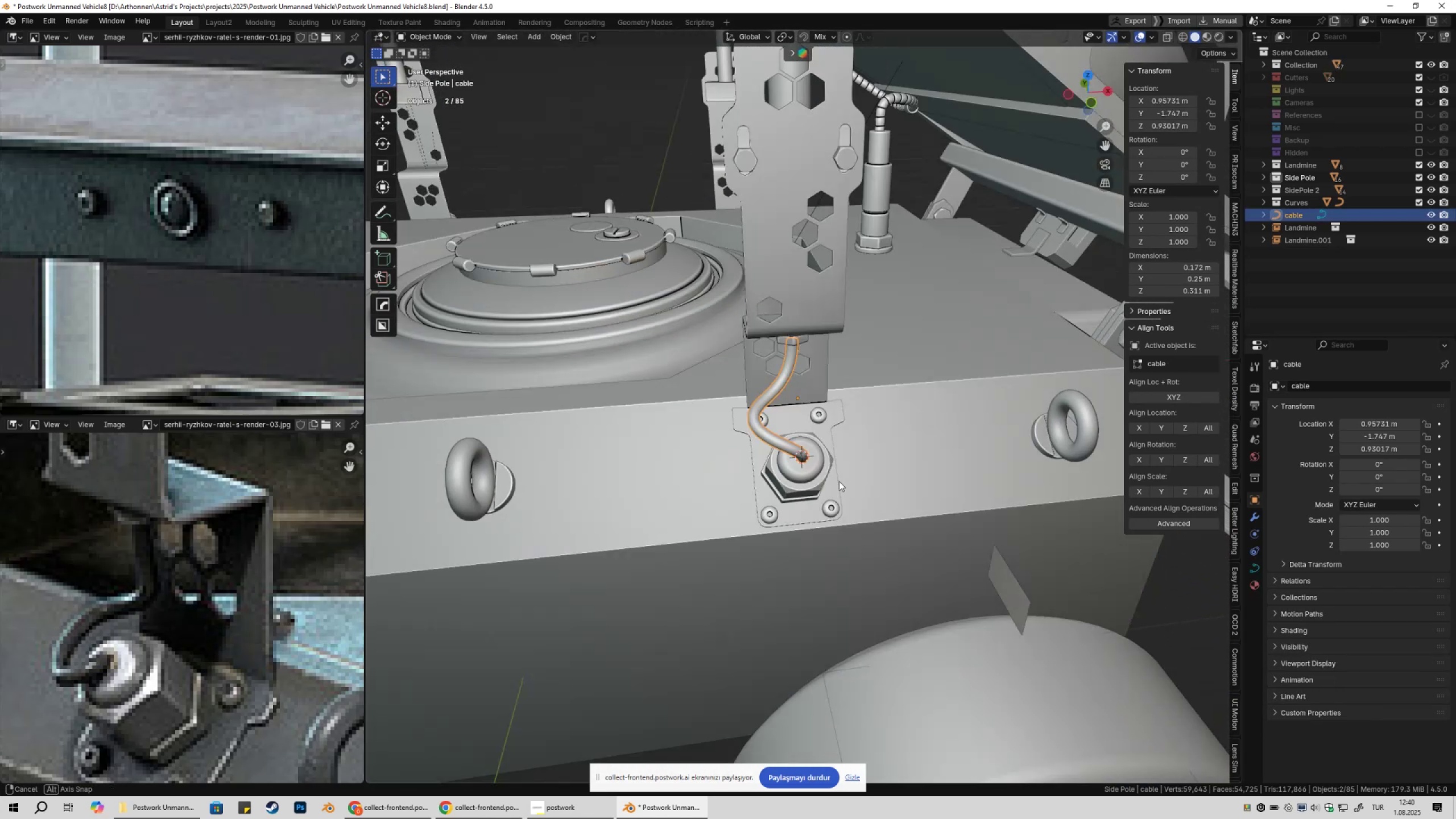 
key(Tab)
 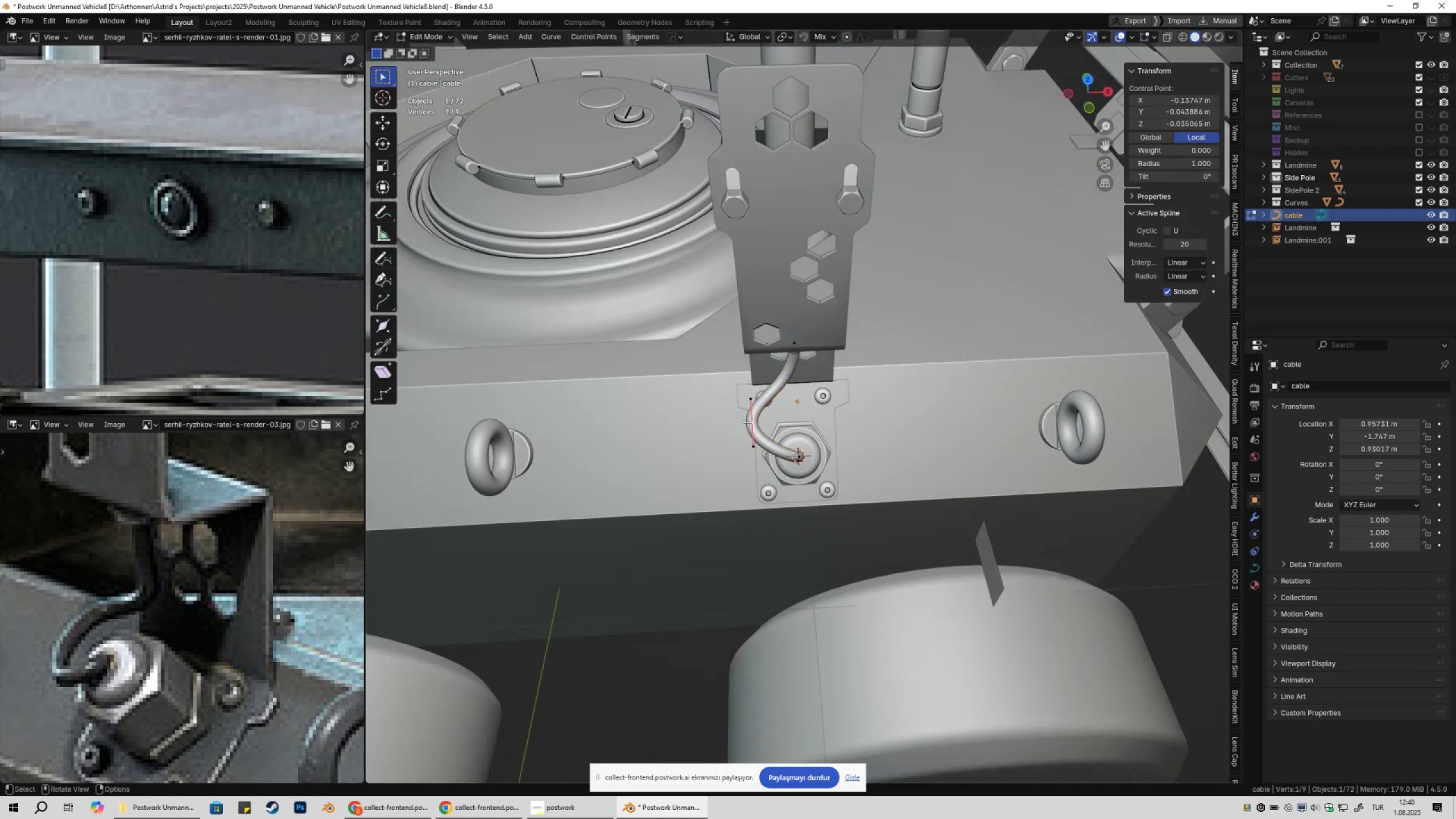 
left_click([747, 422])
 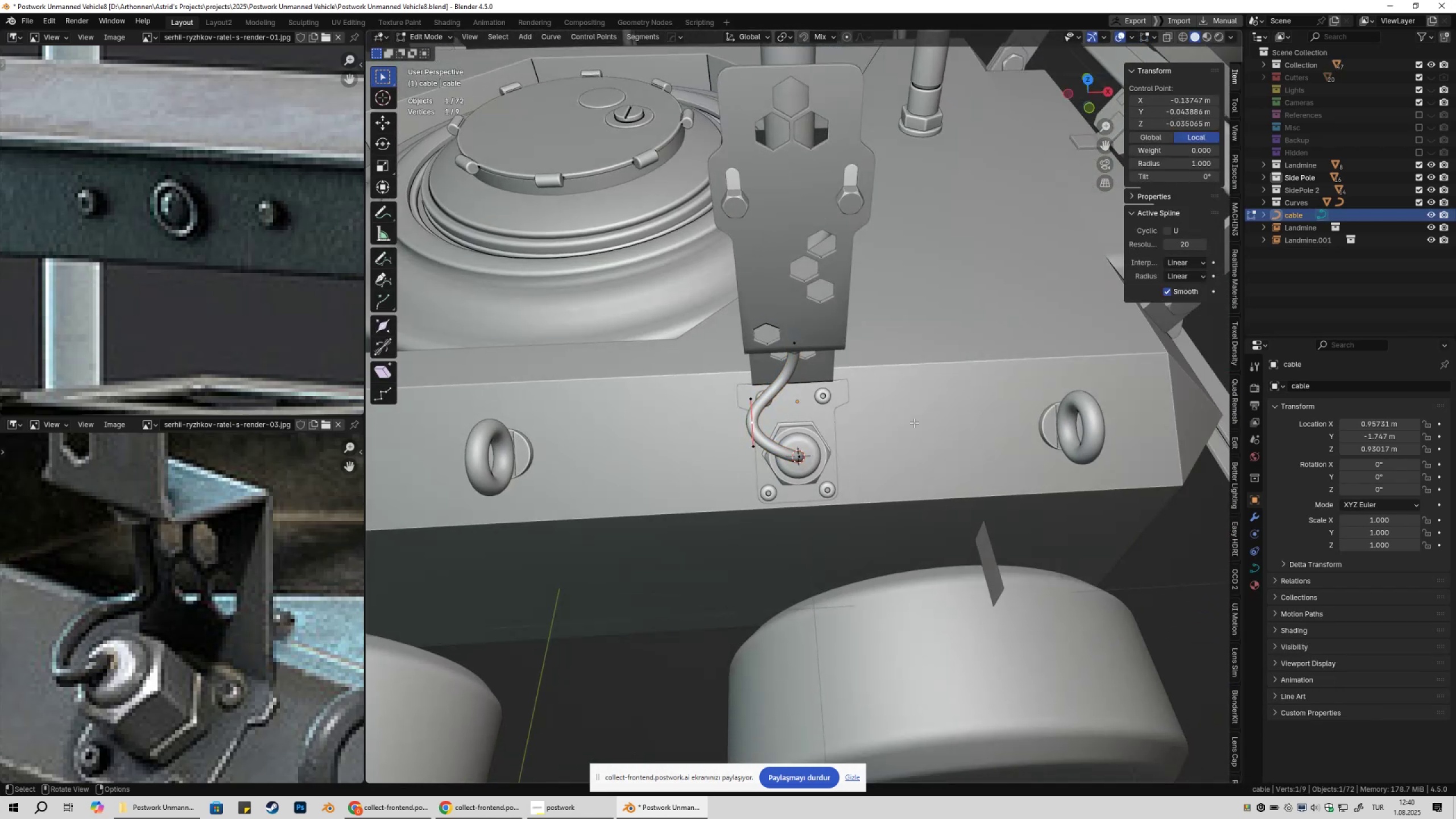 
key(S)
 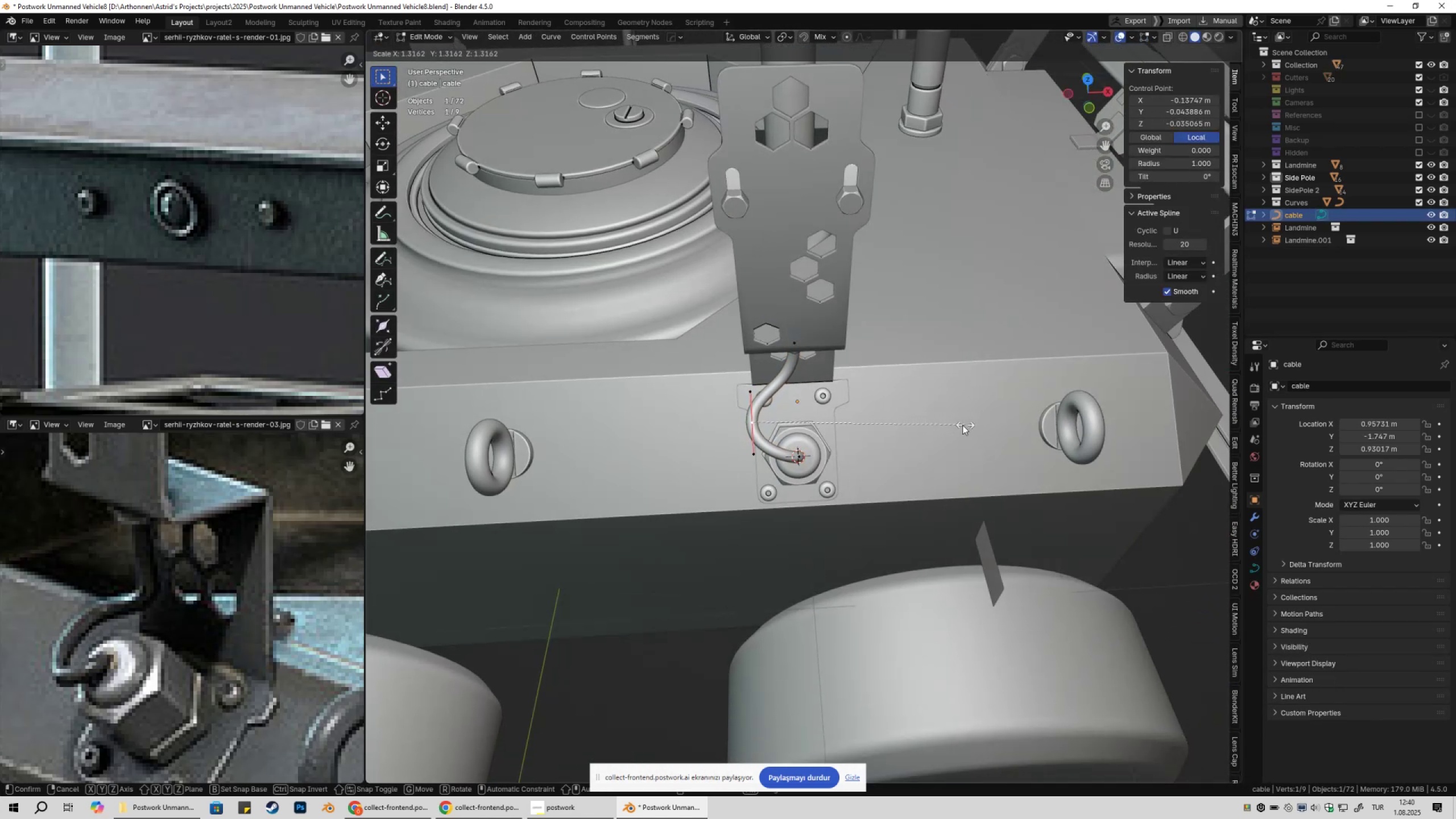 
left_click([959, 425])
 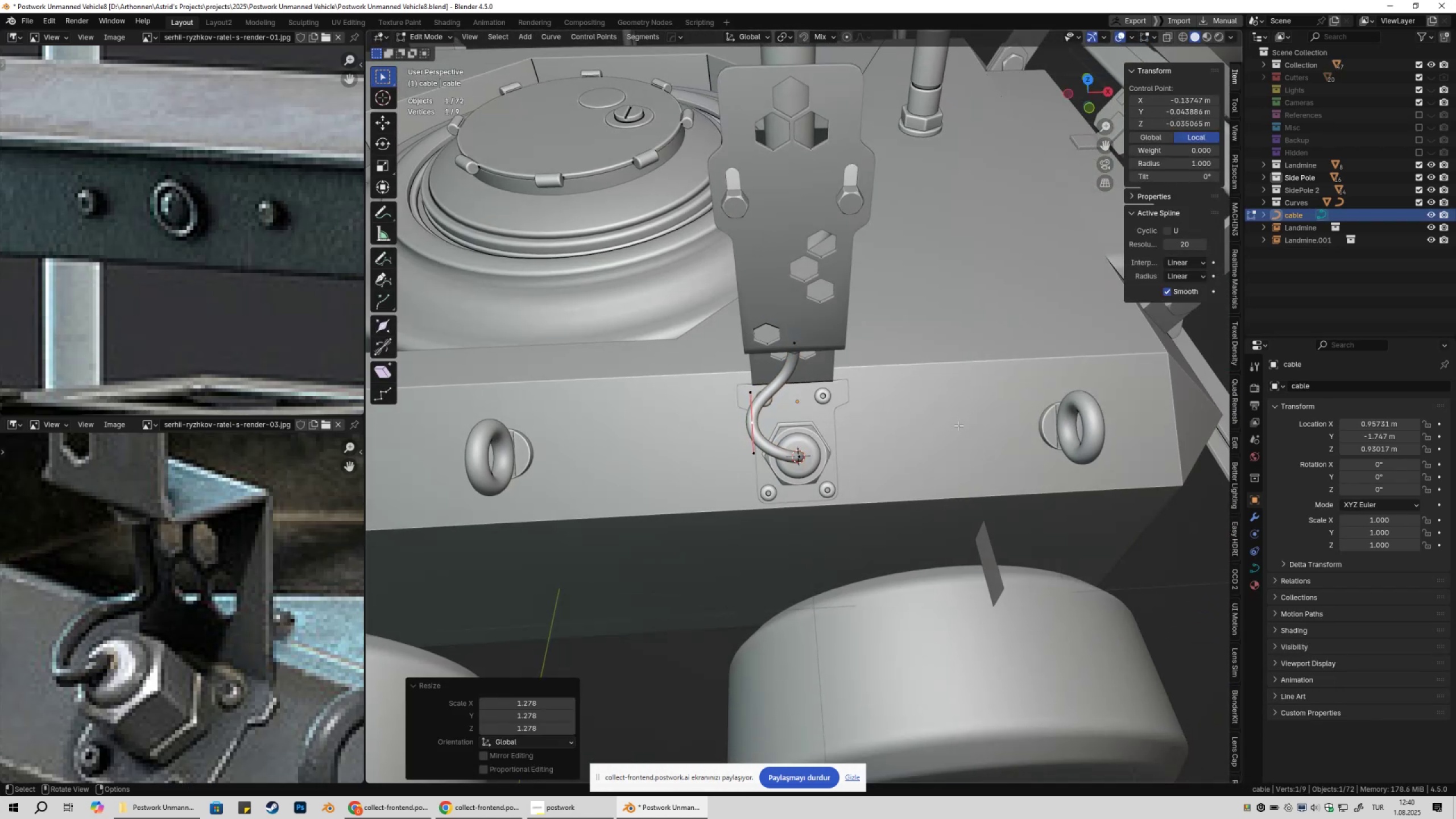 
key(Tab)
 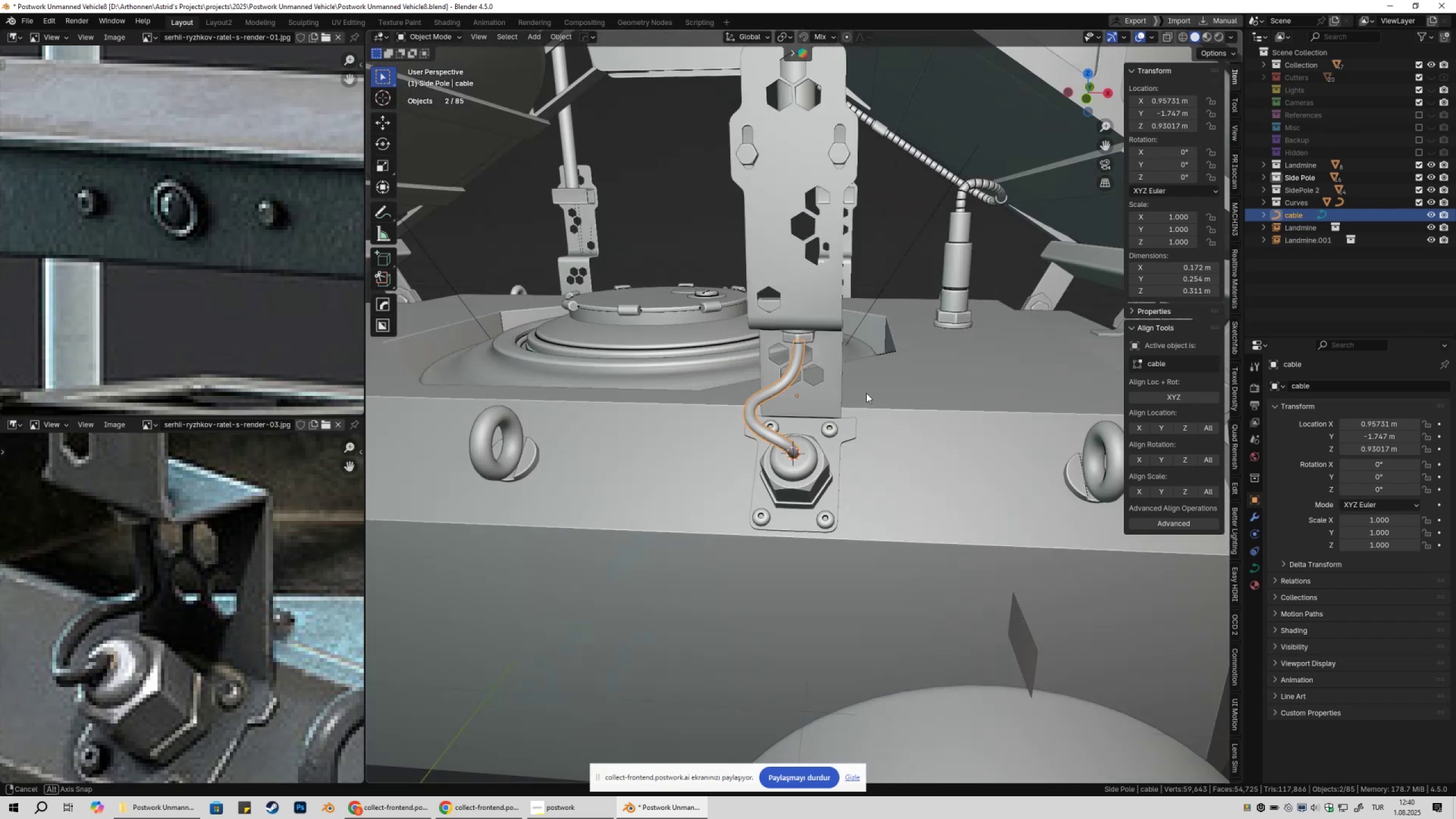 
left_click([855, 347])
 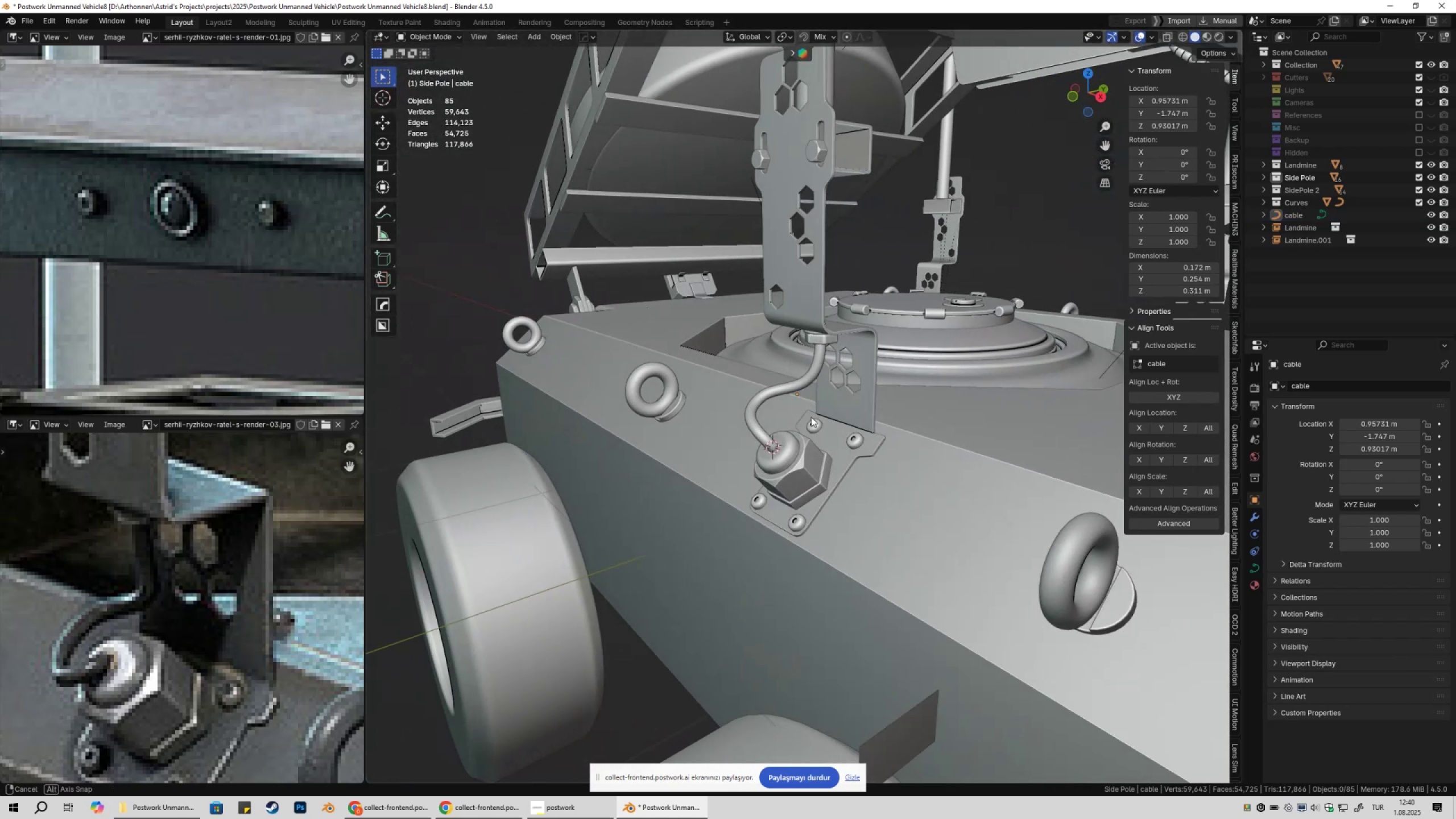 
hold_key(key=ShiftLeft, duration=0.53)
 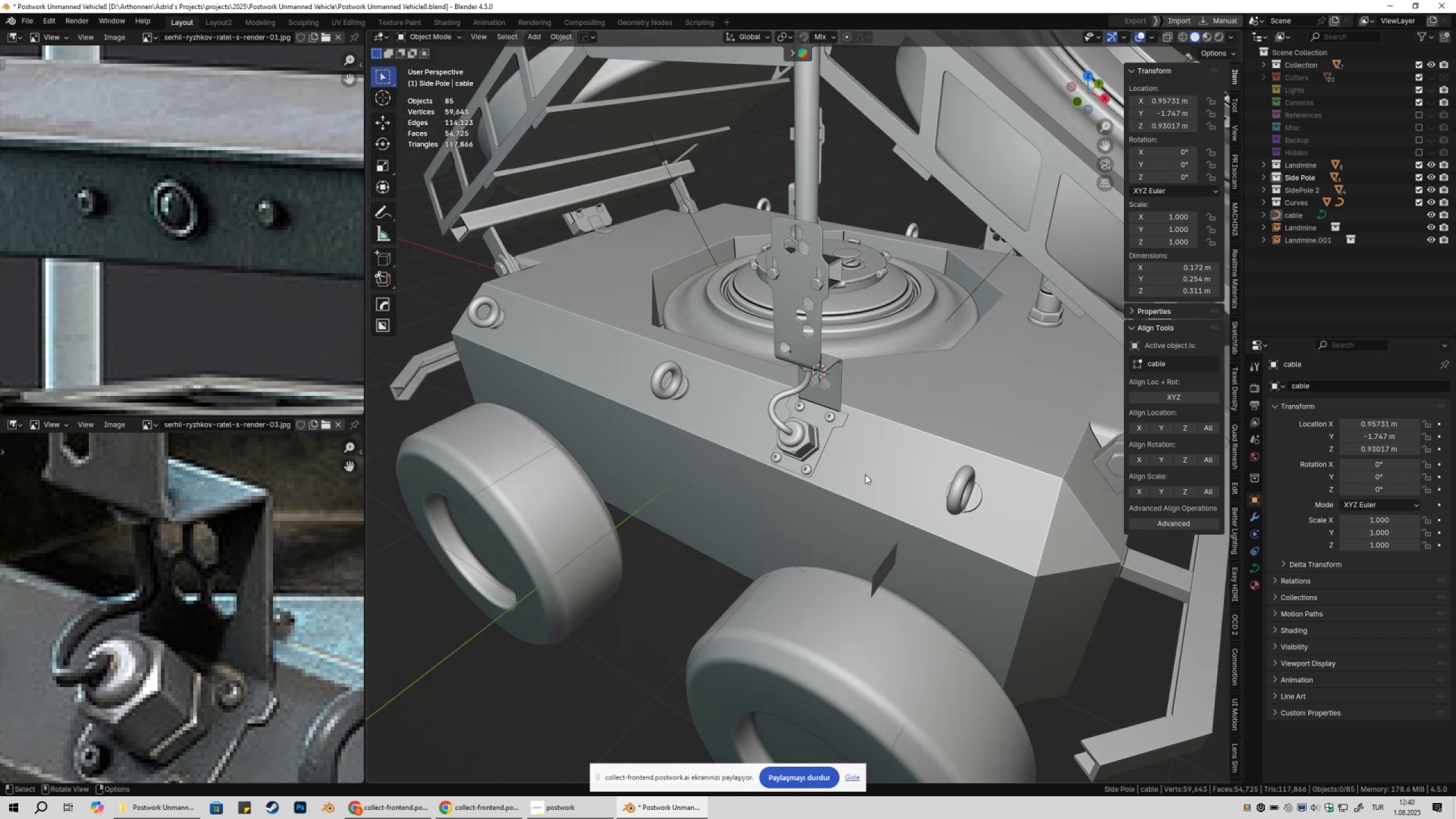 
hold_key(key=S, duration=0.44)
 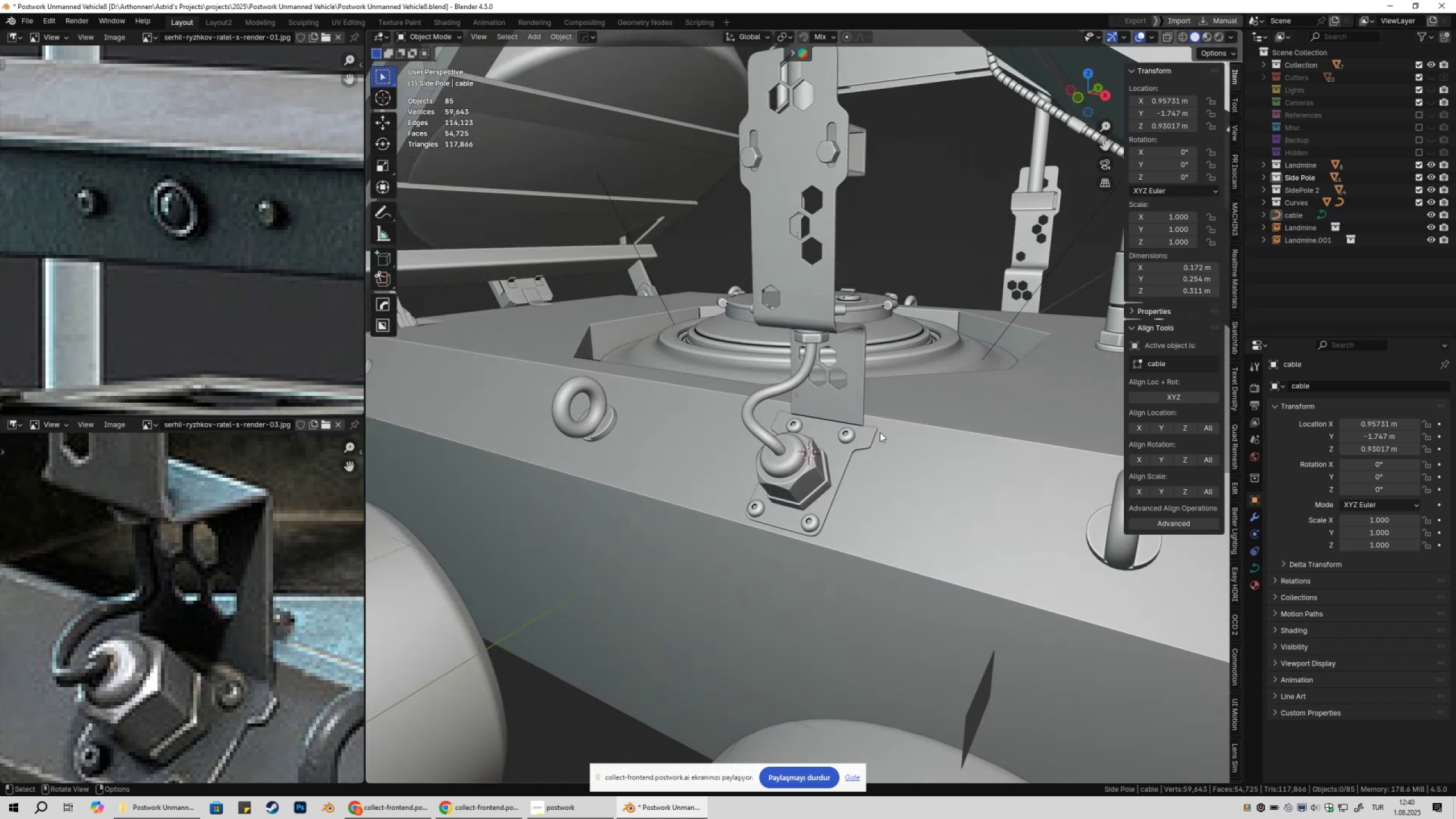 
scroll: coordinate [866, 490], scroll_direction: down, amount: 7.0
 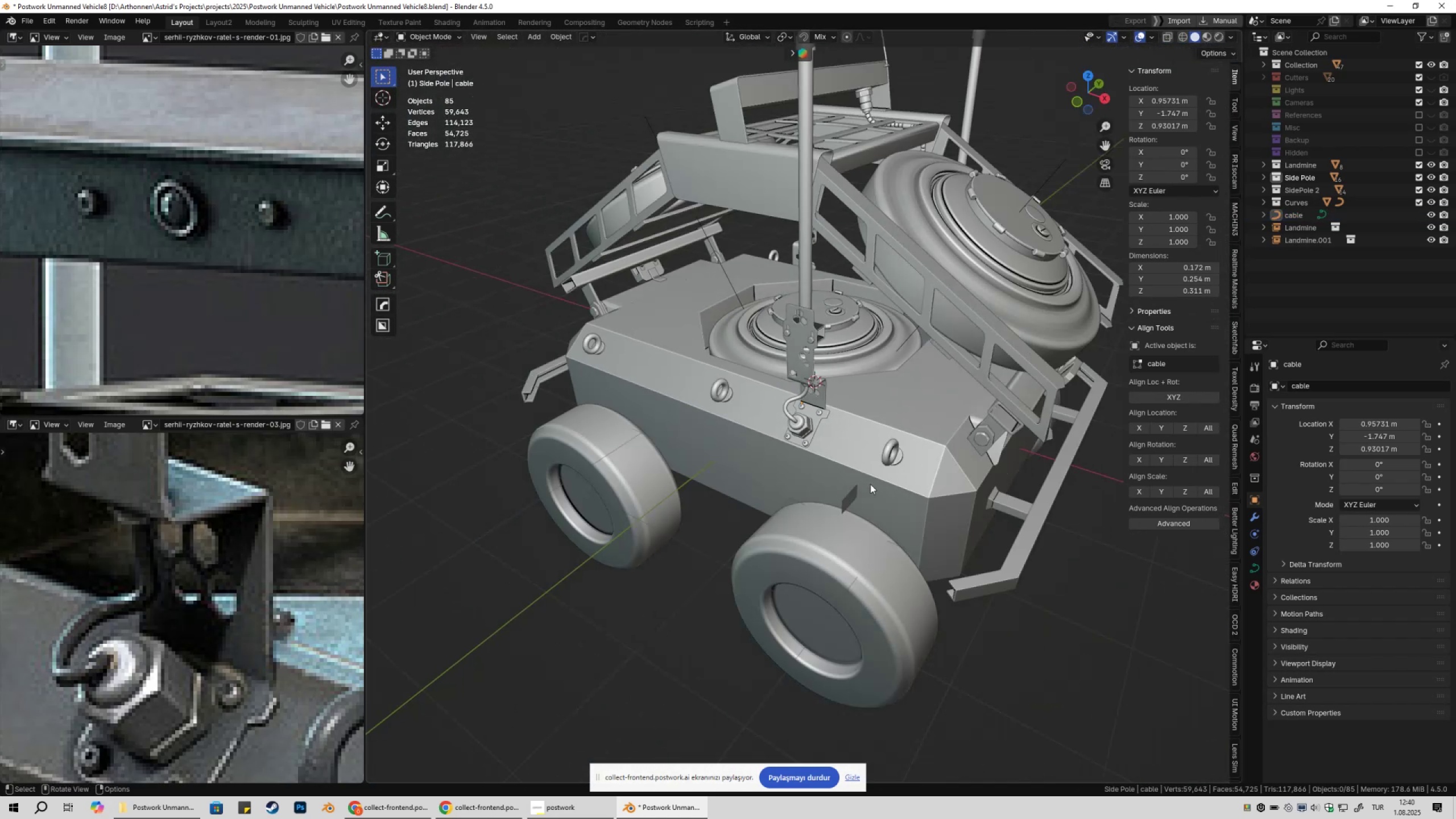 
hold_key(key=ShiftLeft, duration=0.34)
 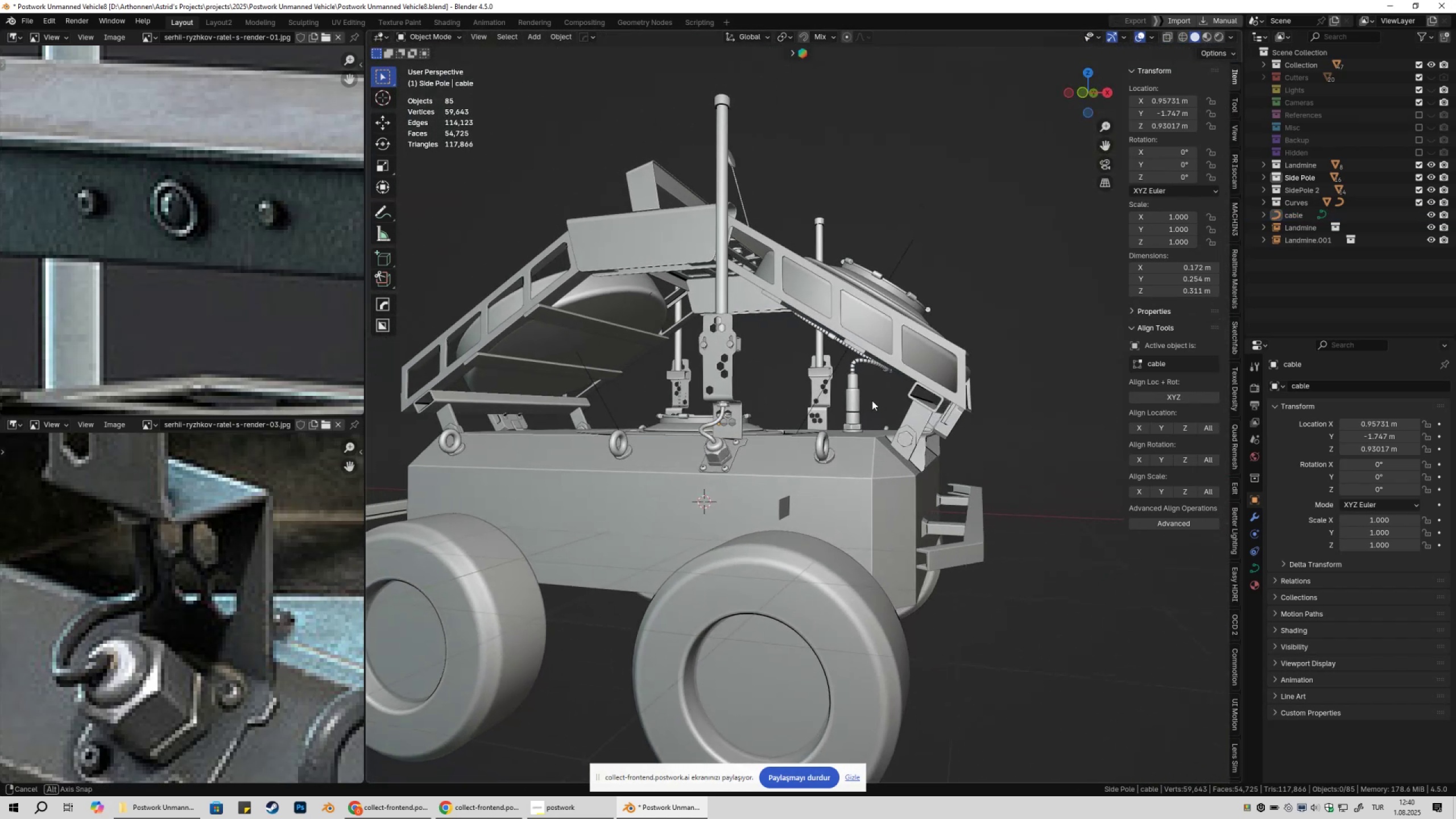 
scroll: coordinate [736, 448], scroll_direction: up, amount: 6.0
 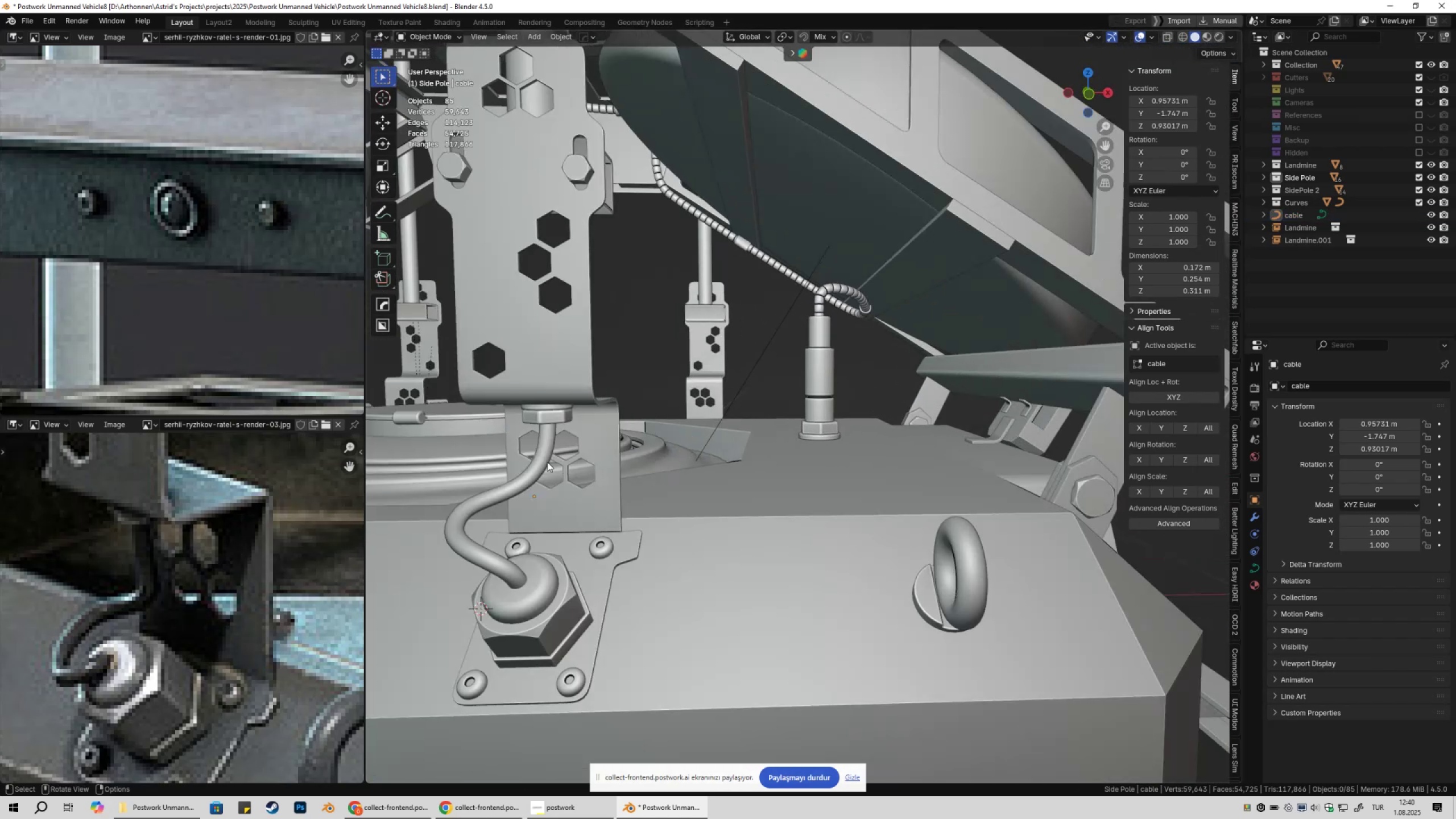 
left_click([547, 462])
 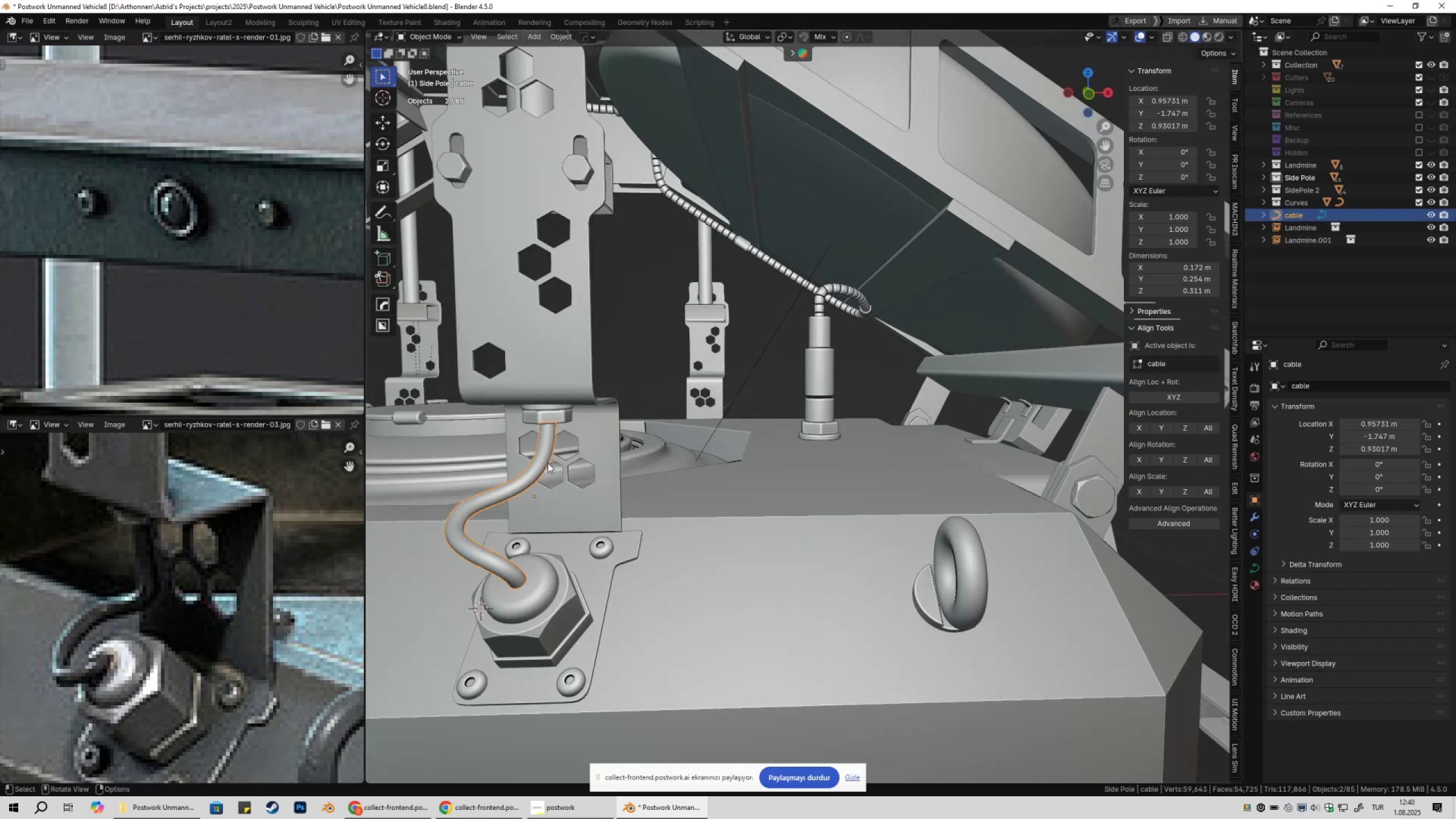 
key(Shift+ShiftLeft)
 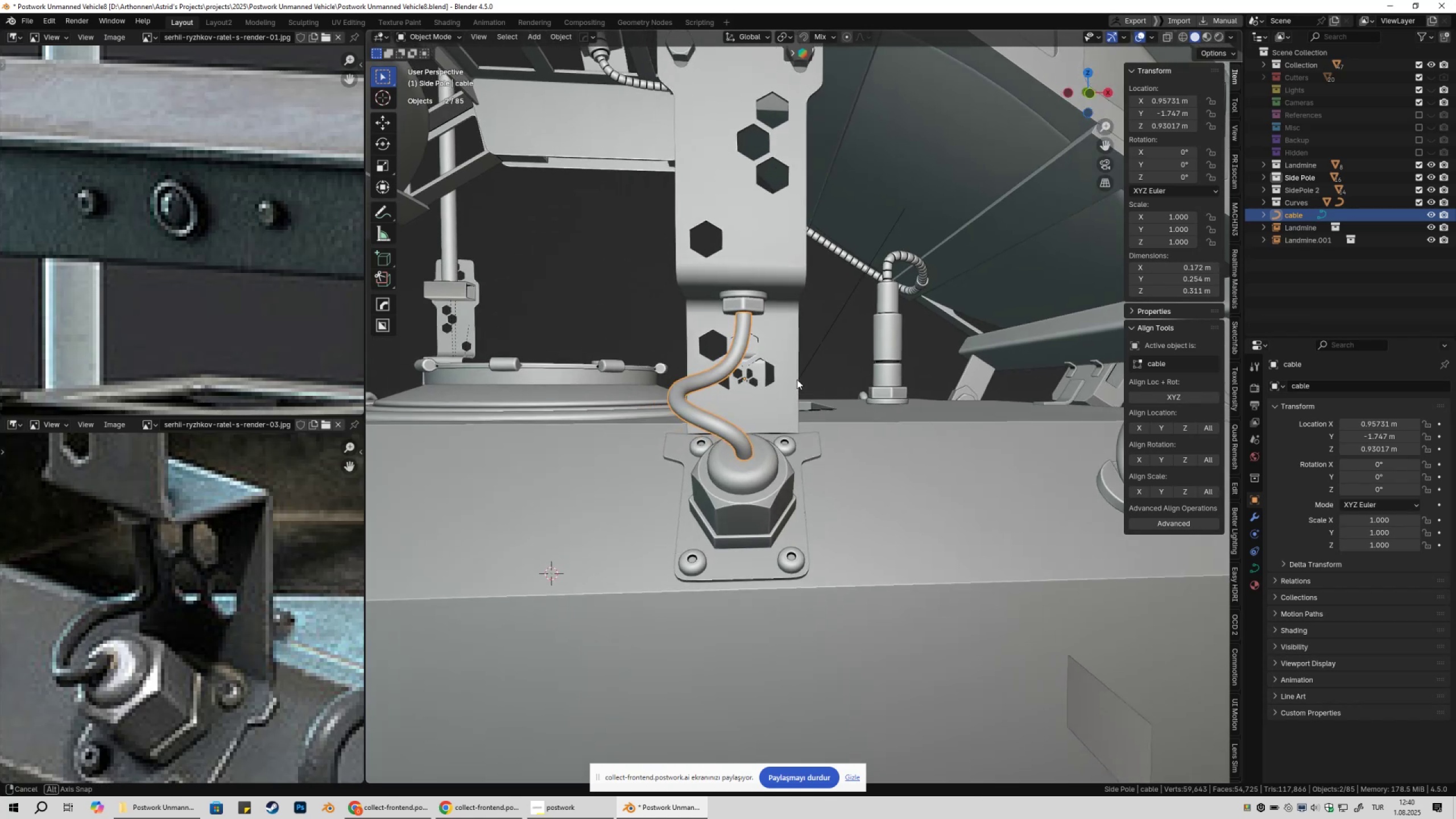 
key(Q)
 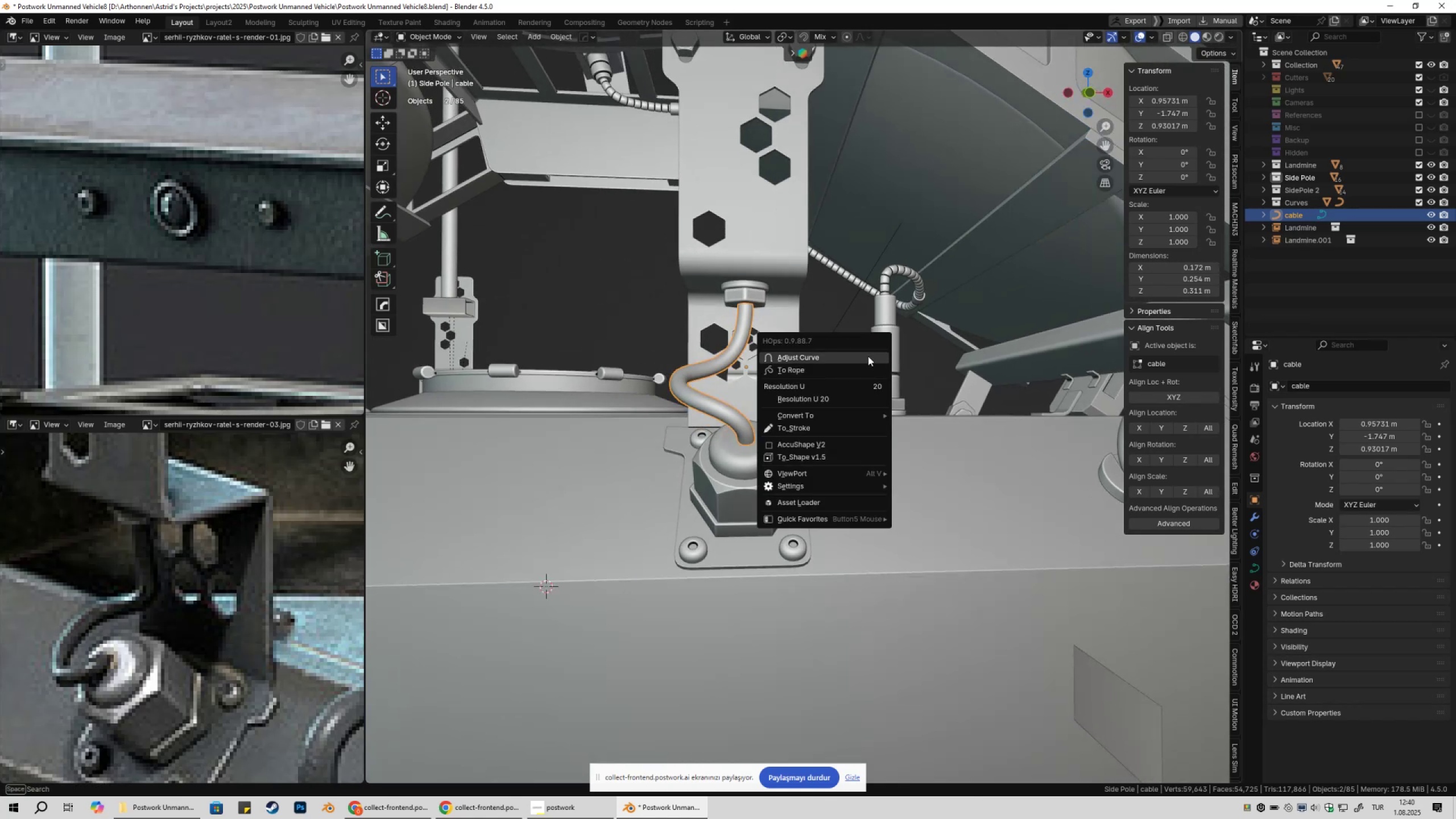 
left_click([868, 356])
 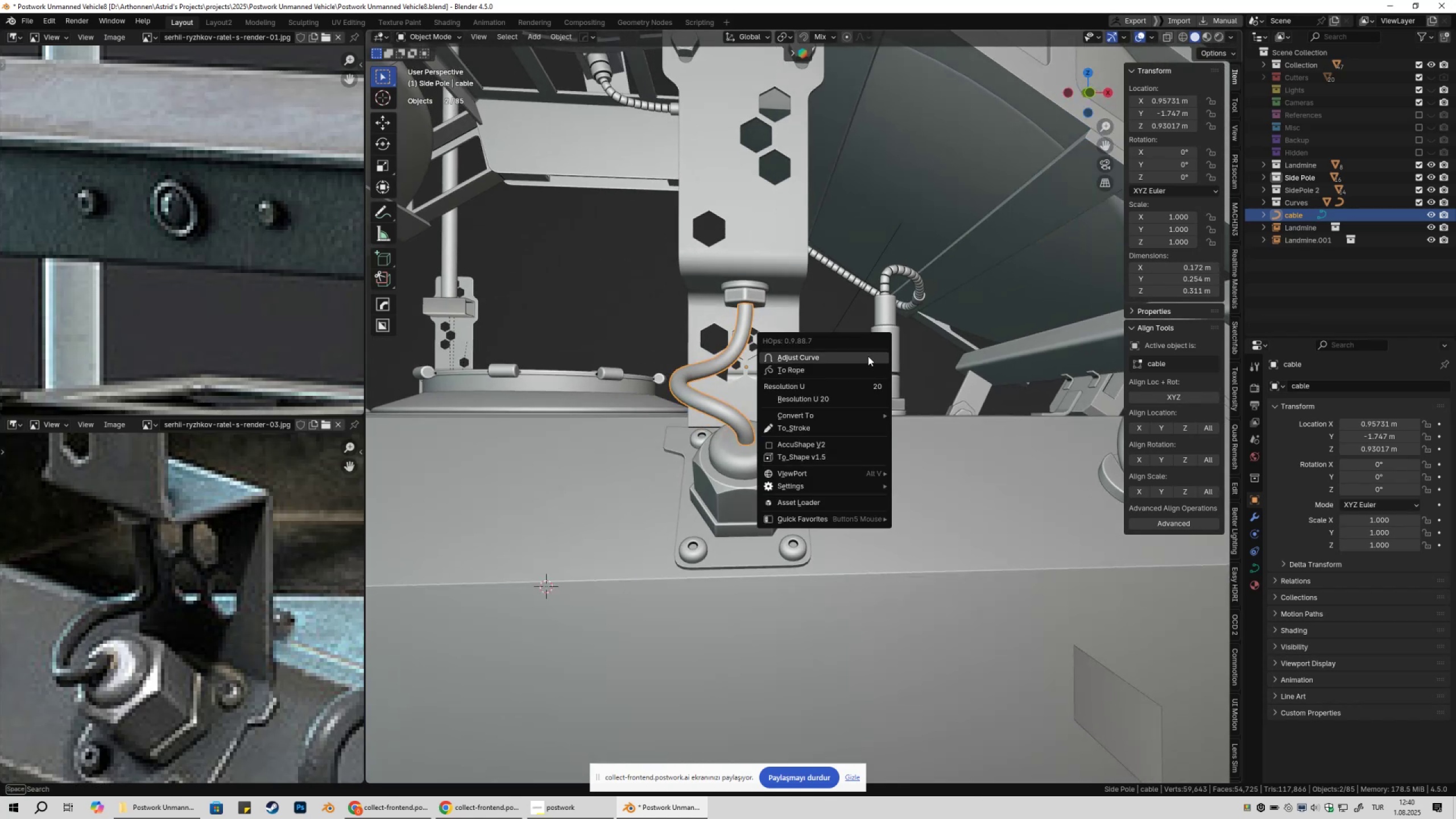 
hold_key(key=ShiftLeft, duration=1.53)
 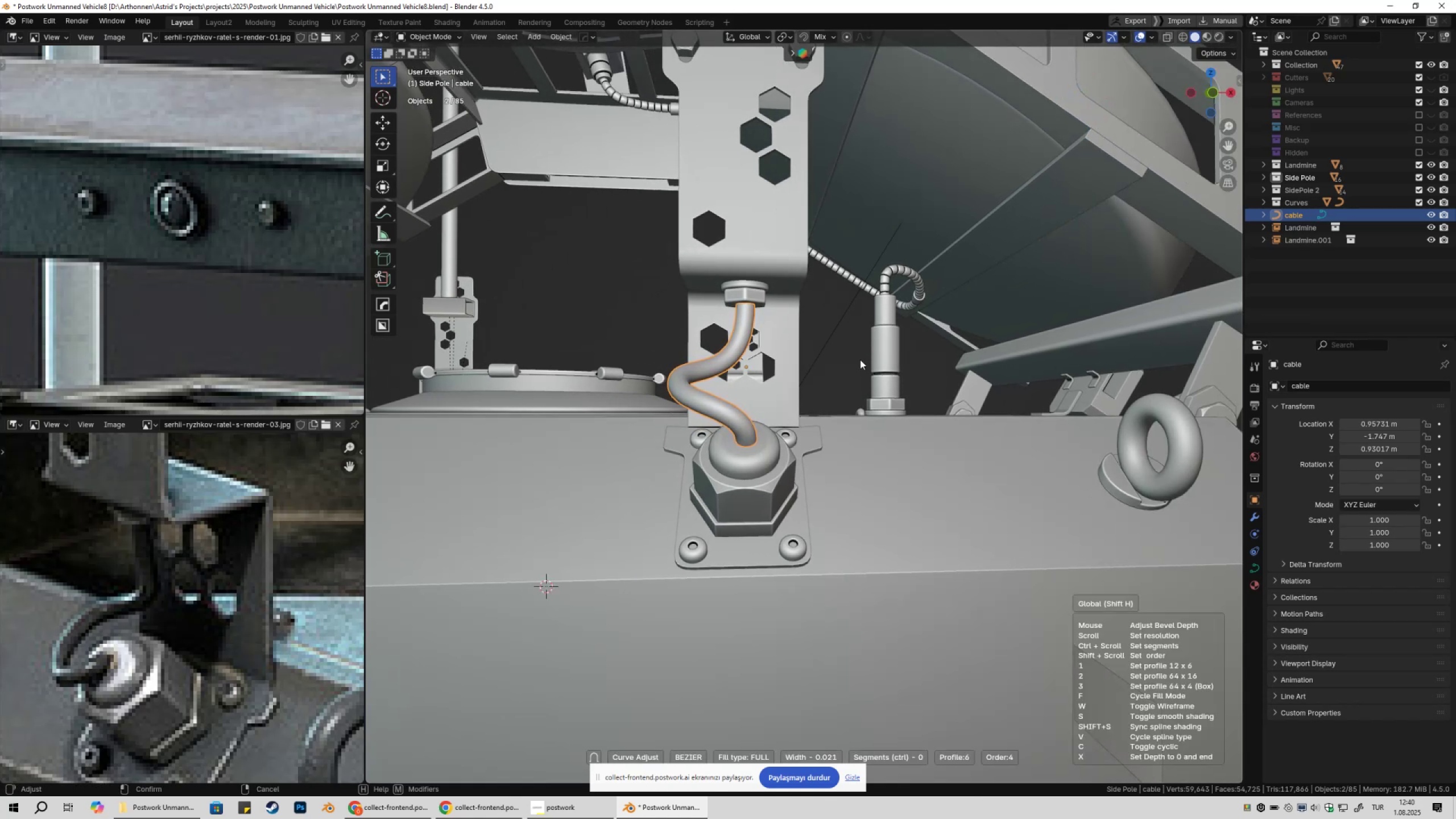 
hold_key(key=ShiftLeft, duration=1.17)
left_click([861, 359])
 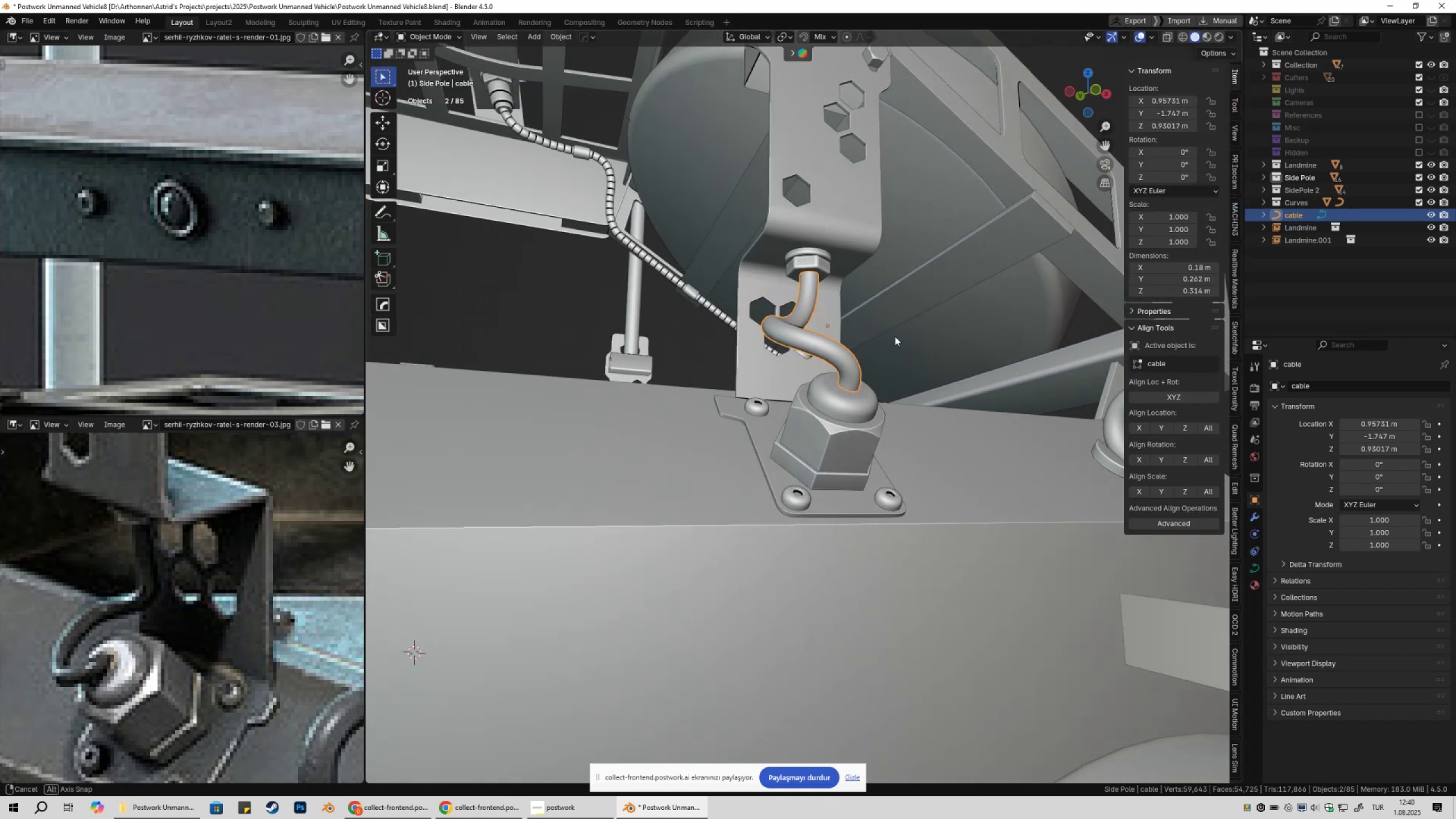 
left_click([905, 331])
 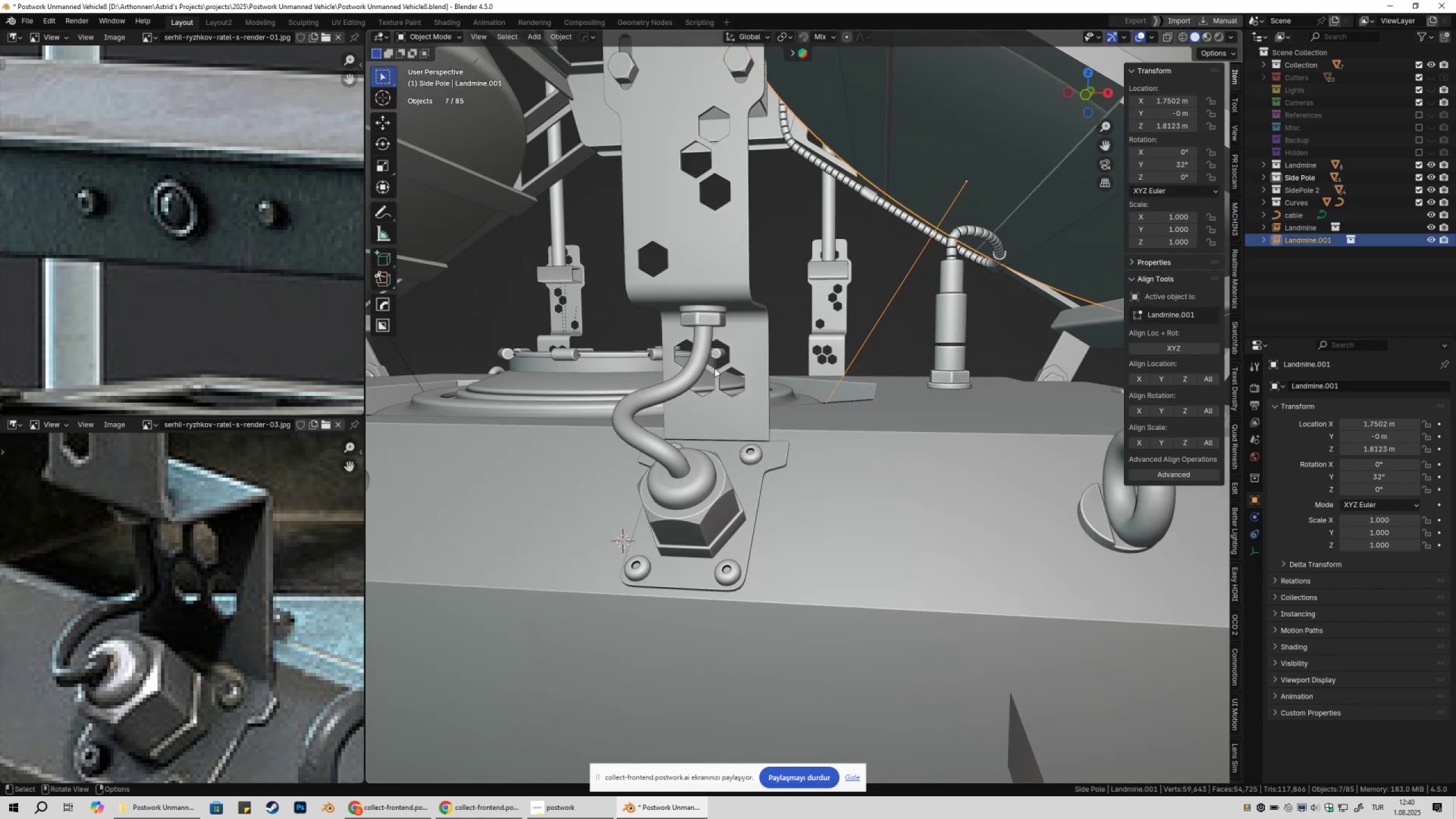 
key(Q)
 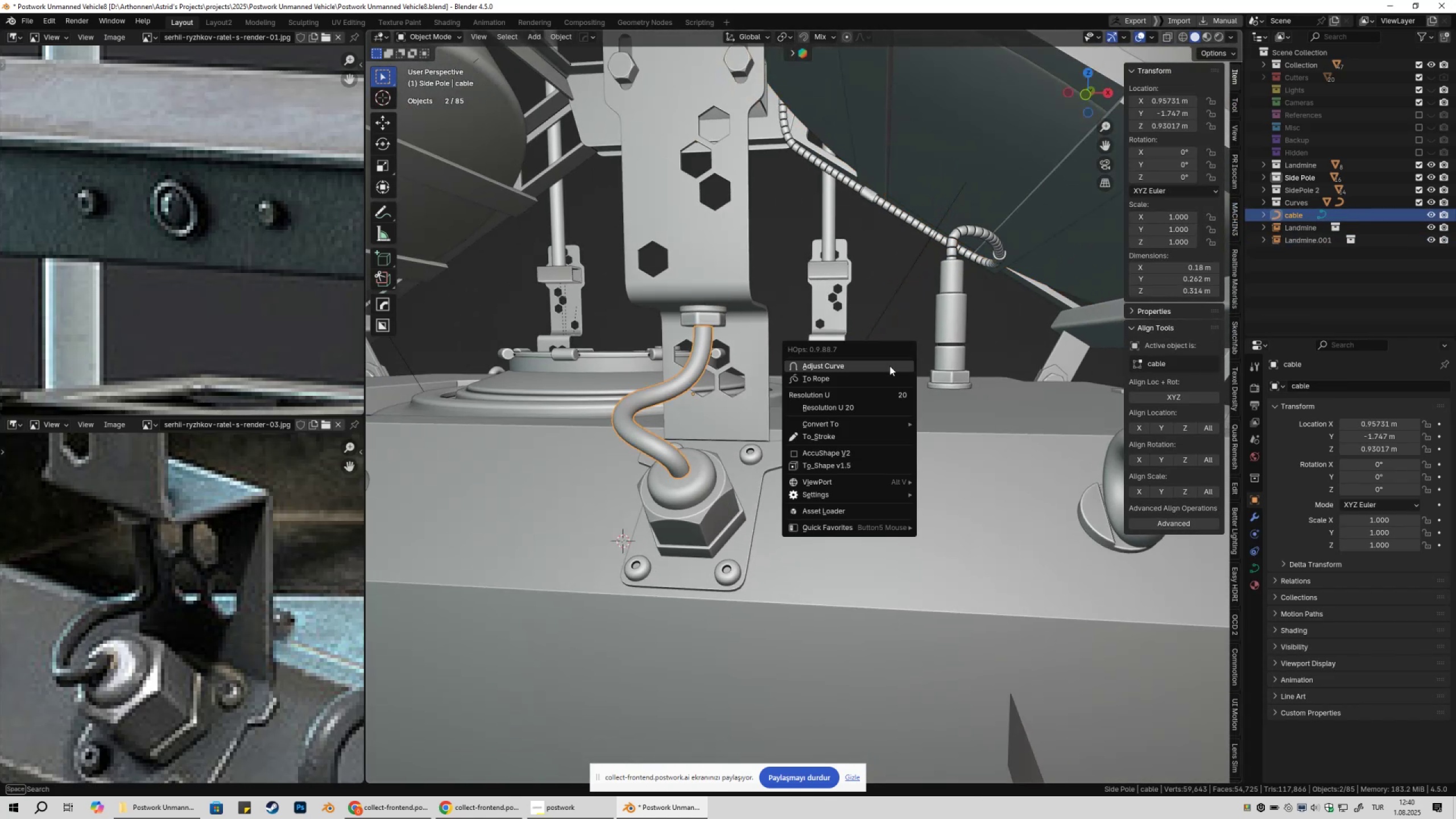 
left_click([890, 366])
 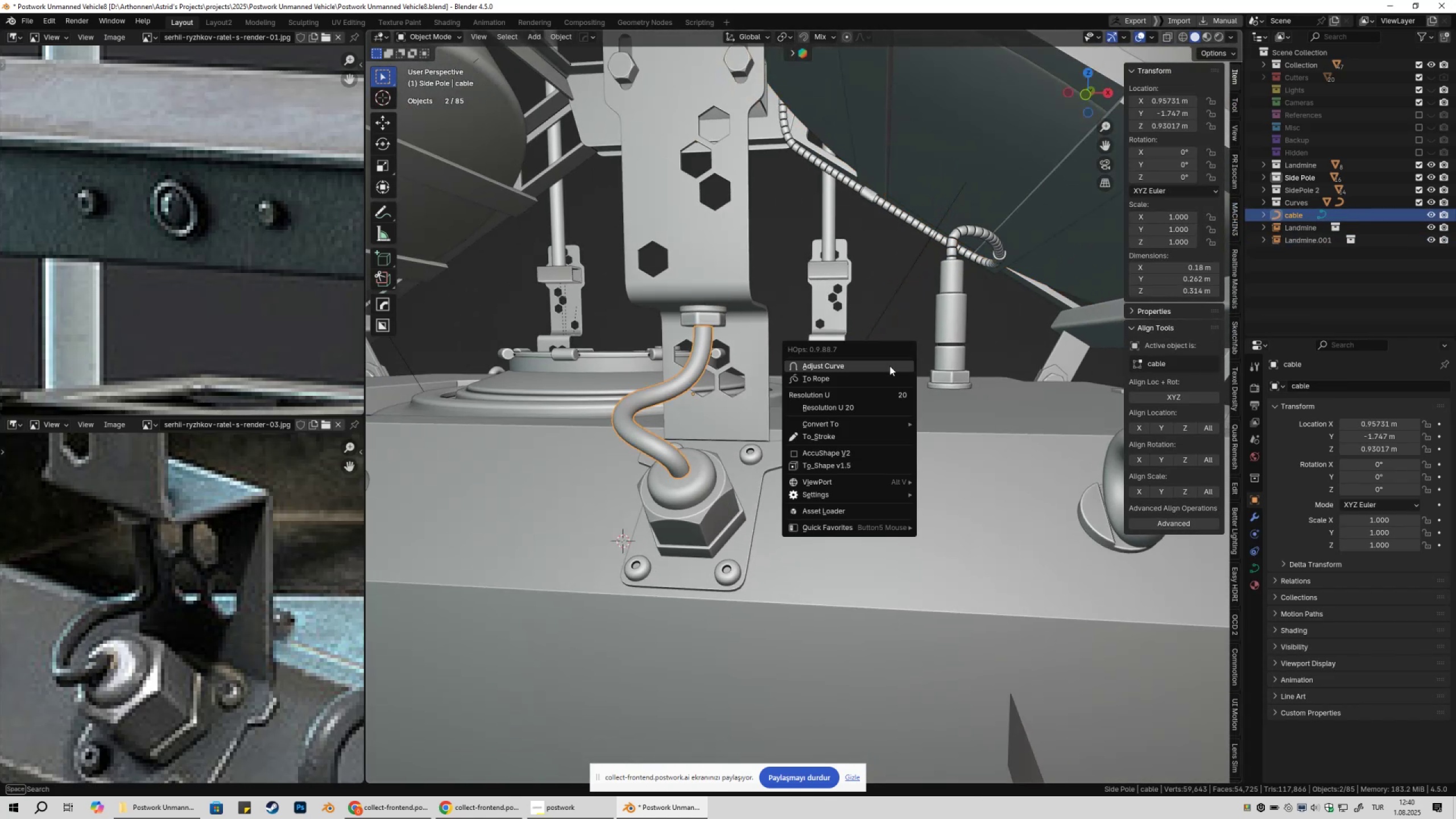 
hold_key(key=ShiftLeft, duration=1.53)
 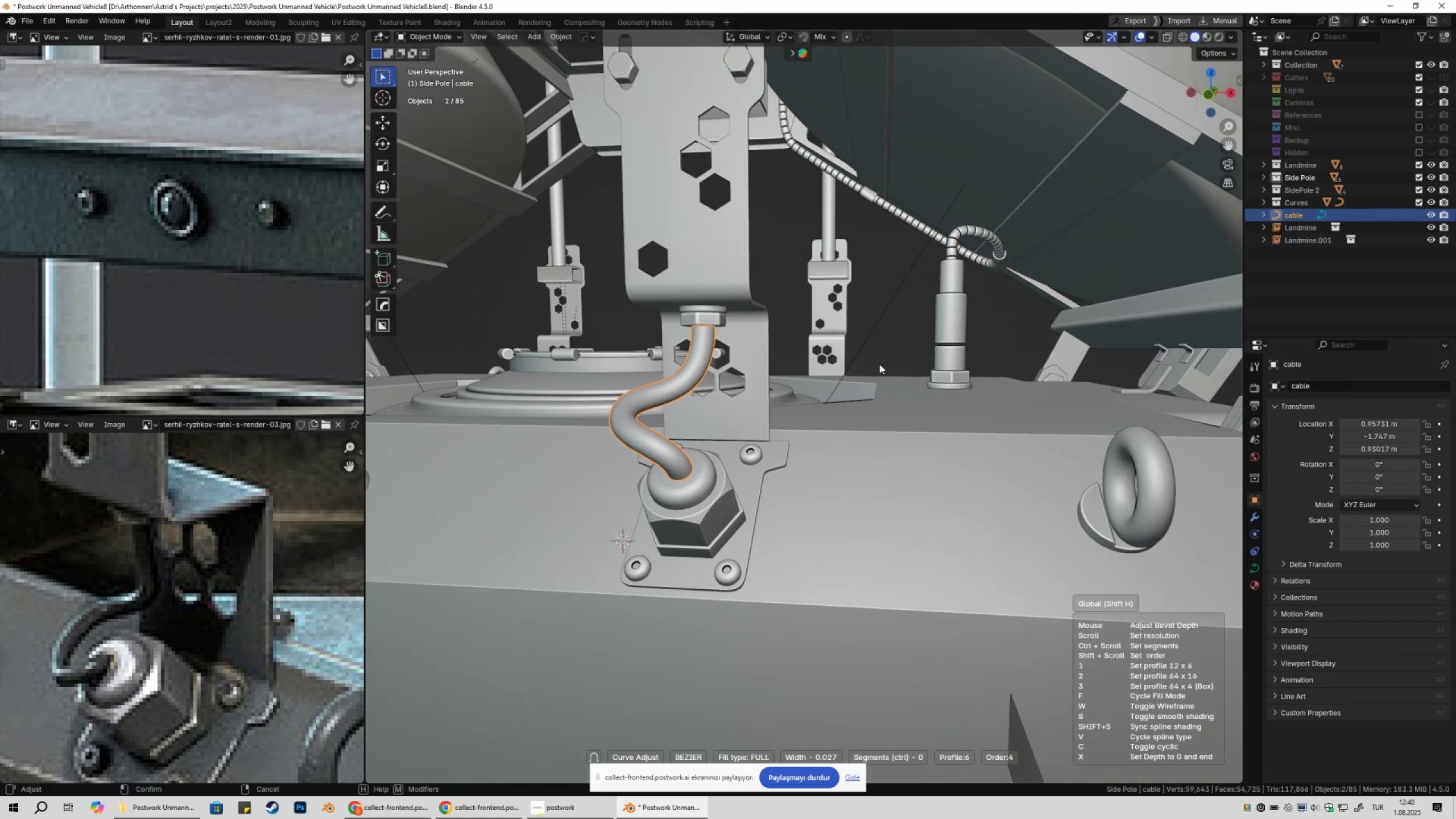 
hold_key(key=ShiftLeft, duration=0.89)
left_click([879, 364])
 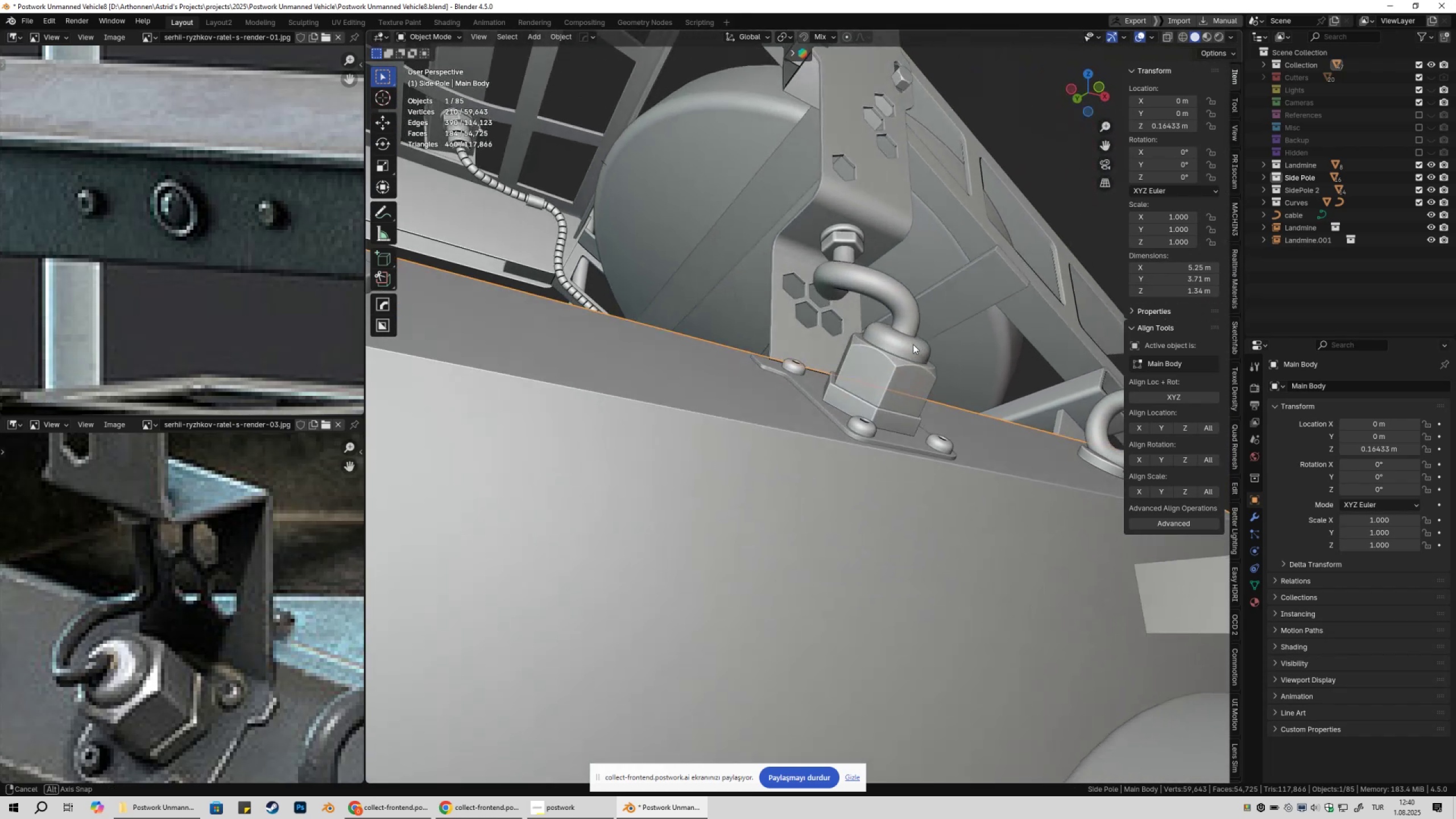 
scroll: coordinate [864, 419], scroll_direction: down, amount: 4.0
 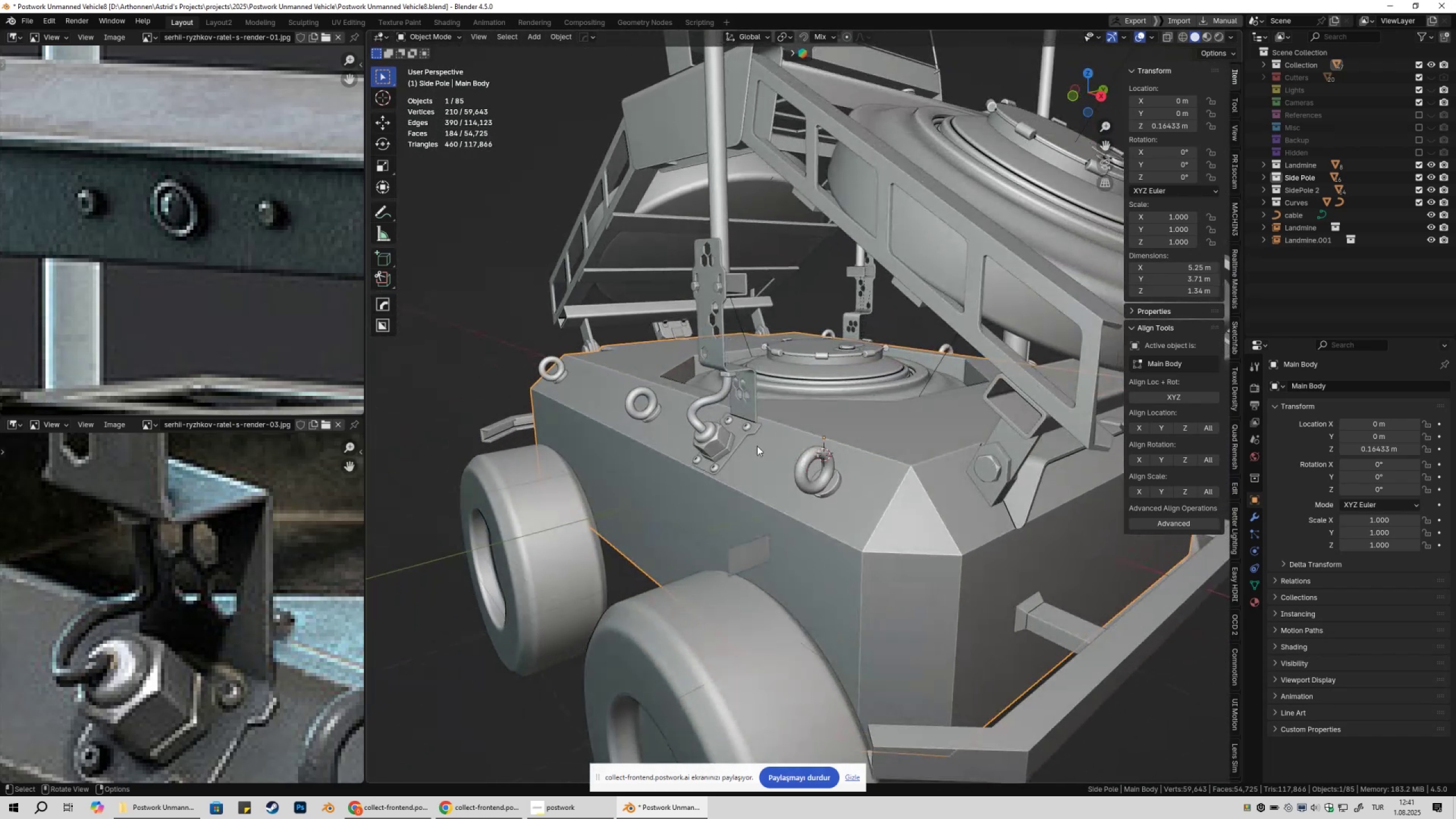 
scroll: coordinate [750, 406], scroll_direction: up, amount: 1.0
 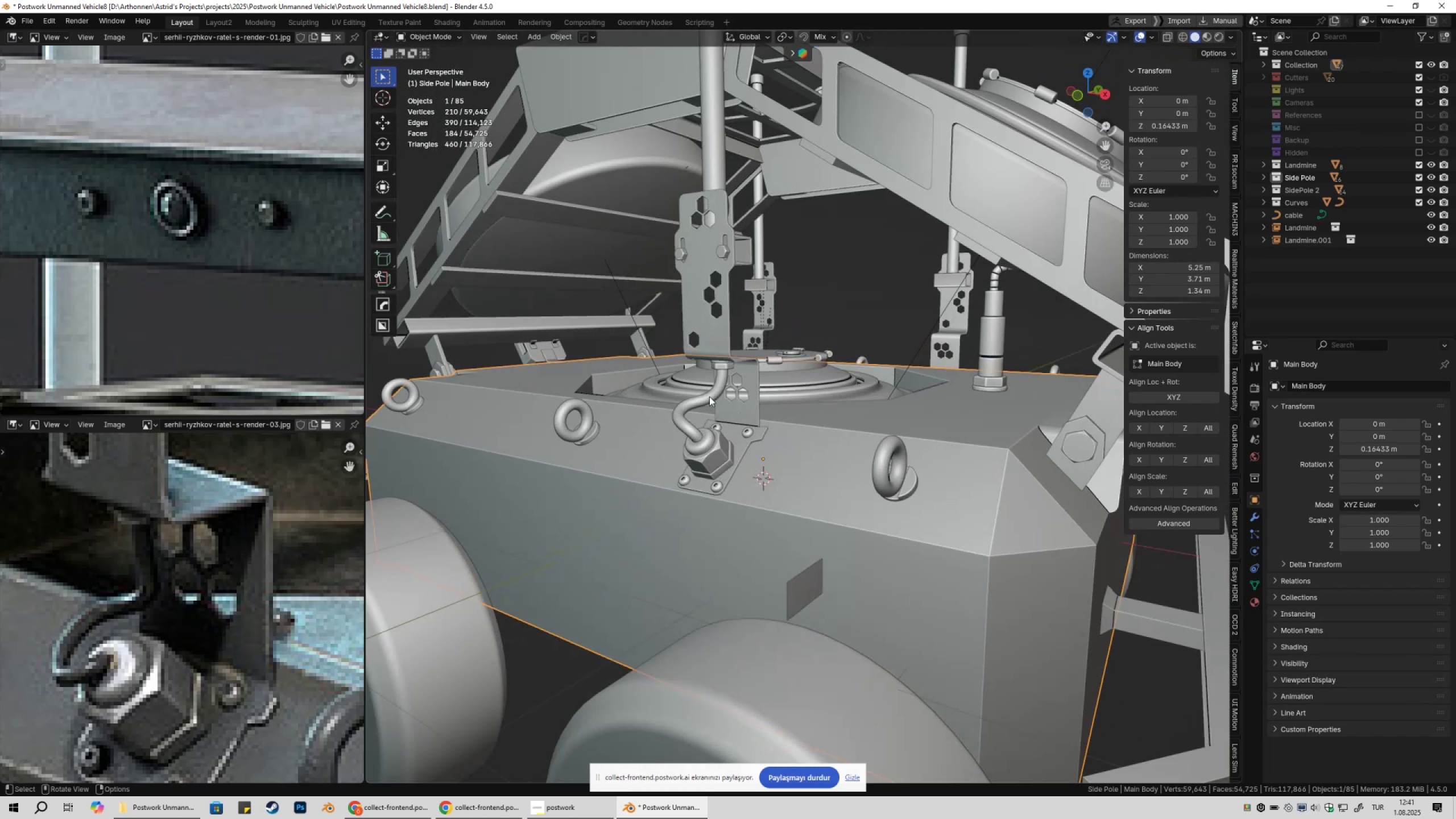 
left_click([709, 396])
 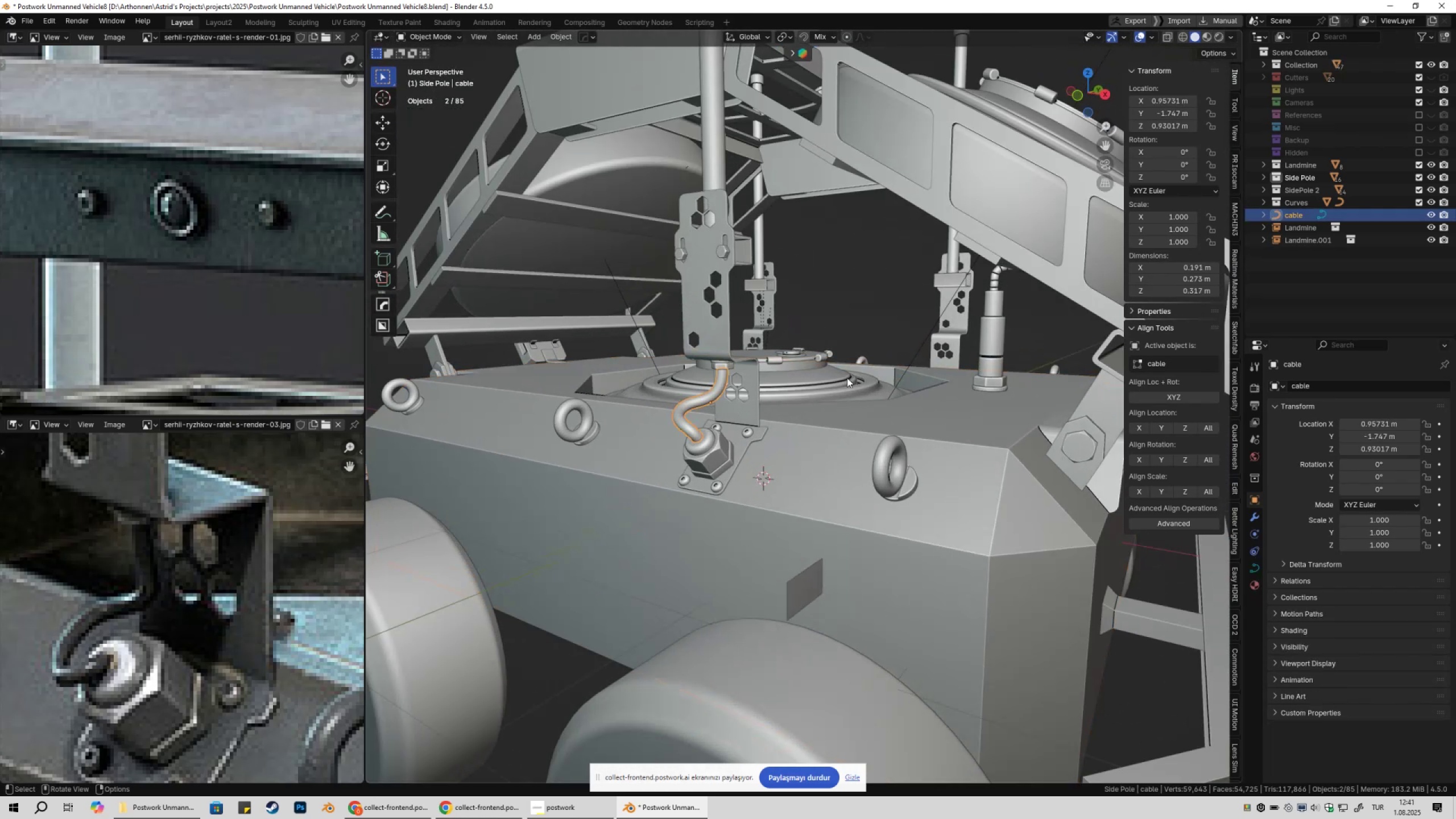 
key(Q)
 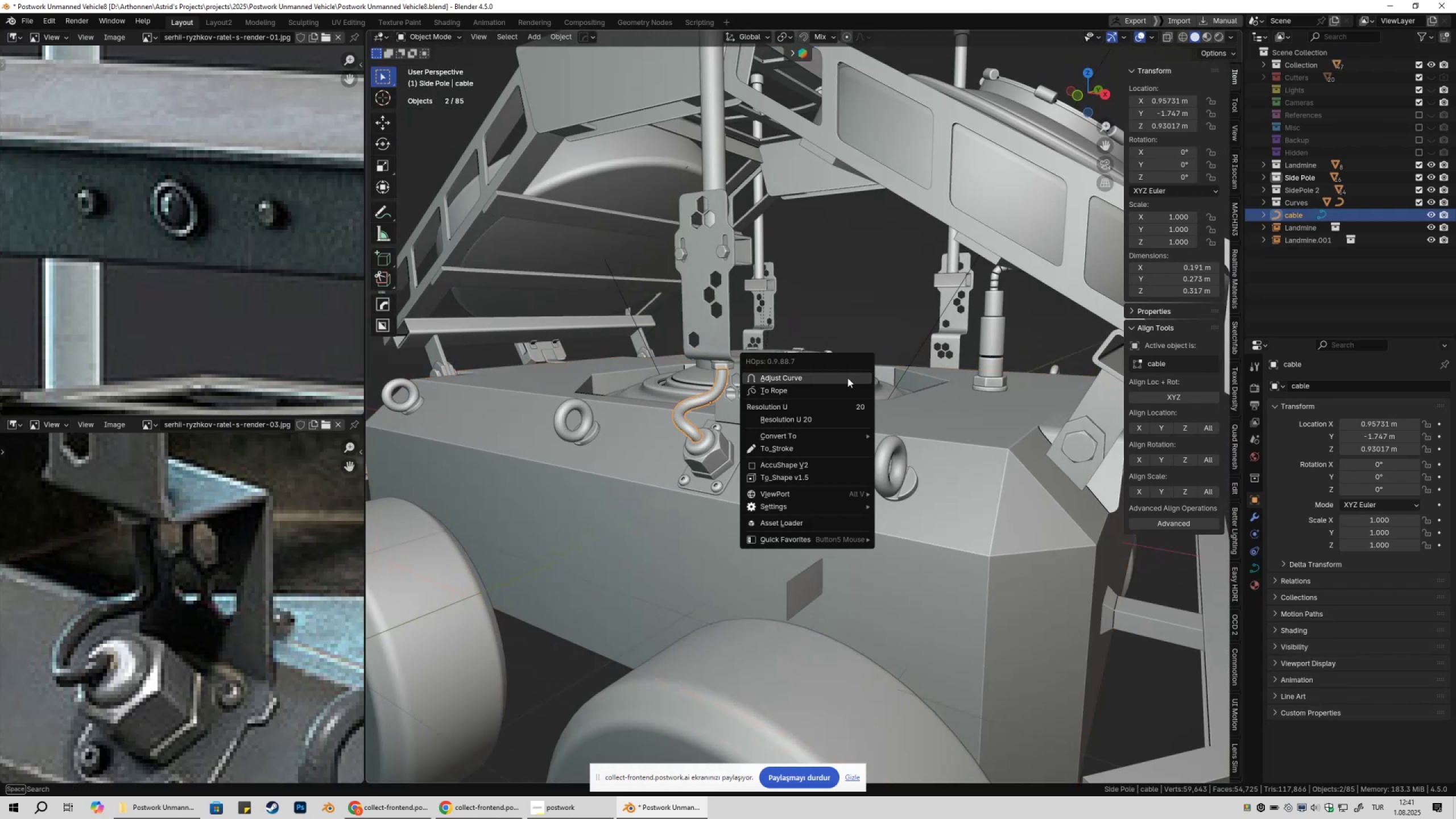 
left_click([847, 378])
 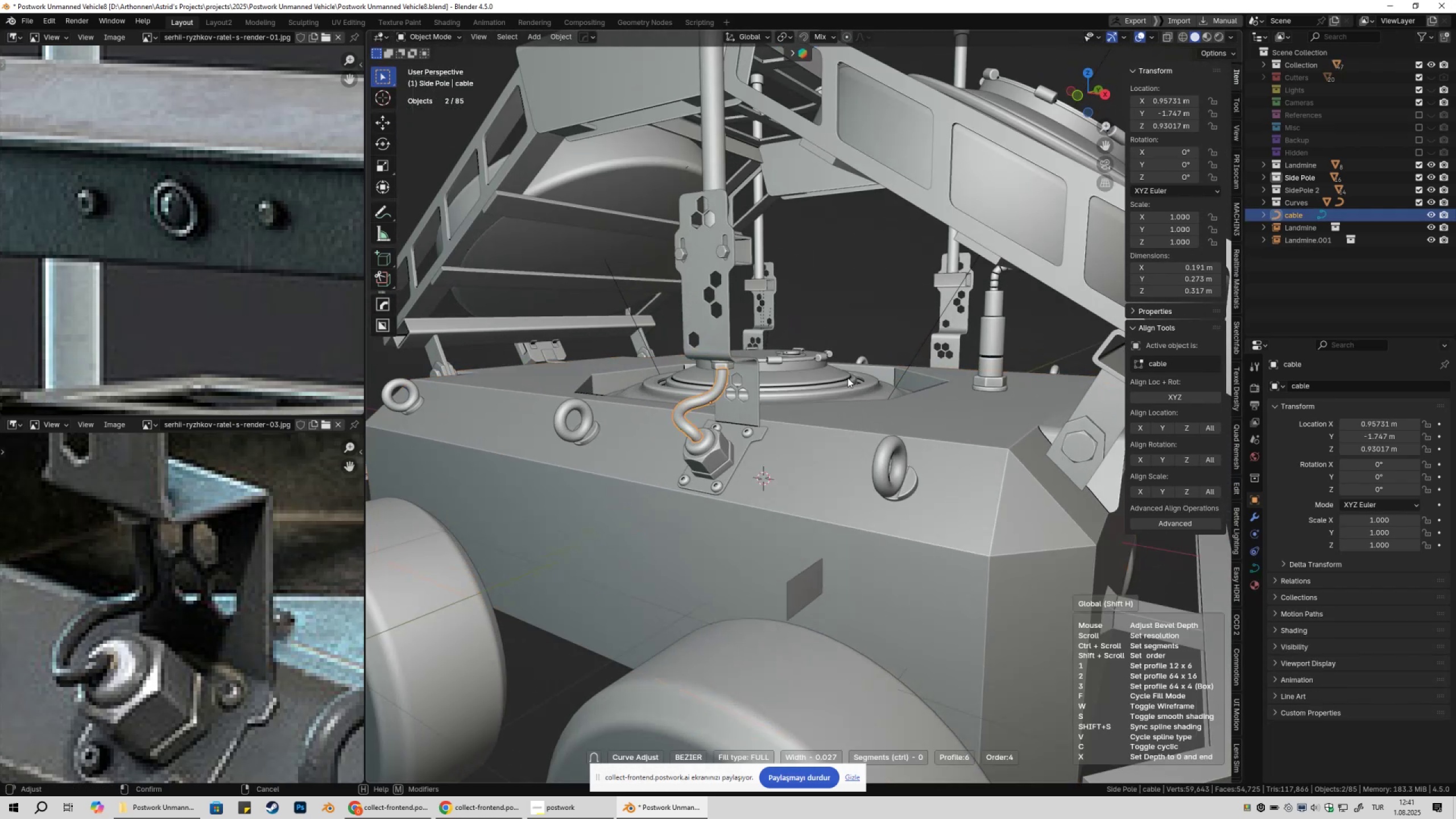 
hold_key(key=ShiftLeft, duration=1.04)
left_click([851, 378])
 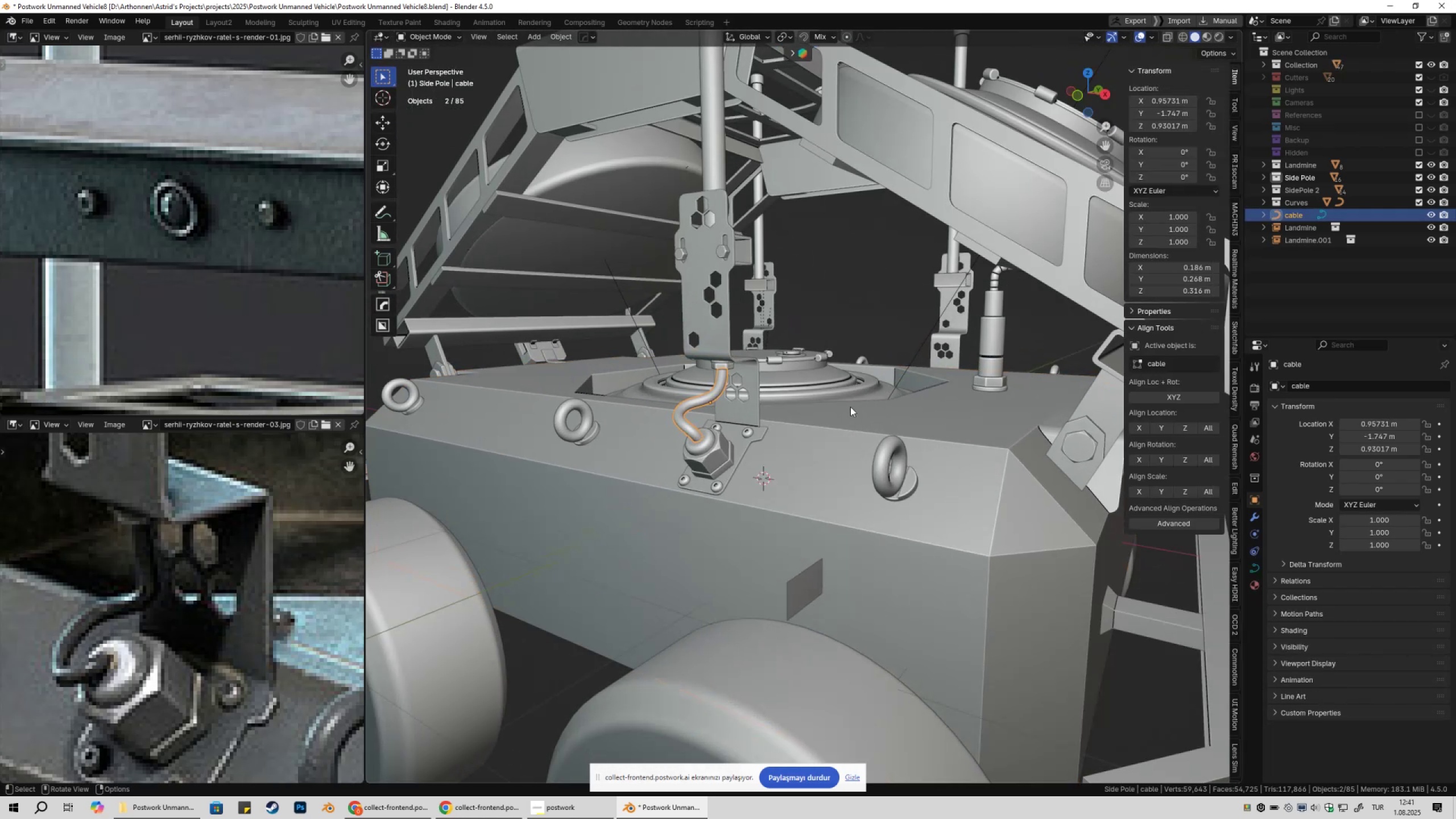 
double_click([850, 407])
 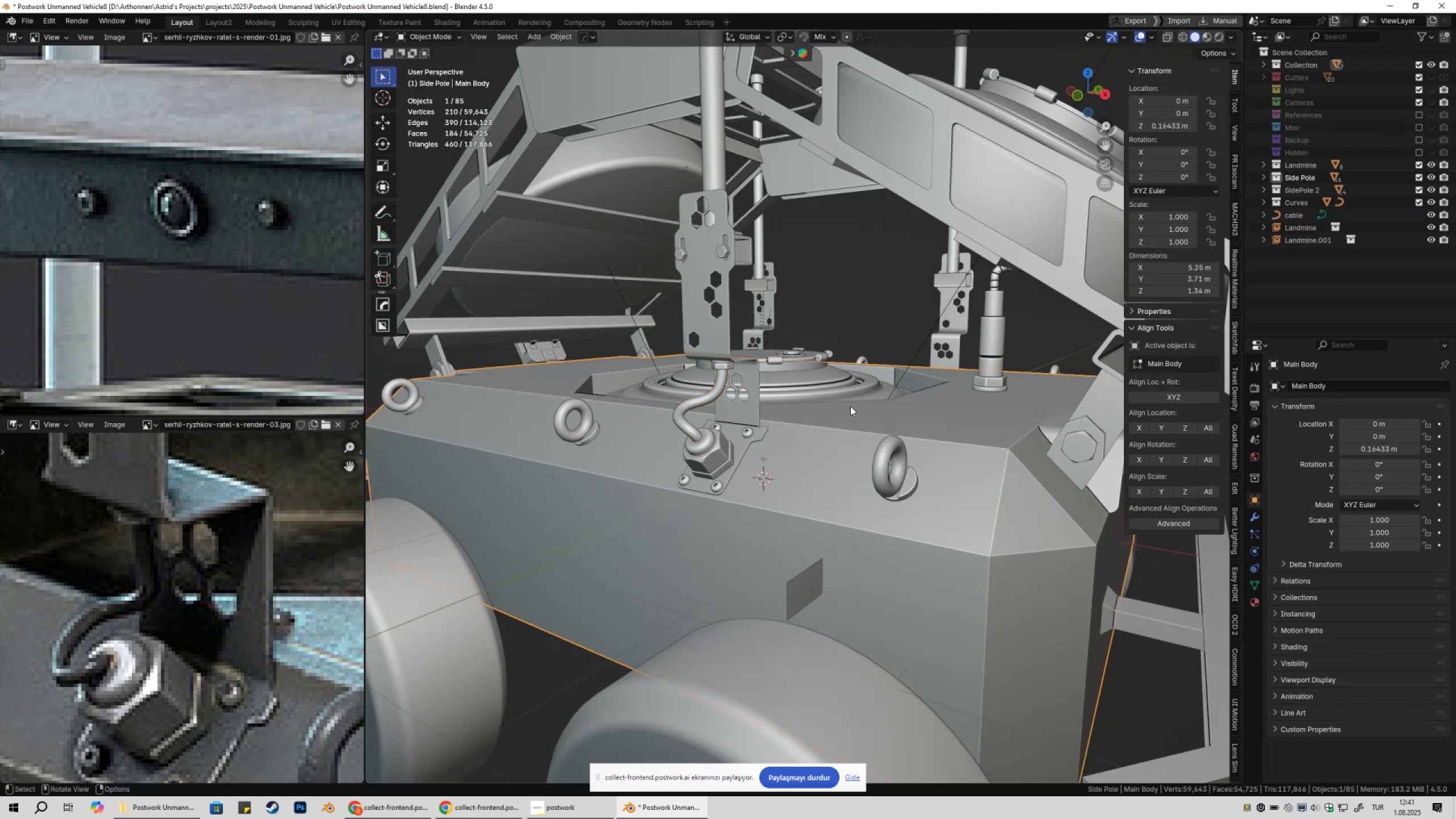 
scroll: coordinate [849, 408], scroll_direction: down, amount: 4.0
 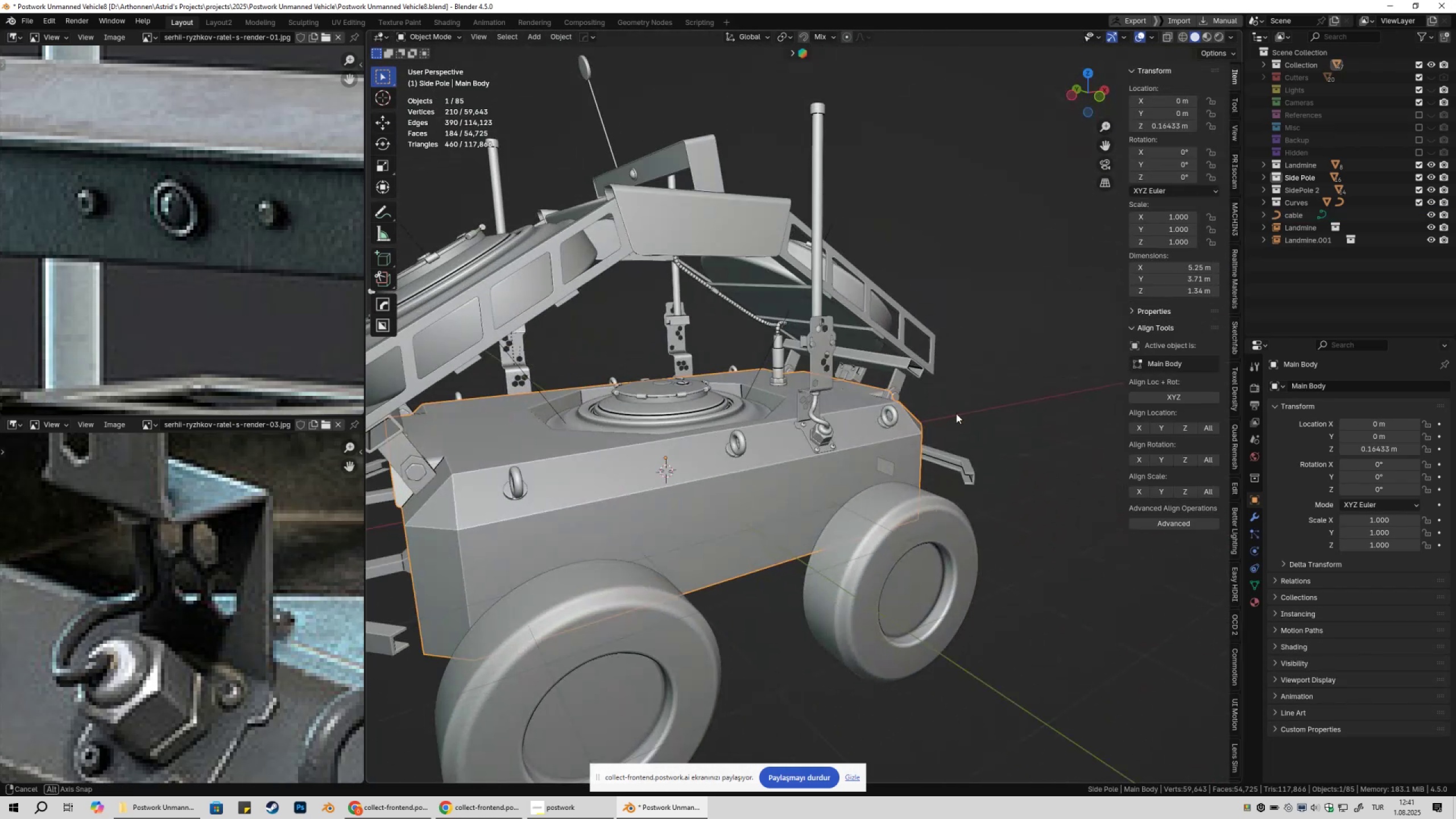 
scroll: coordinate [842, 427], scroll_direction: up, amount: 8.0
 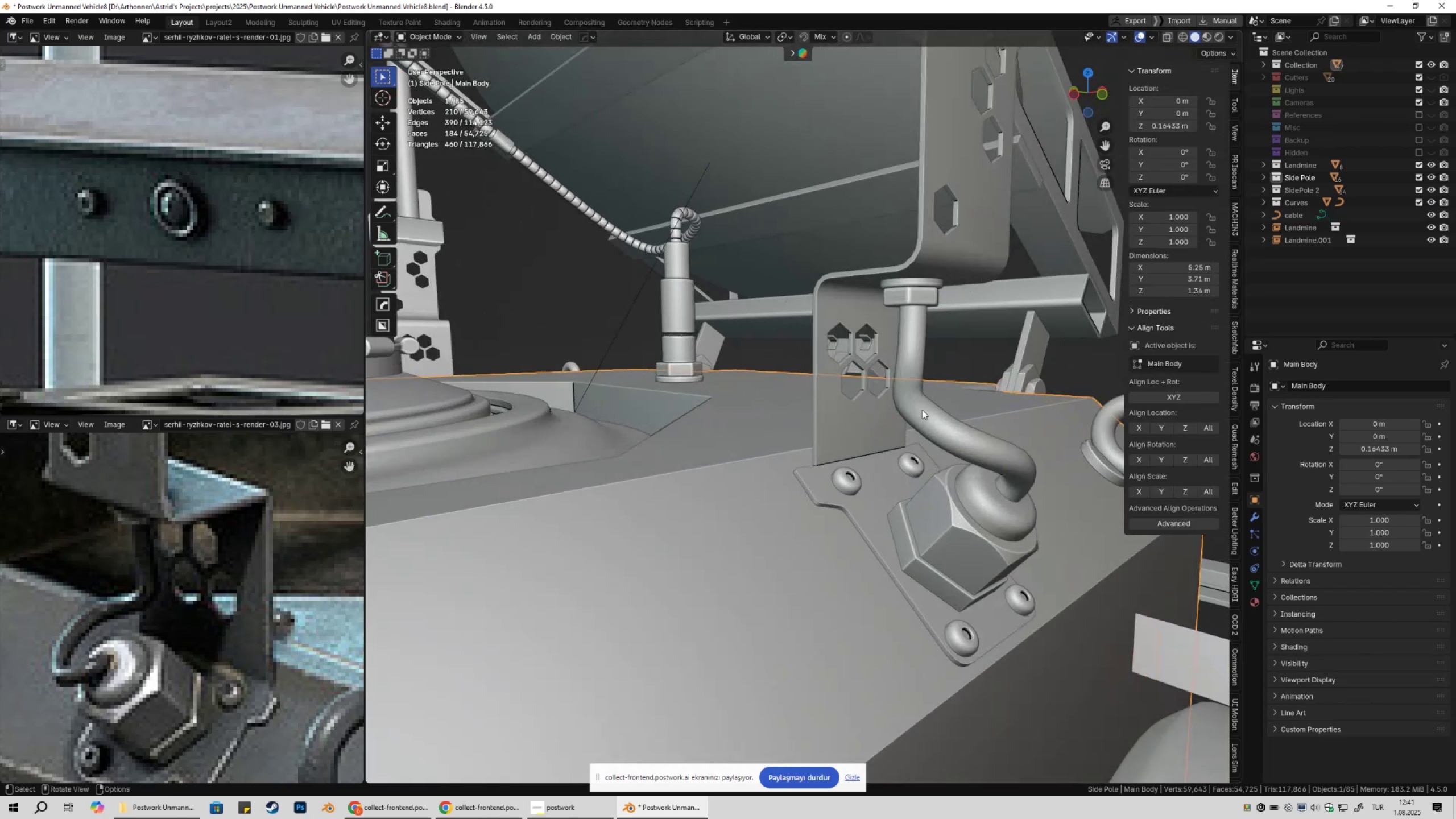 
key(Shift+ShiftLeft)
 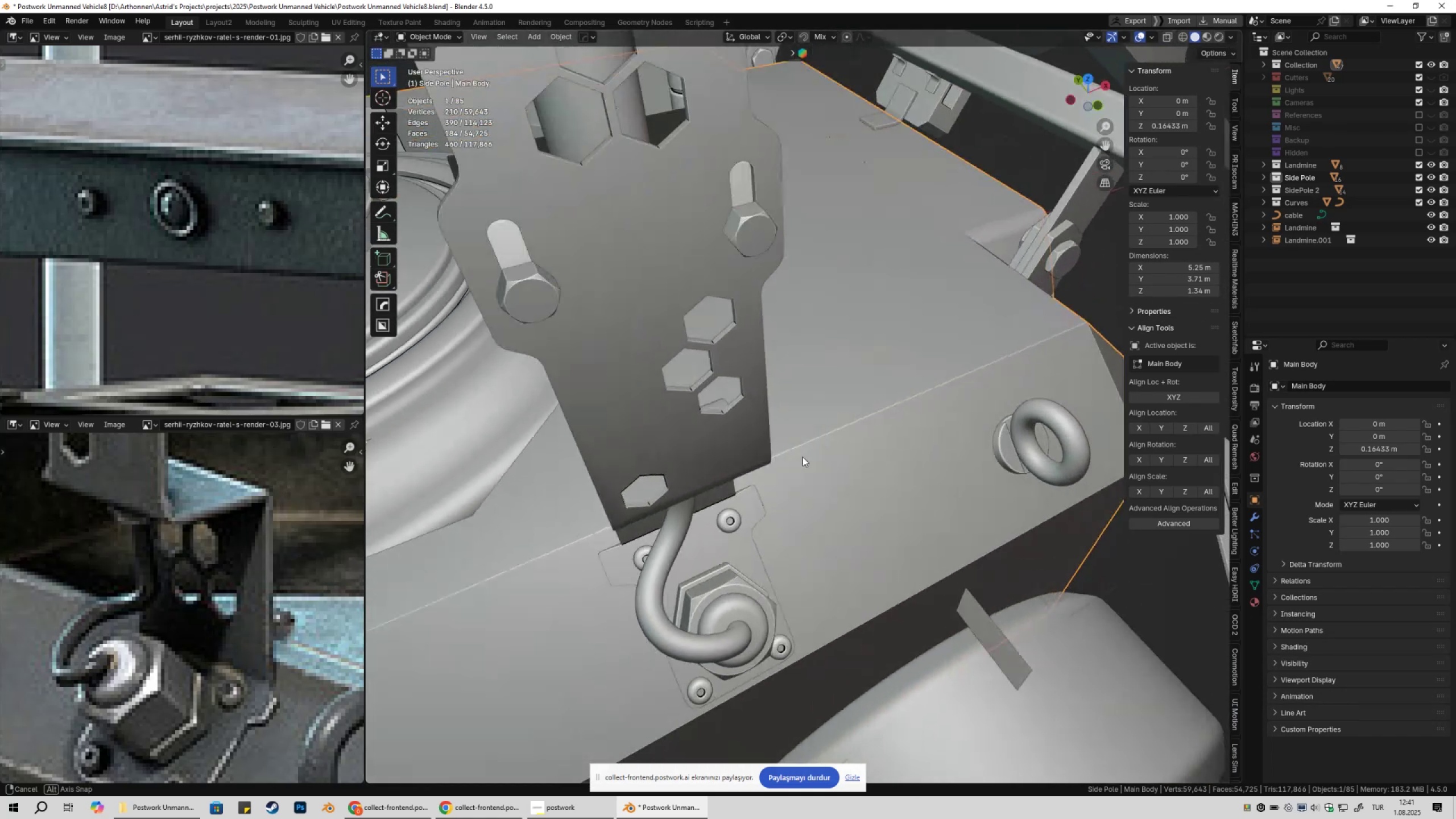 
scroll: coordinate [854, 419], scroll_direction: down, amount: 9.0
 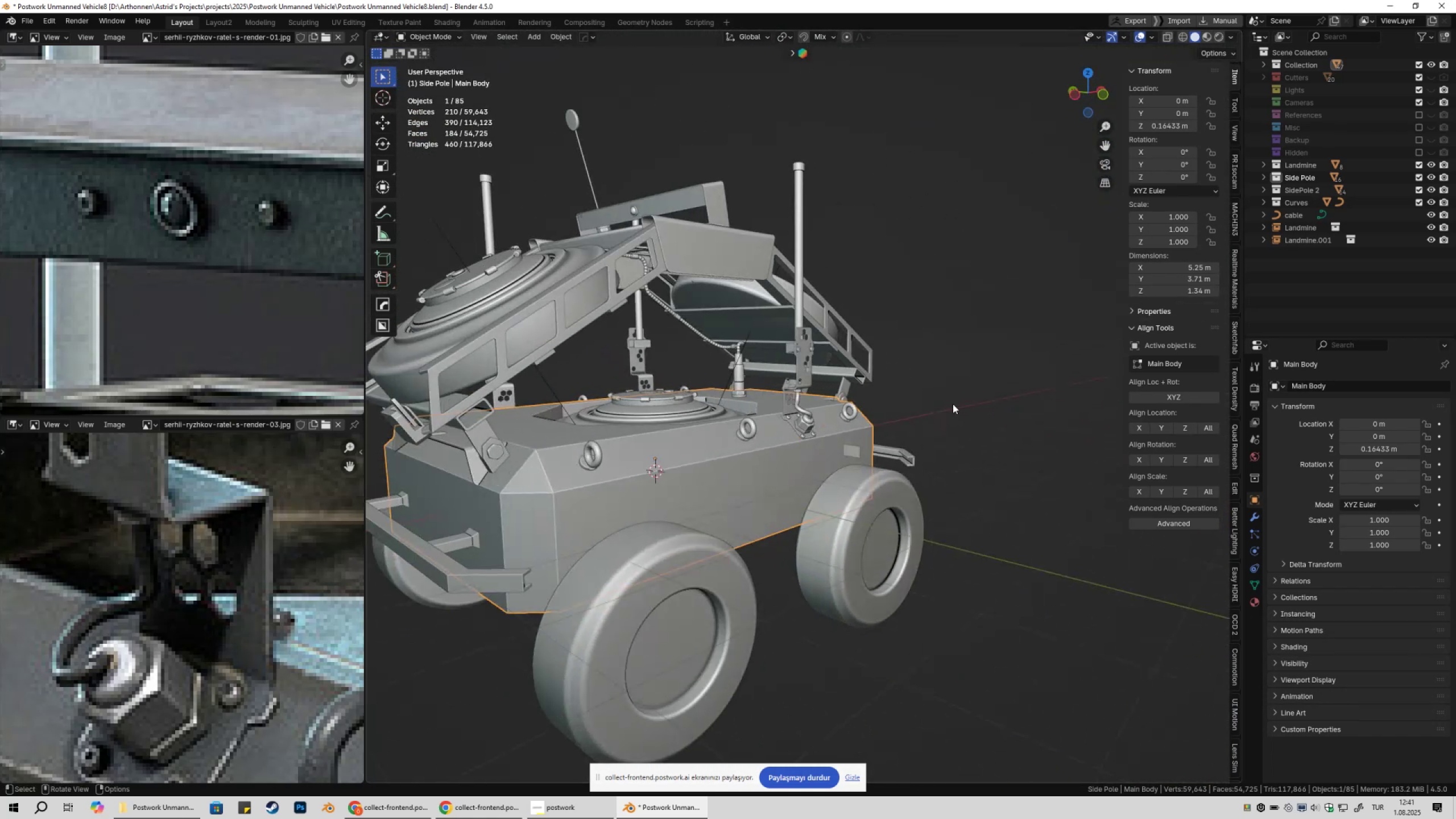 
hold_key(key=ShiftLeft, duration=0.34)
 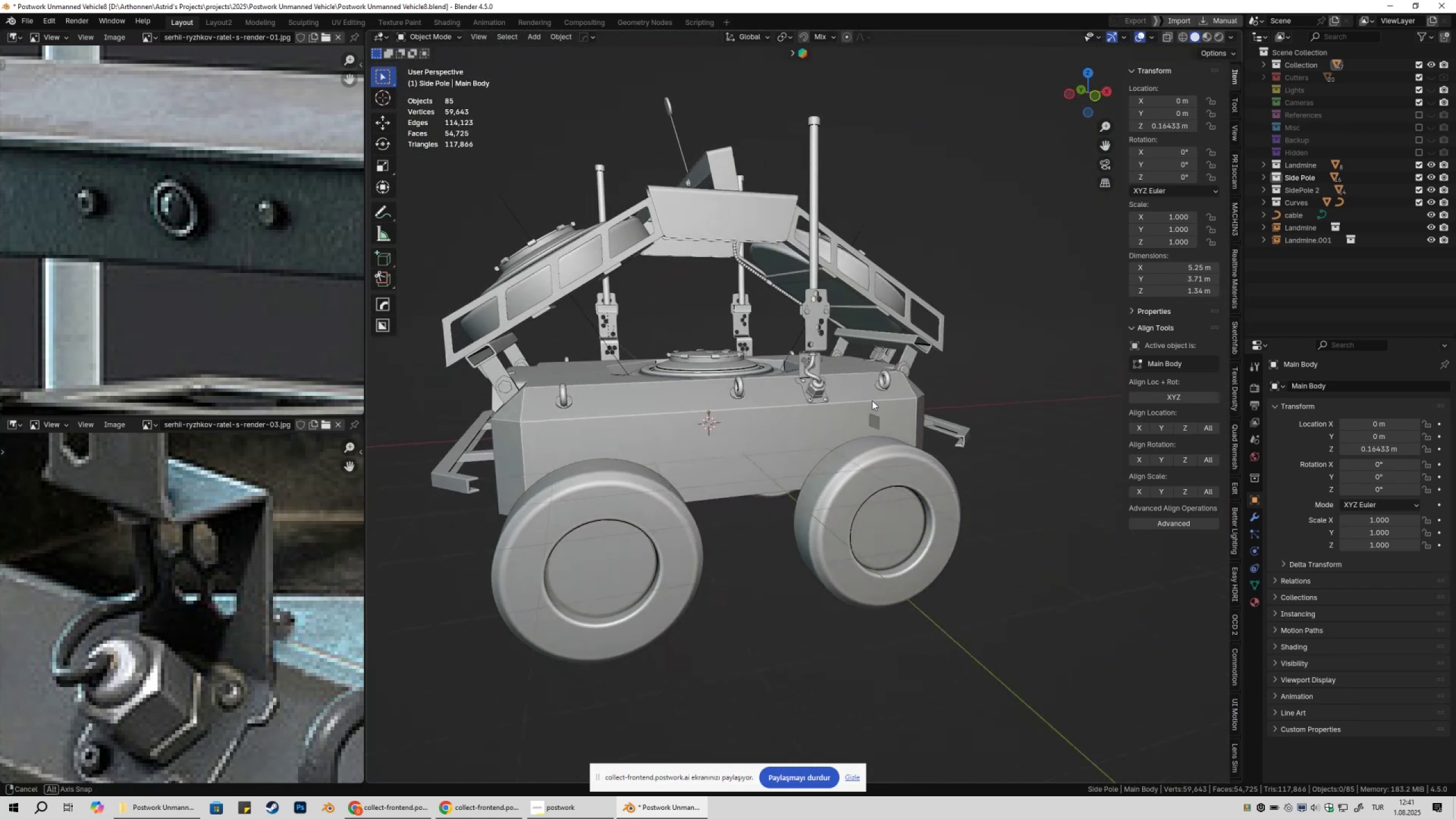 
scroll: coordinate [846, 376], scroll_direction: up, amount: 6.0
 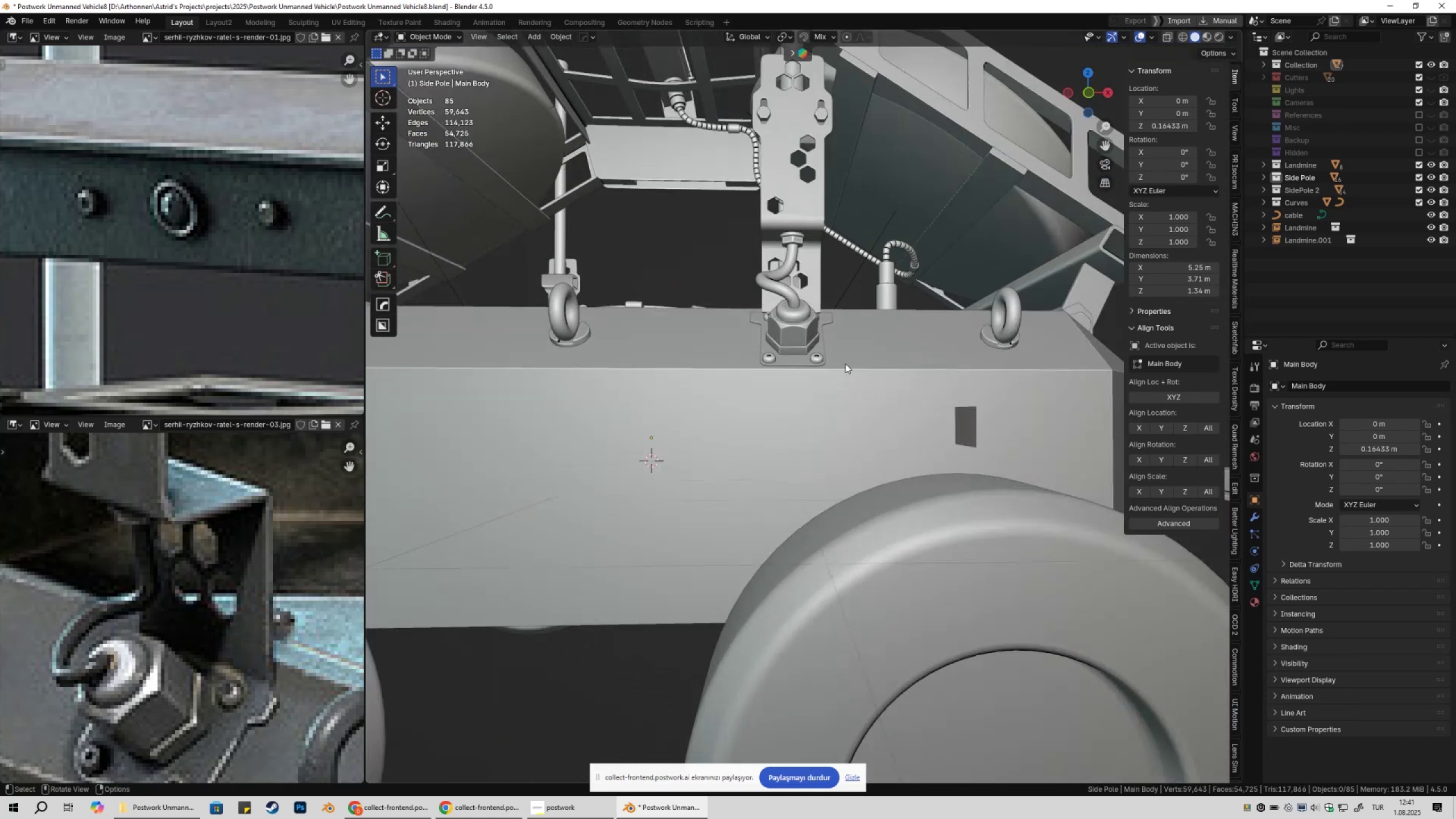 
key(Shift+ShiftLeft)
 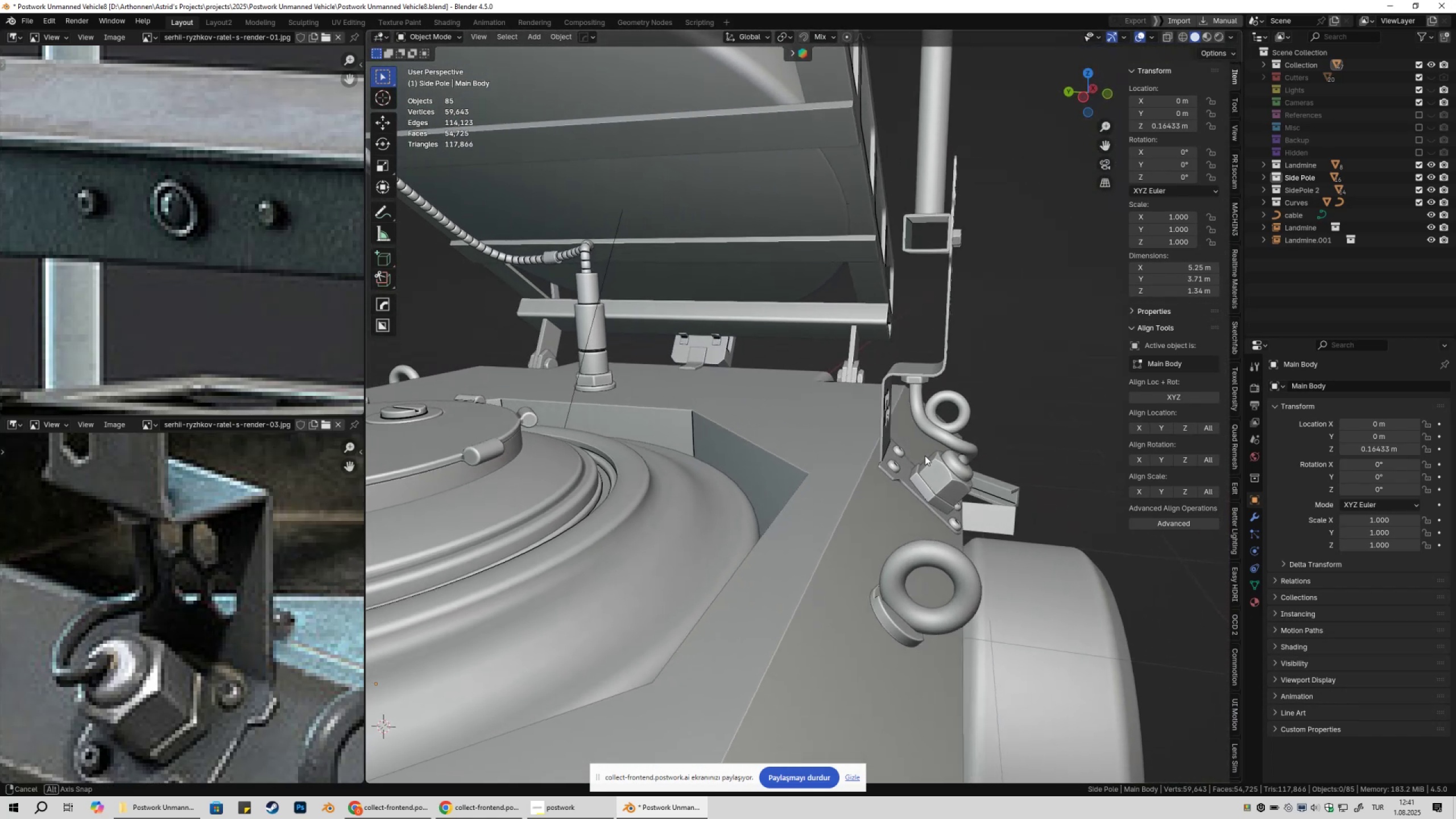 
scroll: coordinate [884, 421], scroll_direction: down, amount: 4.0
 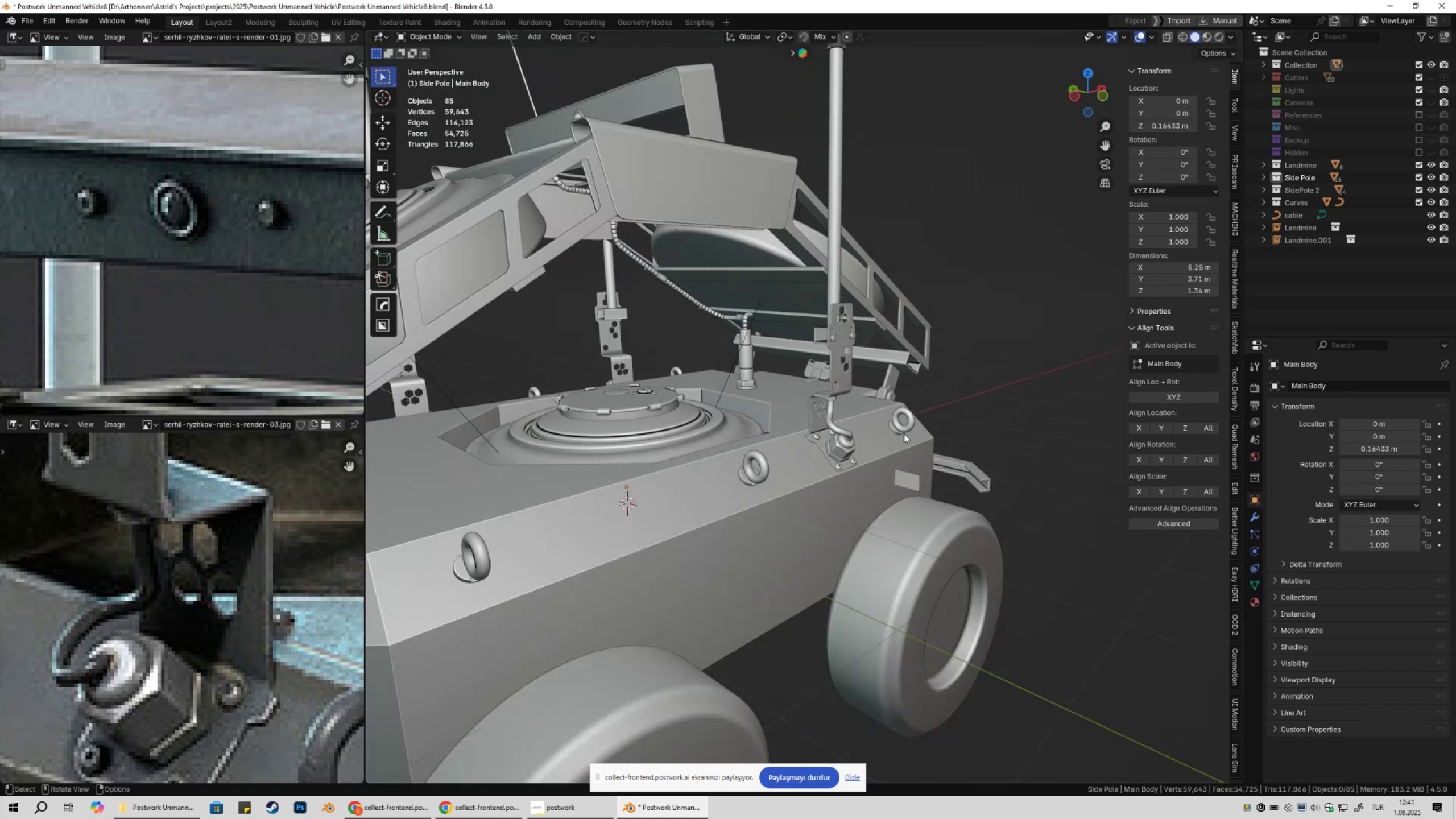 
key(Shift+ShiftLeft)
 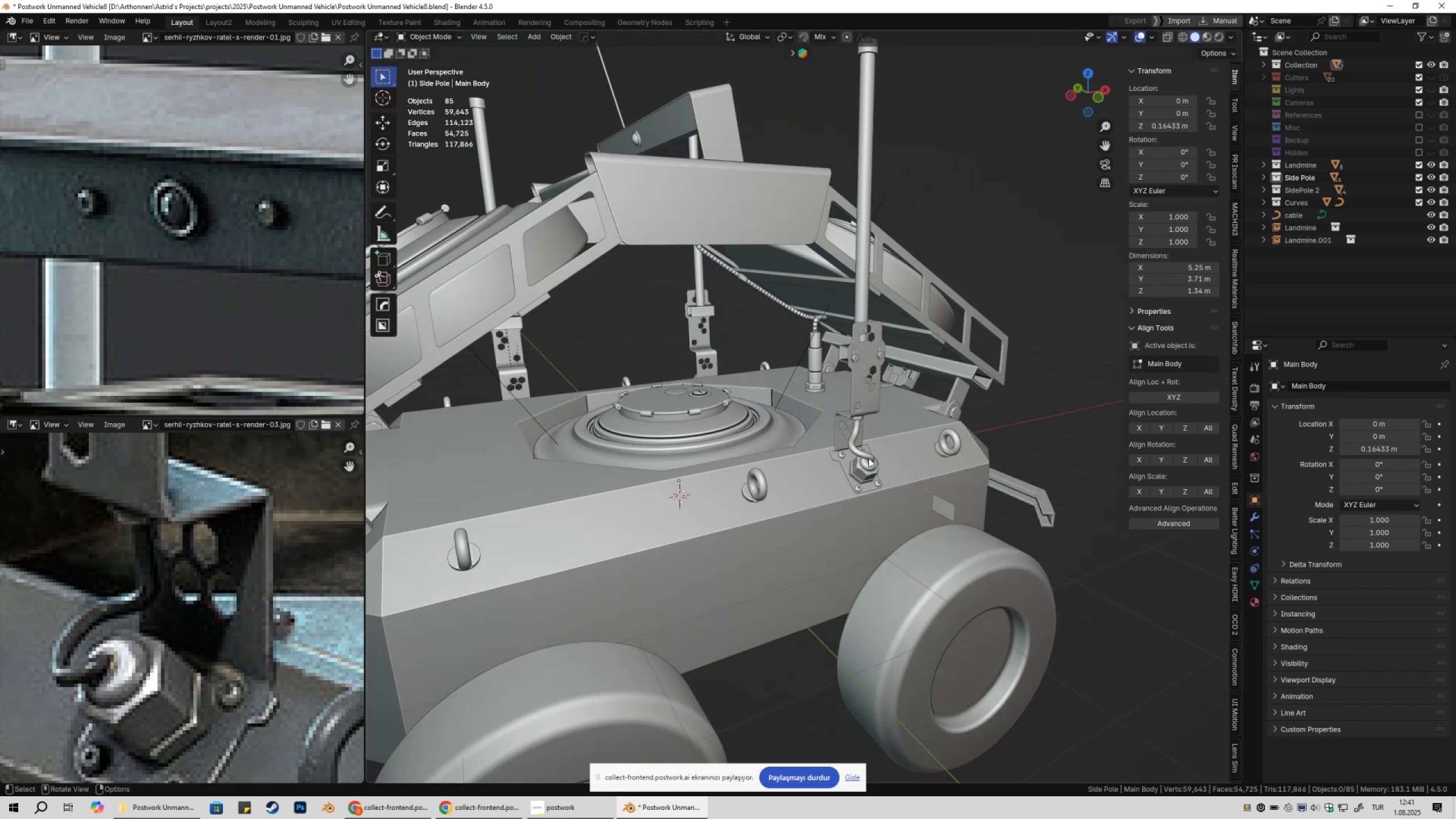 
left_click([858, 450])
 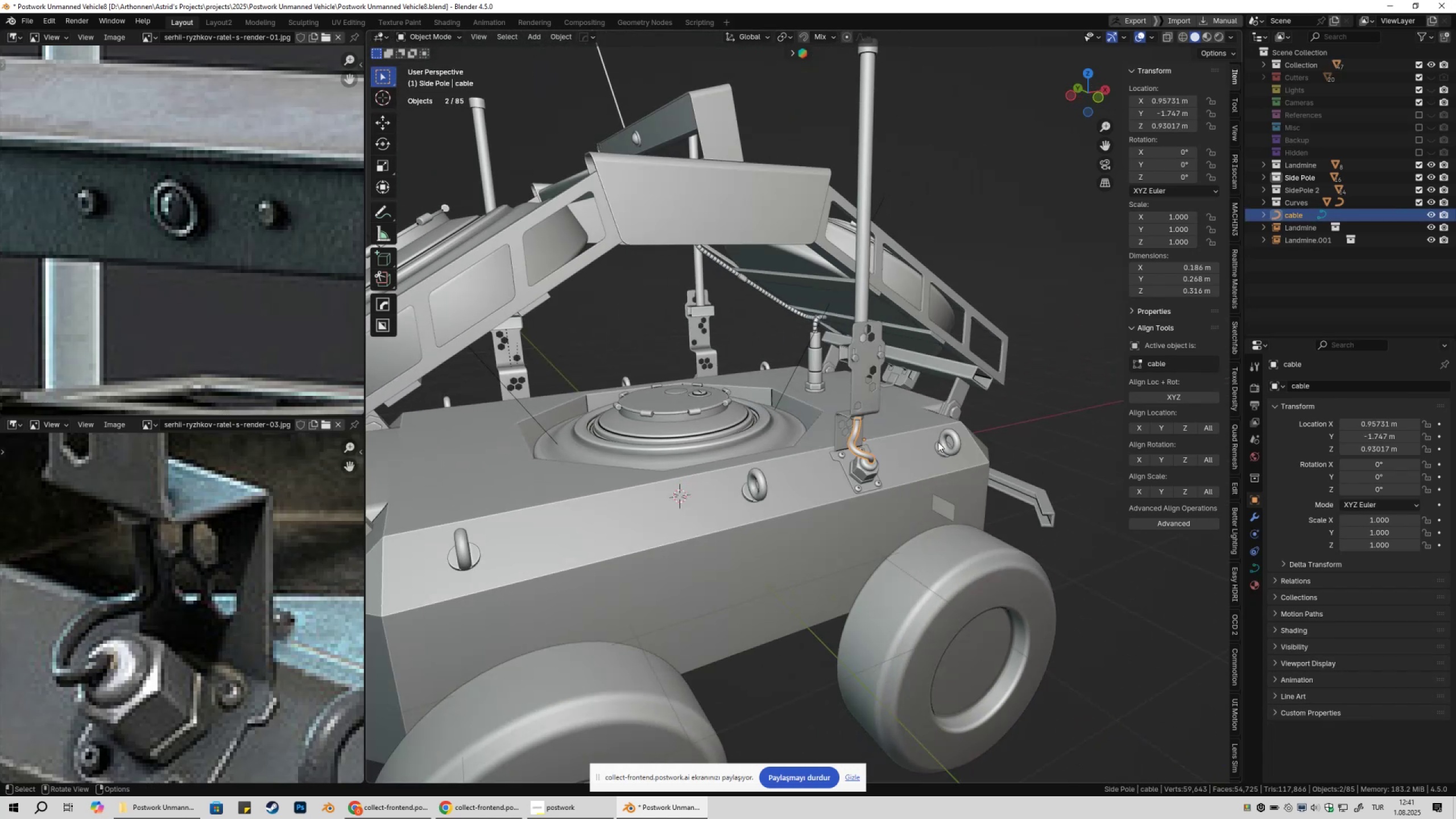 
hold_key(key=ShiftLeft, duration=0.31)
 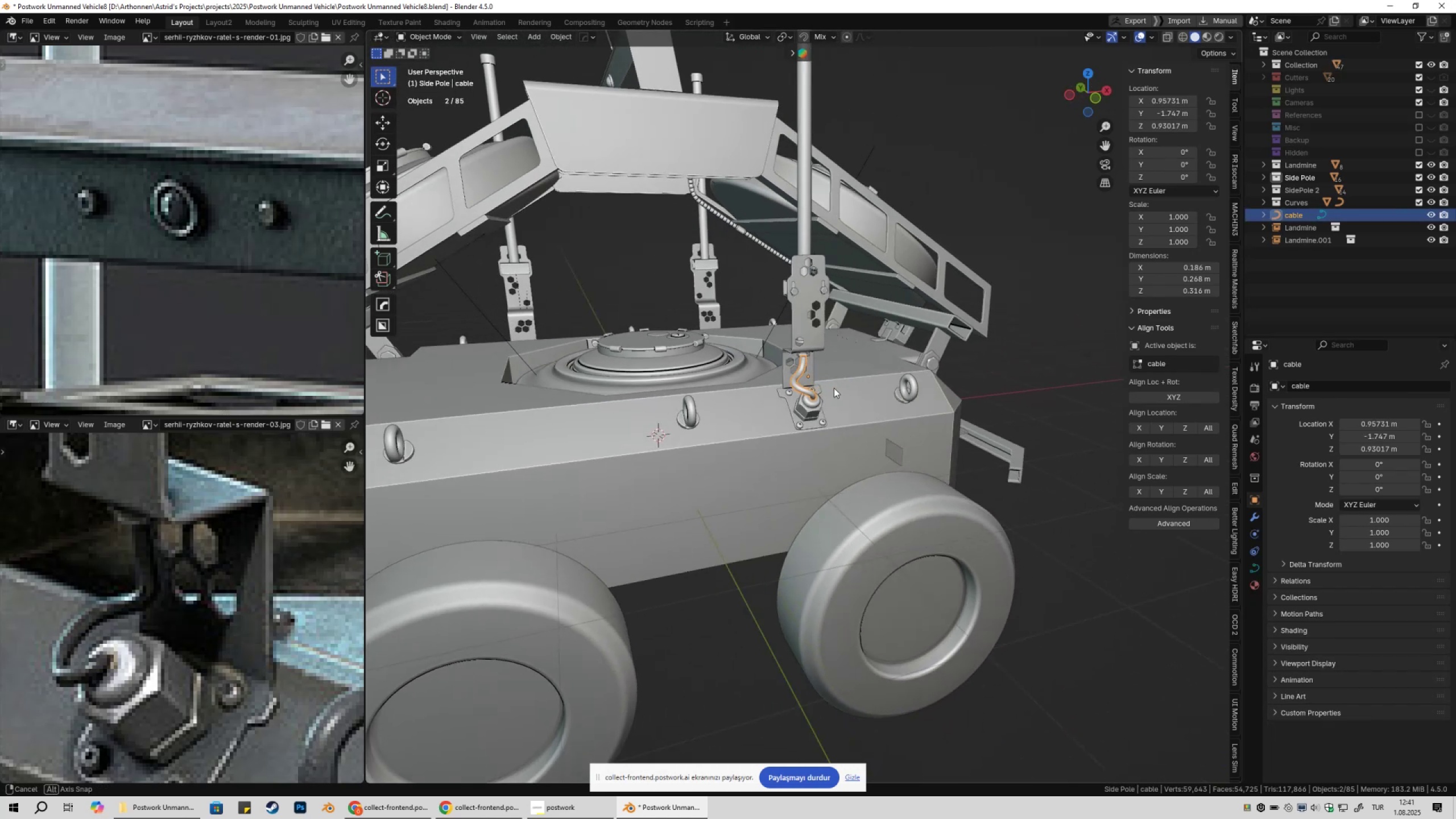 
hold_key(key=ShiftLeft, duration=0.37)
left_click([755, 453])
 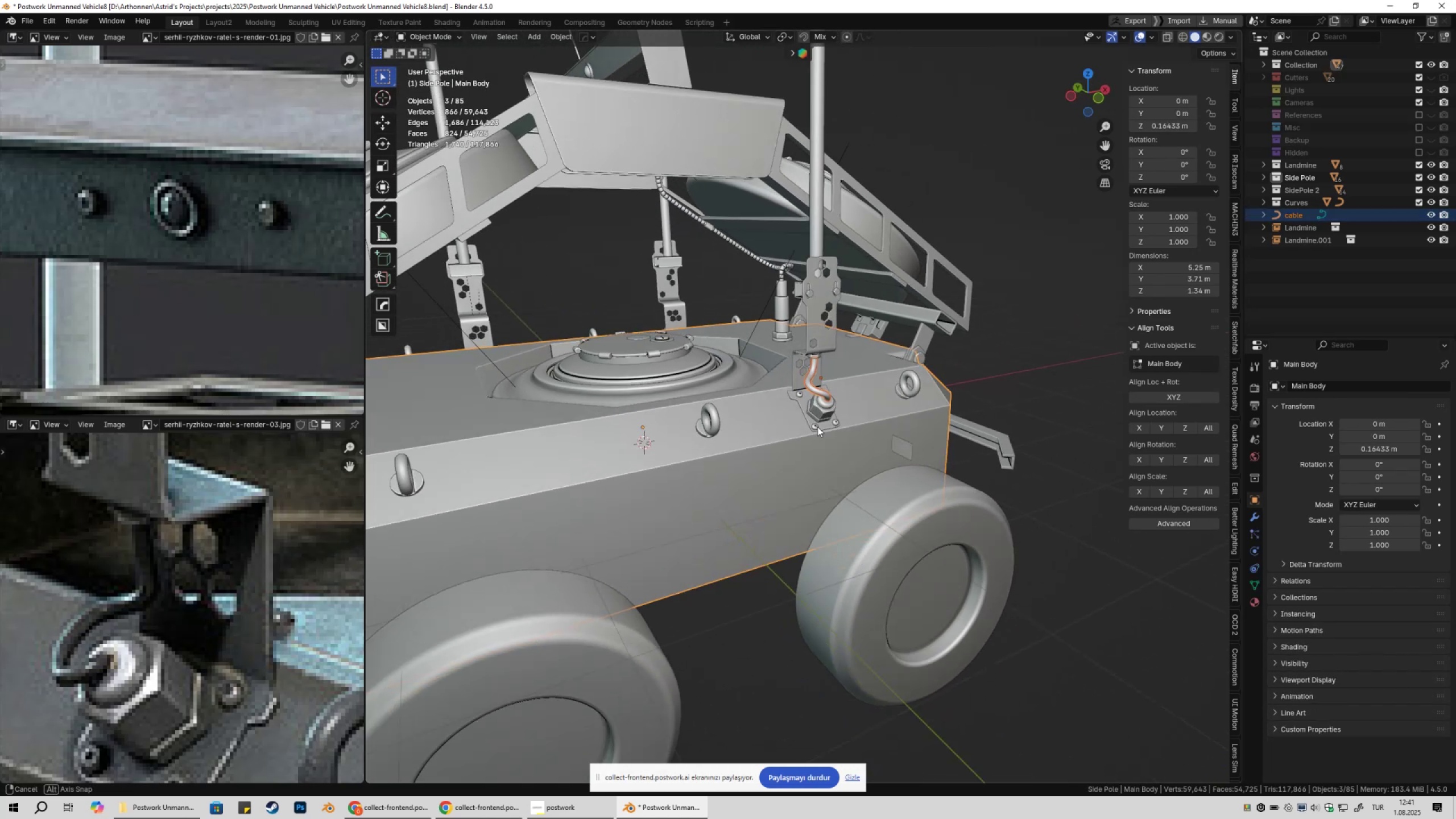 
key(Alt+X)
 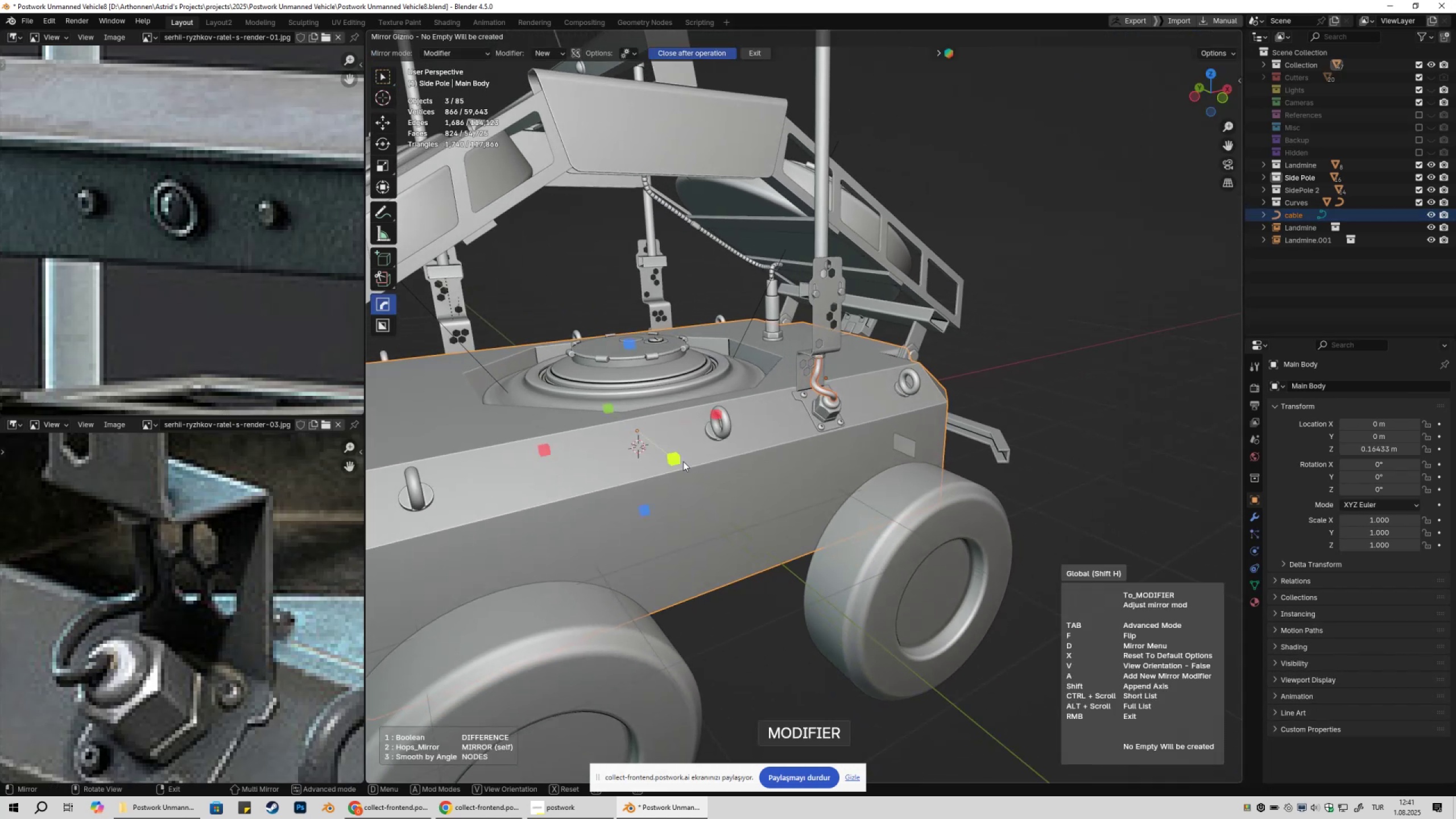 
left_click([673, 461])
 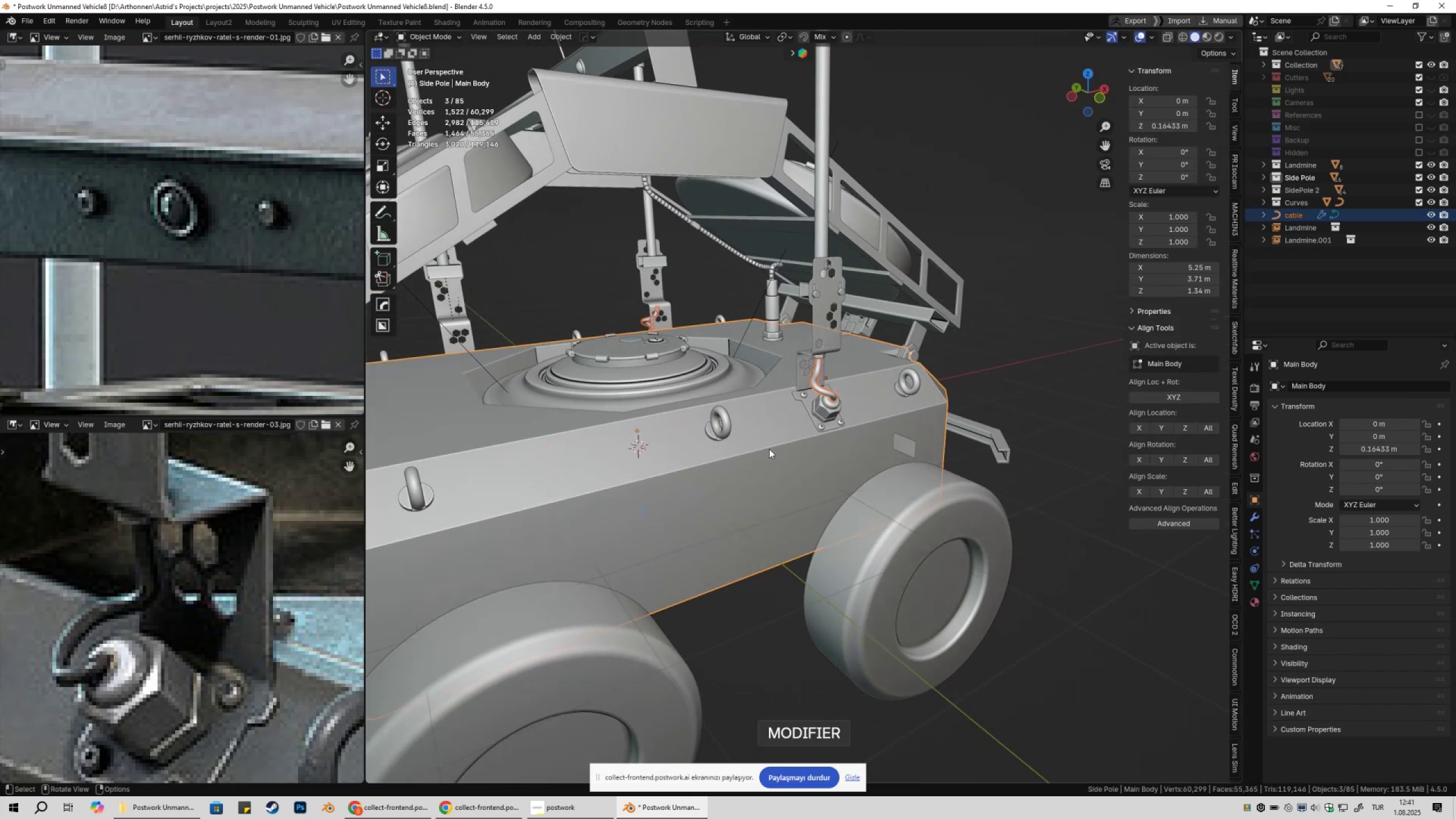 
left_click([769, 449])
 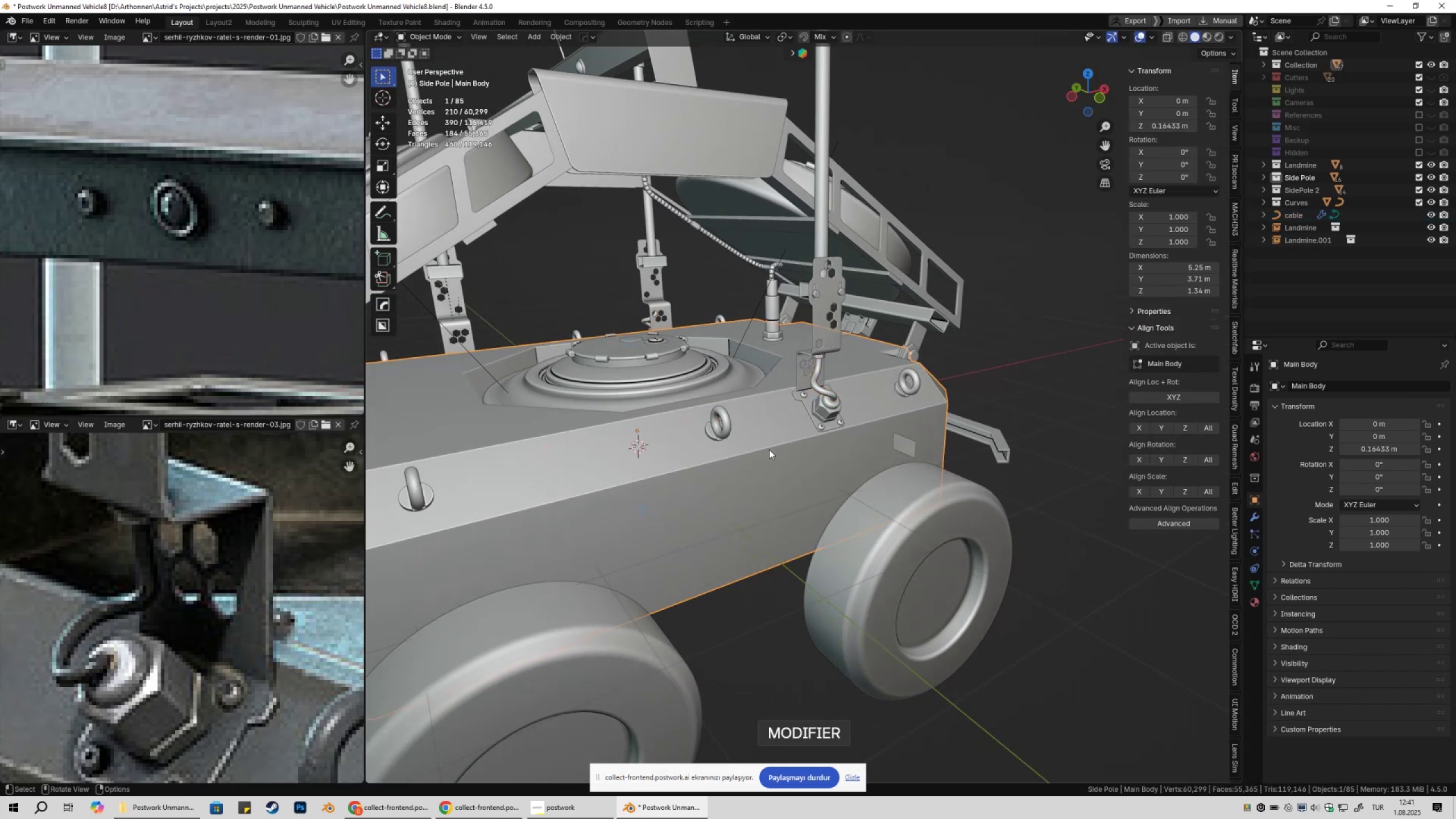 
scroll: coordinate [762, 464], scroll_direction: down, amount: 3.0
 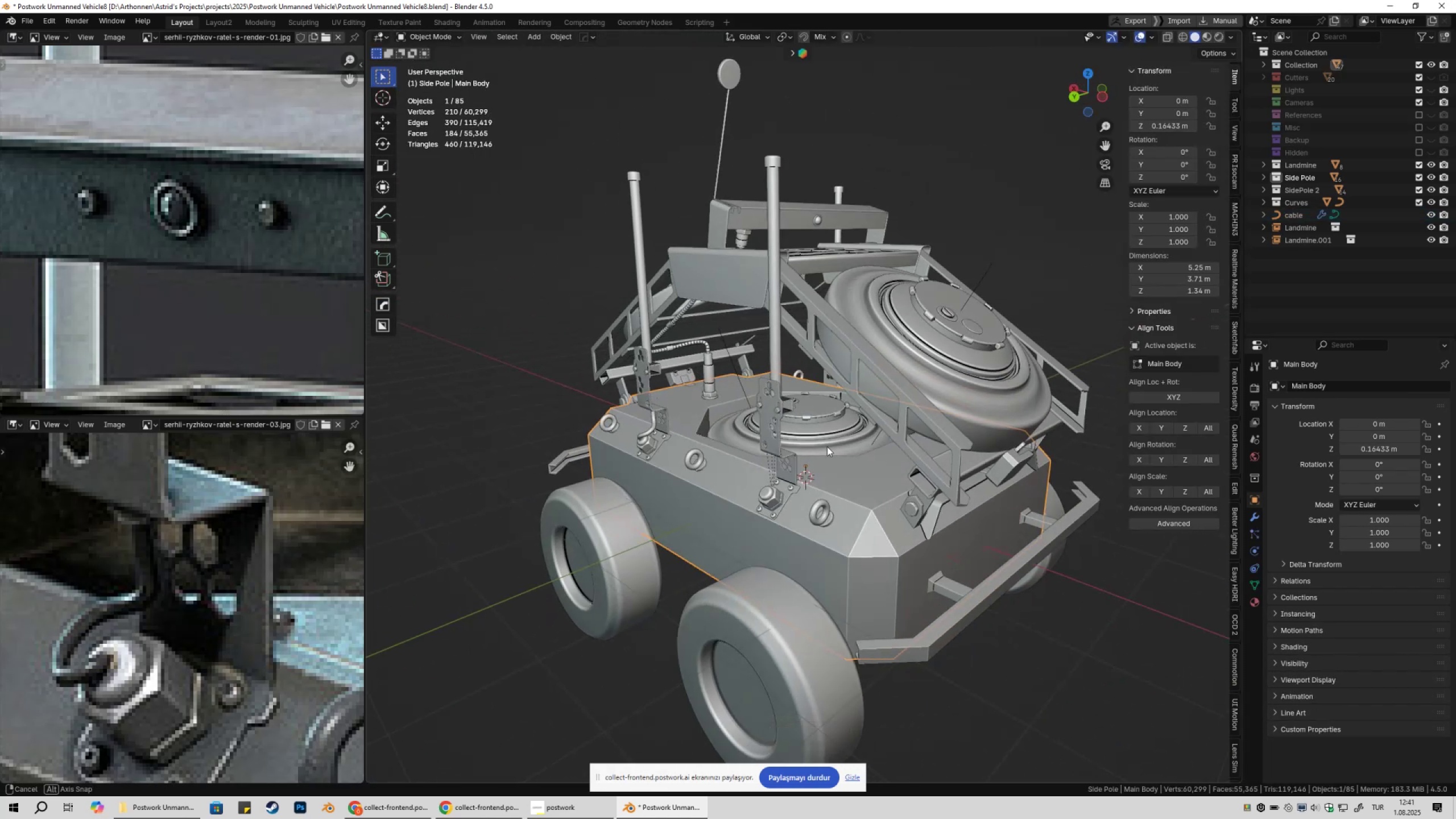 
left_click([655, 423])
 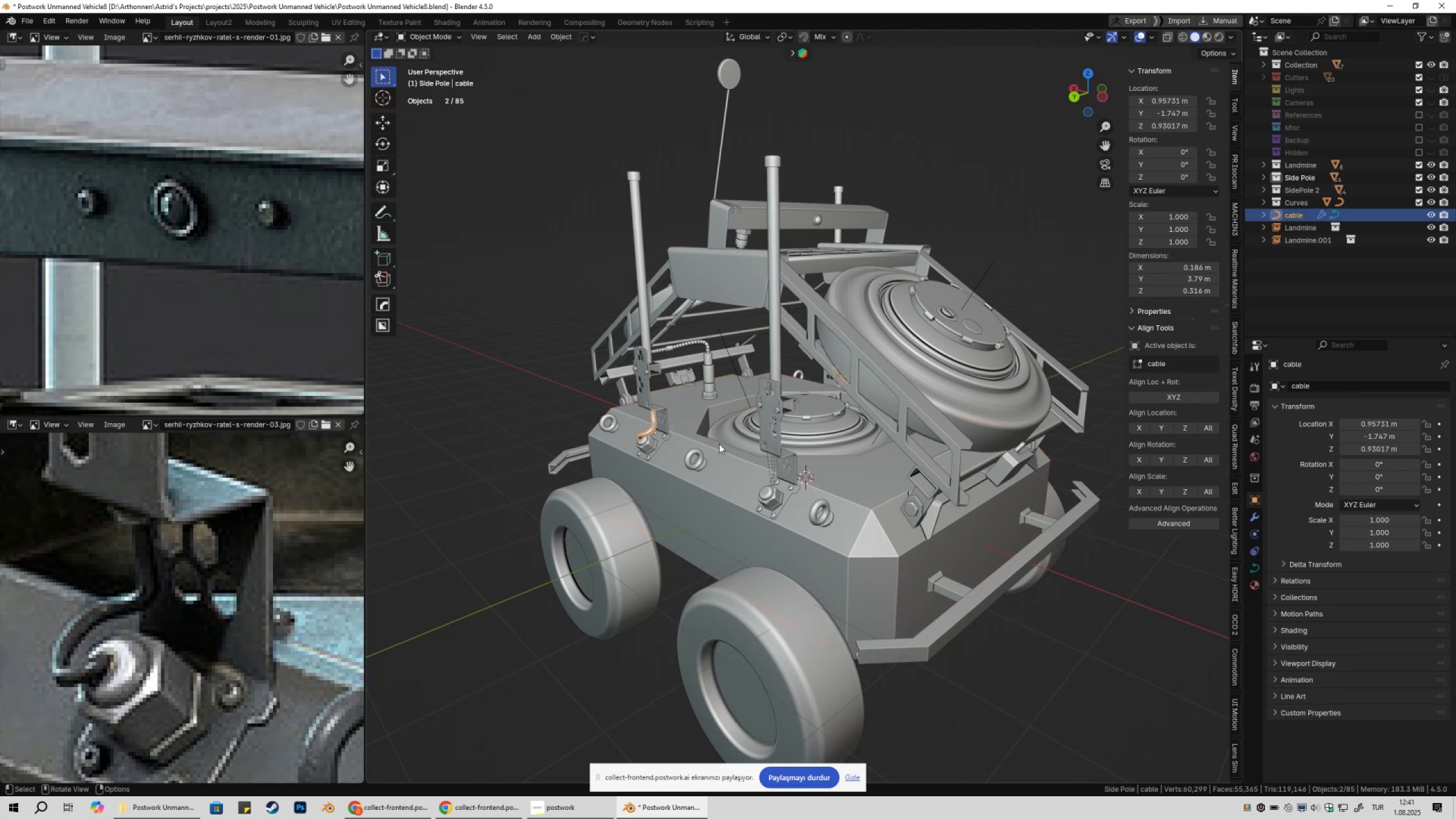 
type(Dyx)
 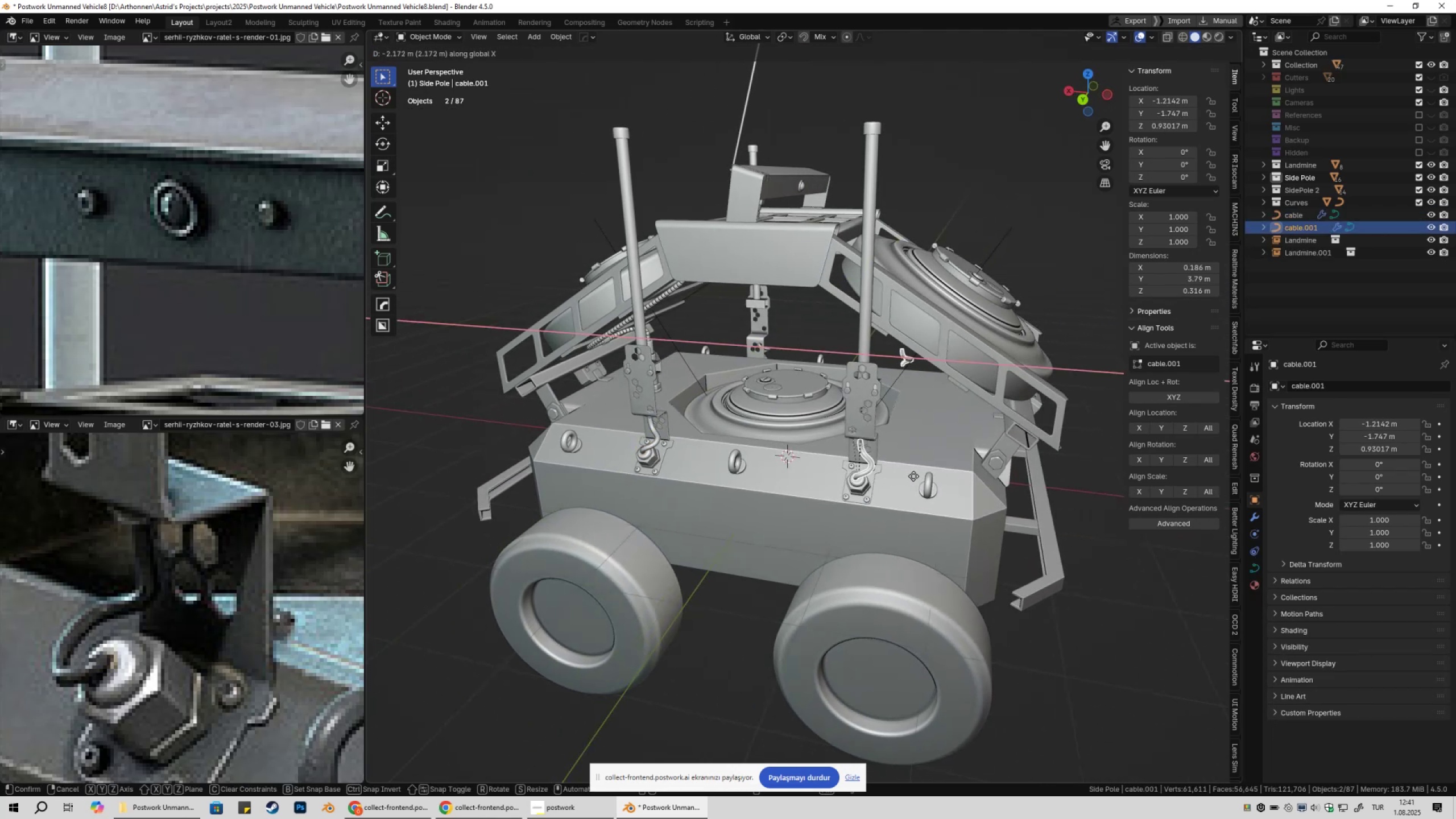 
left_click([913, 476])
 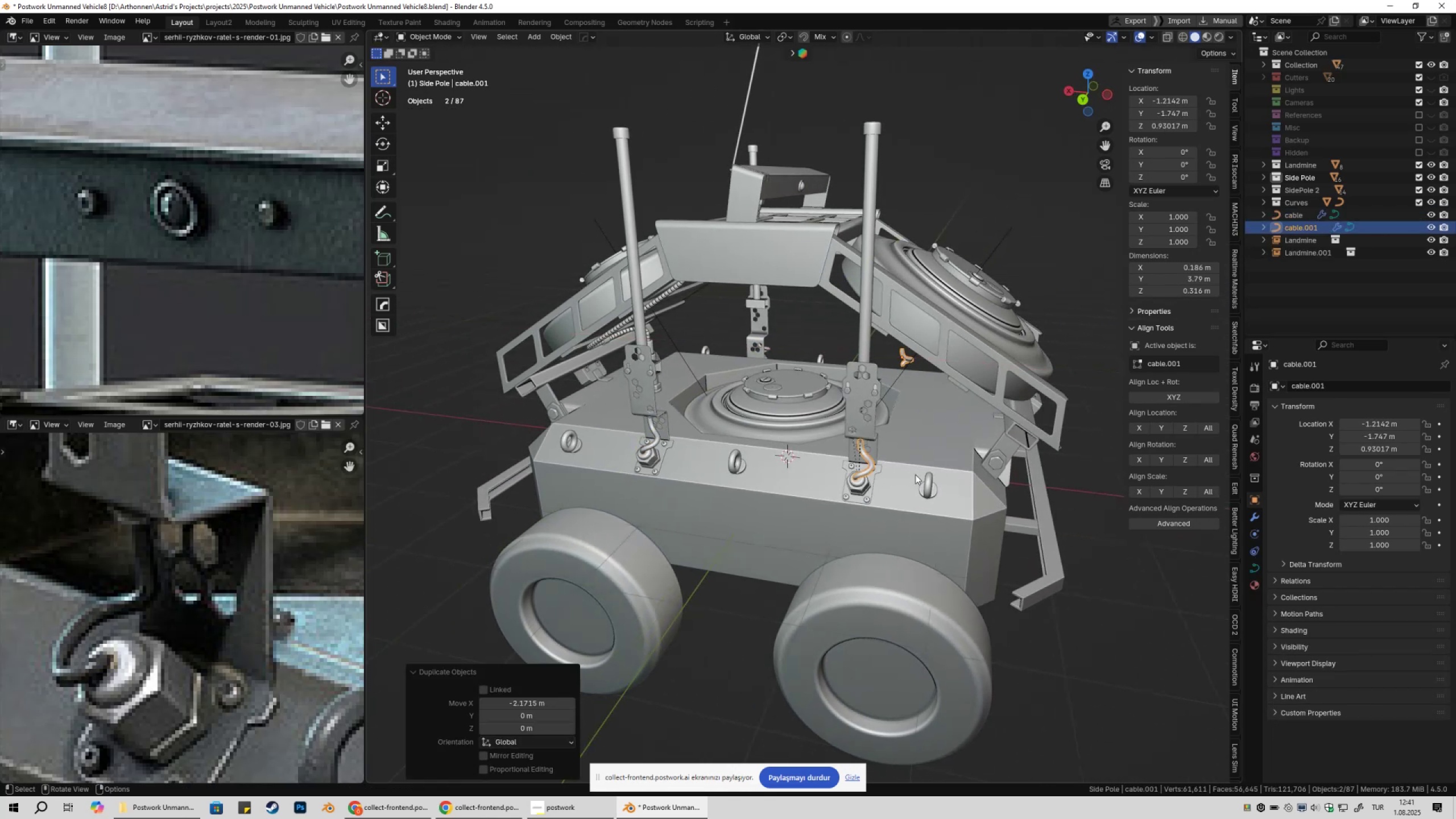 
hold_key(key=ShiftLeft, duration=0.33)
 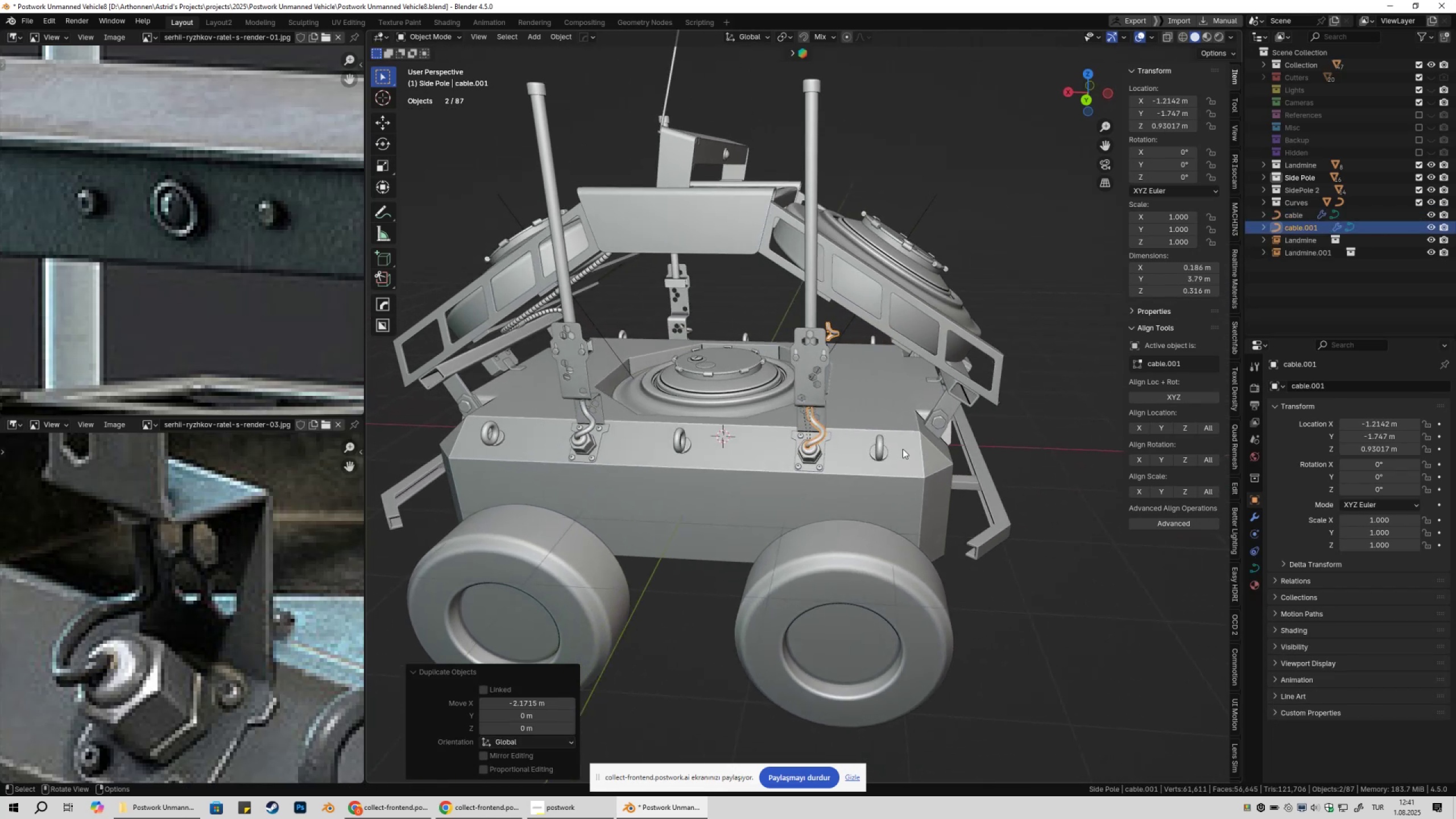 
left_click([835, 442])
 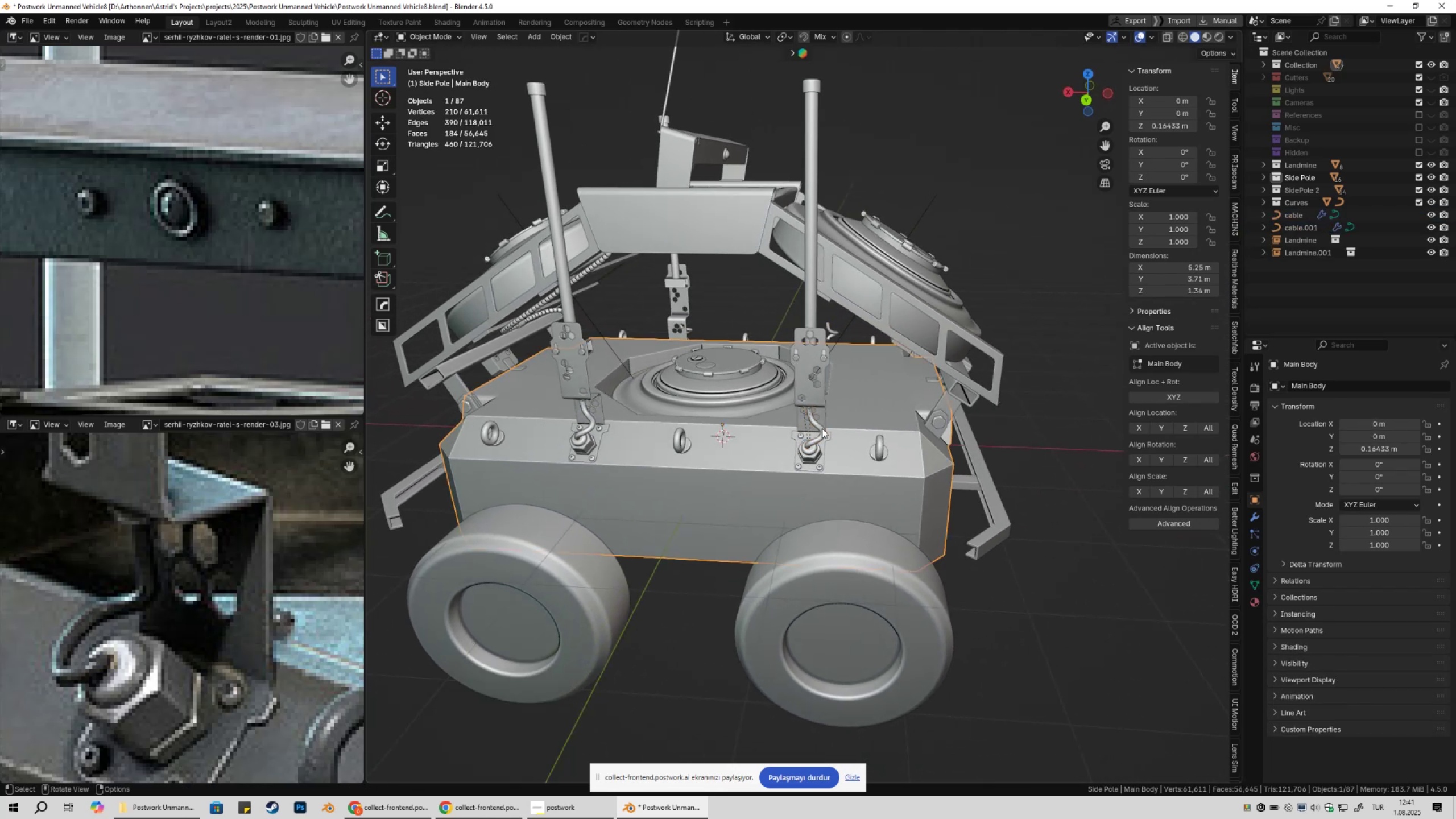 
left_click([822, 428])
 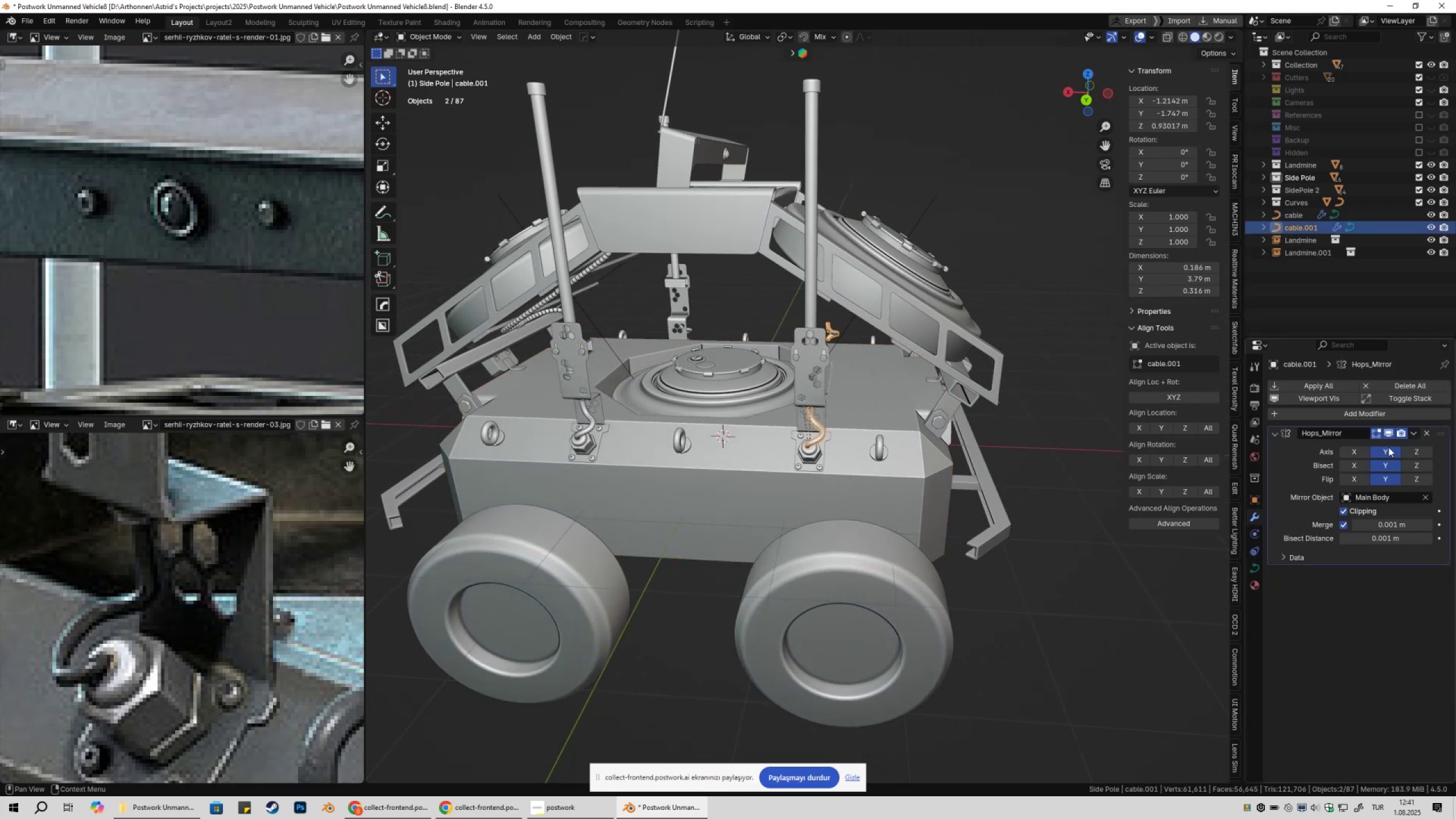 
left_click([1426, 434])
 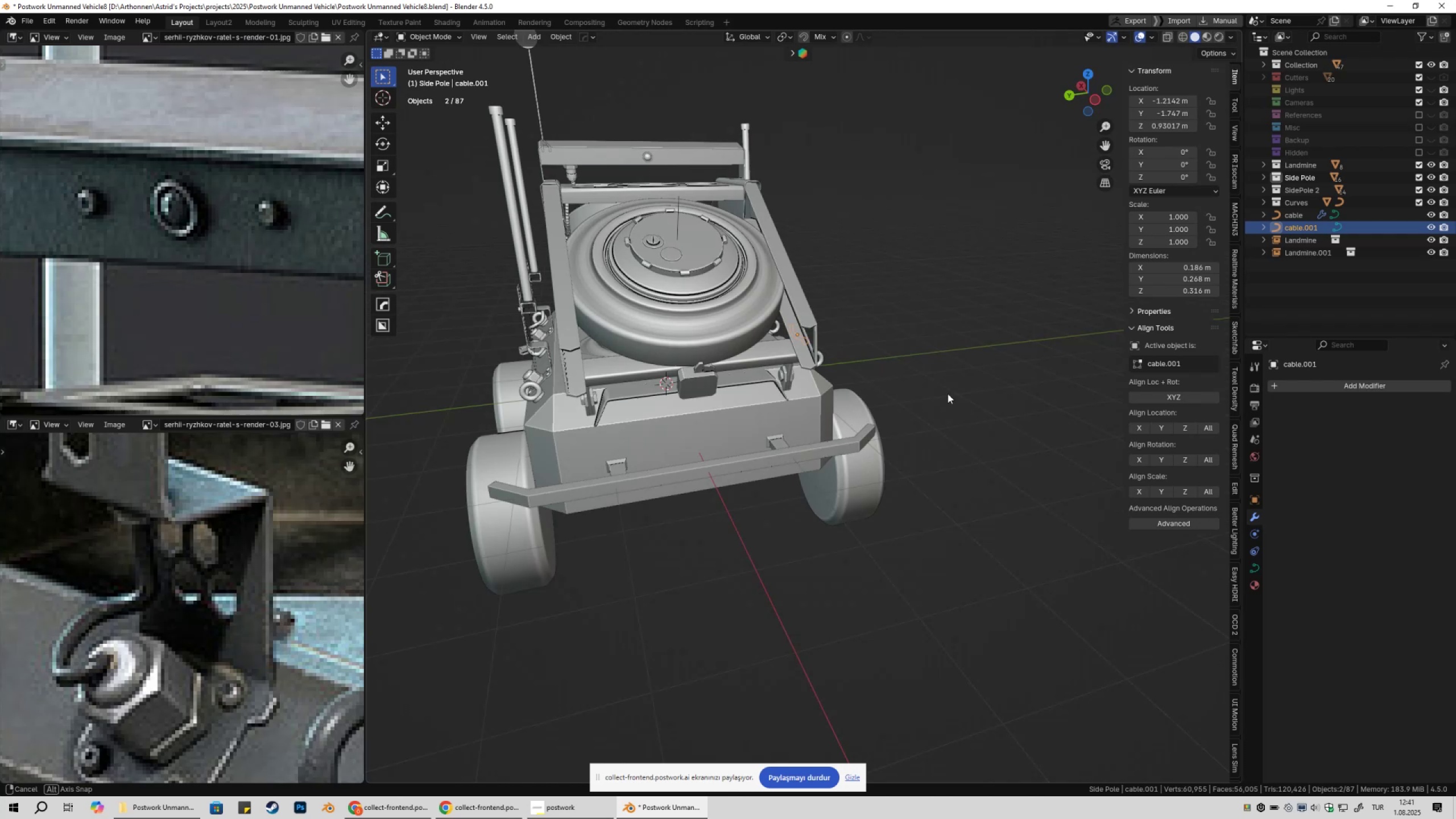 
type(gyrz180)
key(NumpadEnter)
type(gy)
 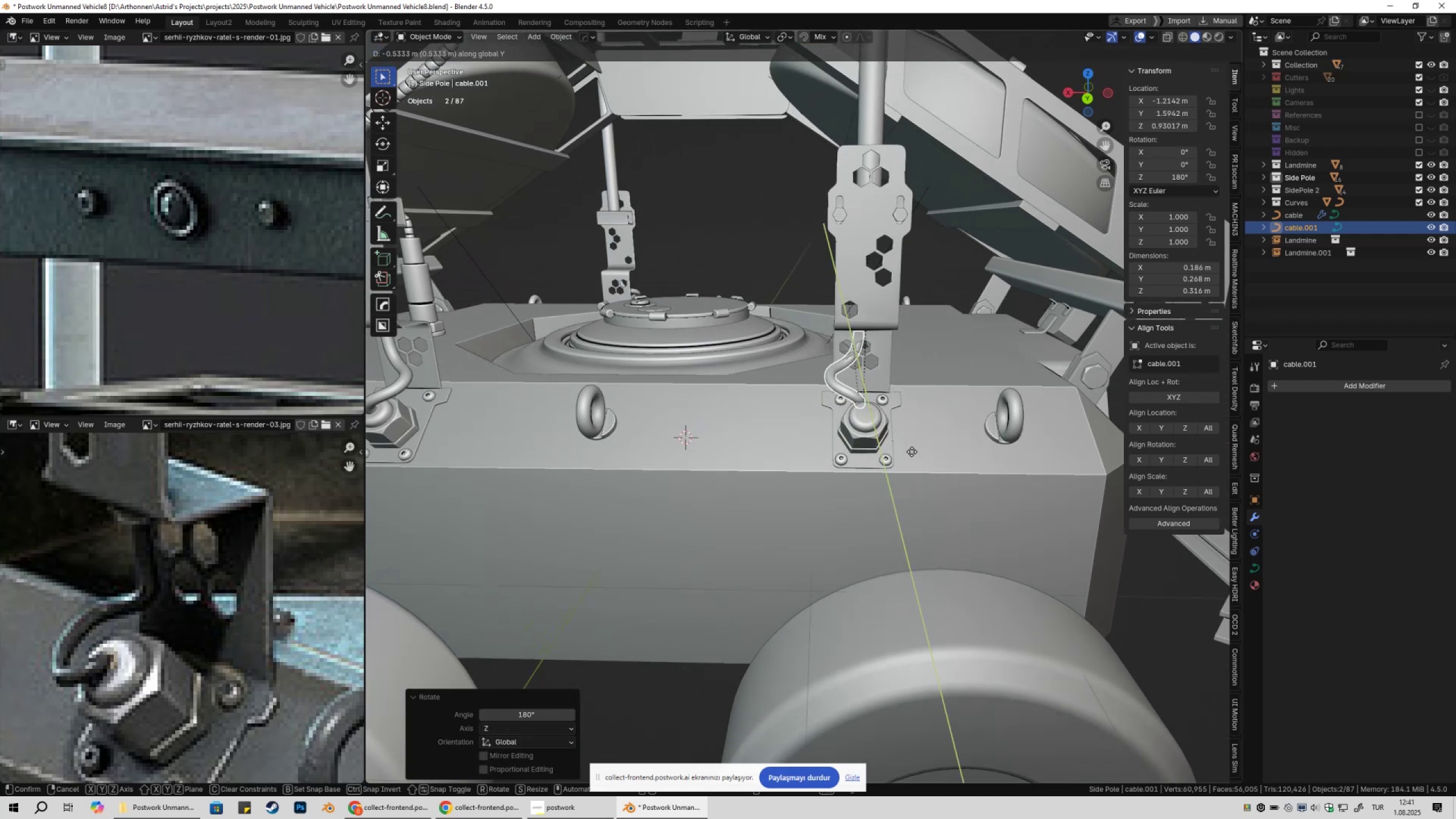 
scroll: coordinate [824, 447], scroll_direction: up, amount: 2.0
 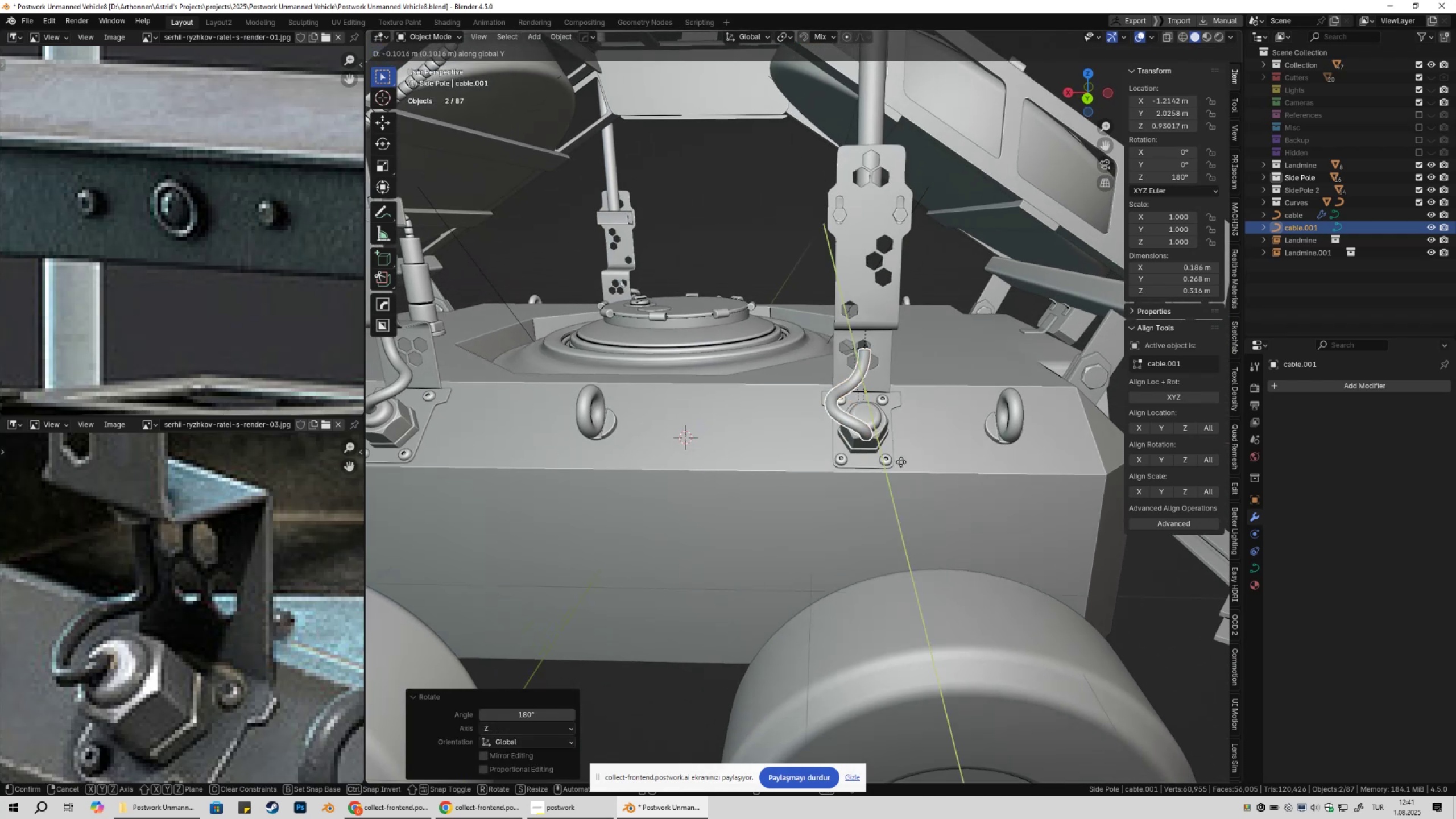 
left_click([921, 456])
 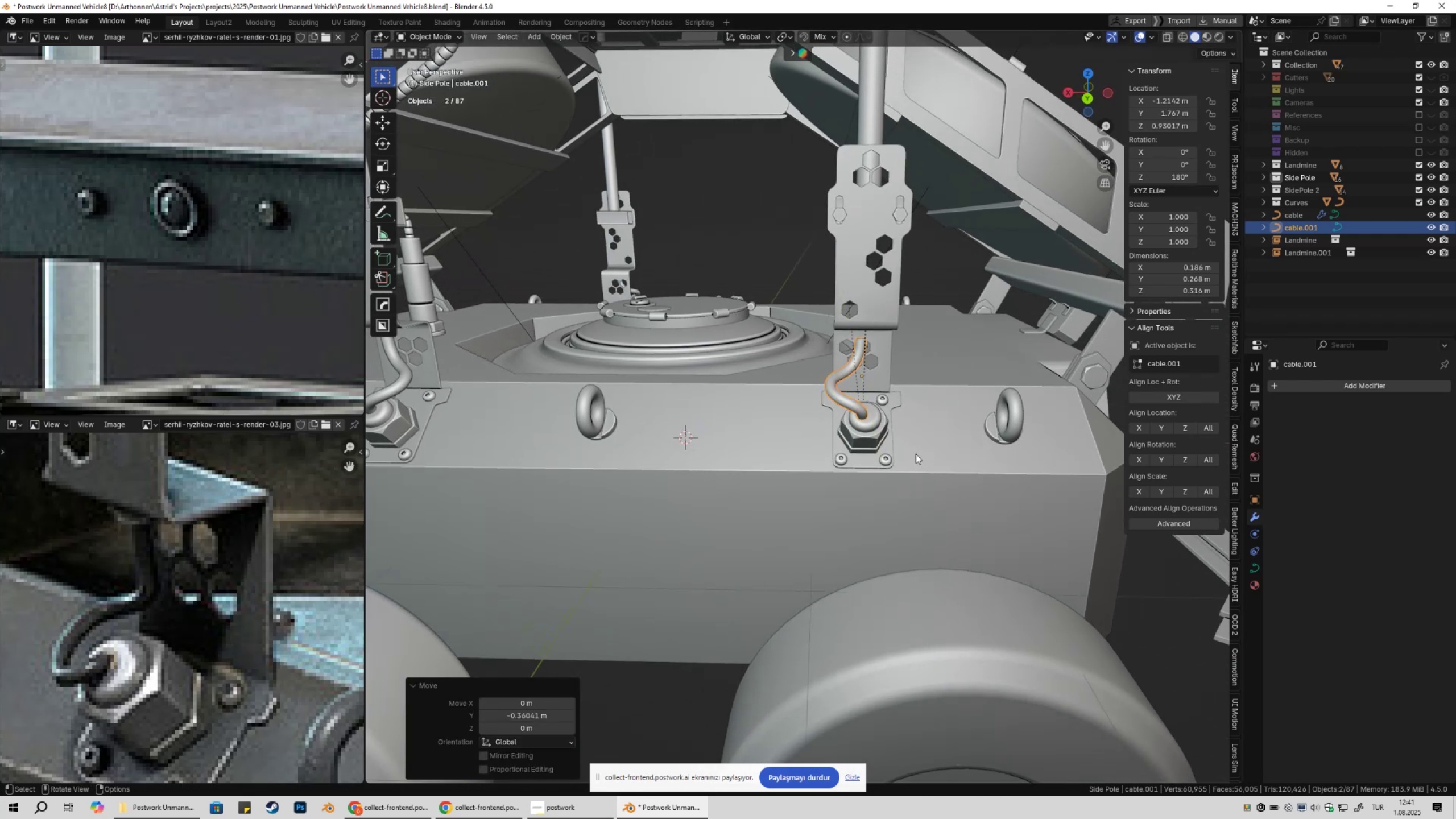 
hold_key(key=ShiftLeft, duration=0.32)
 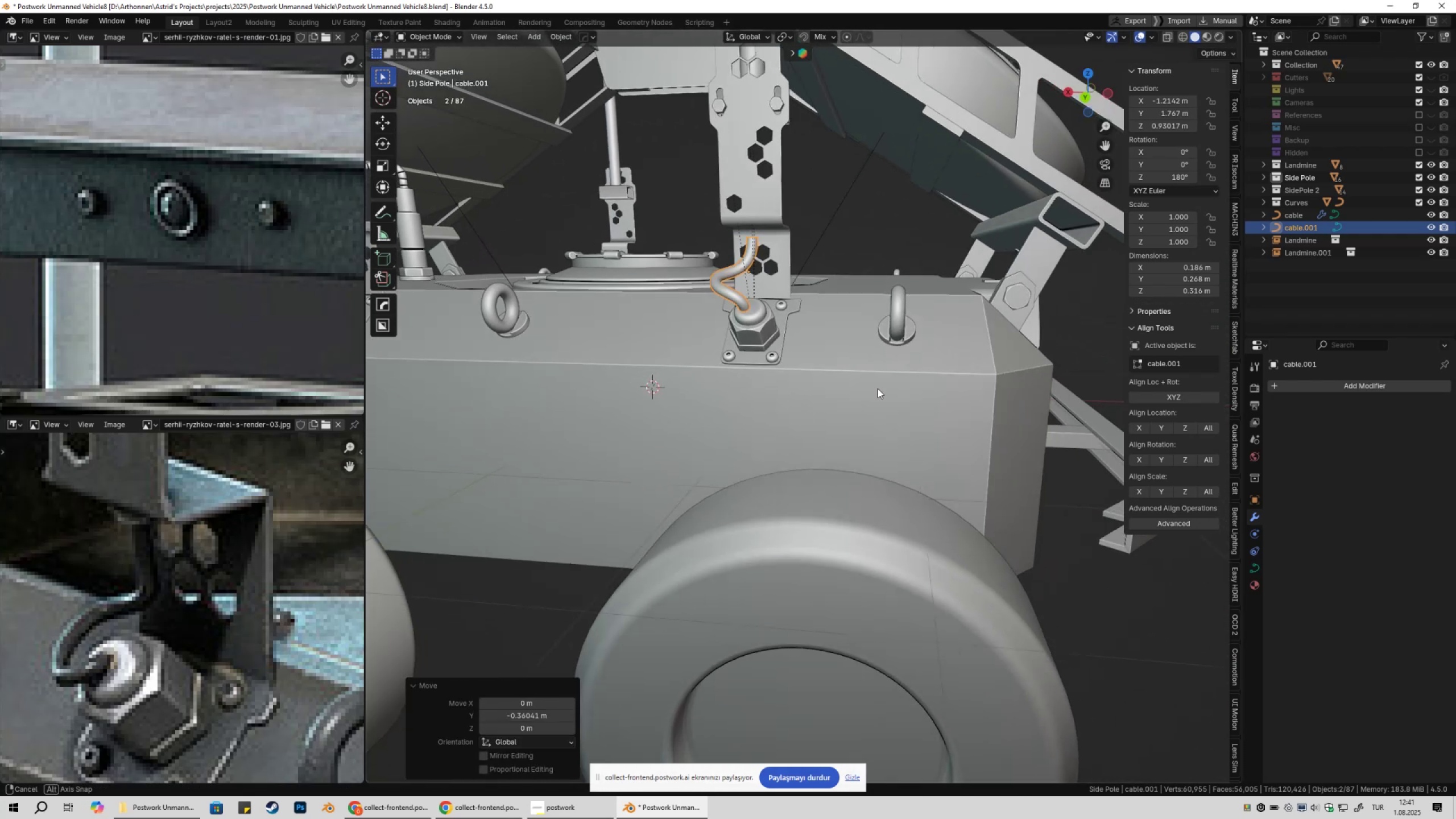 
hold_key(key=ShiftLeft, duration=0.46)
 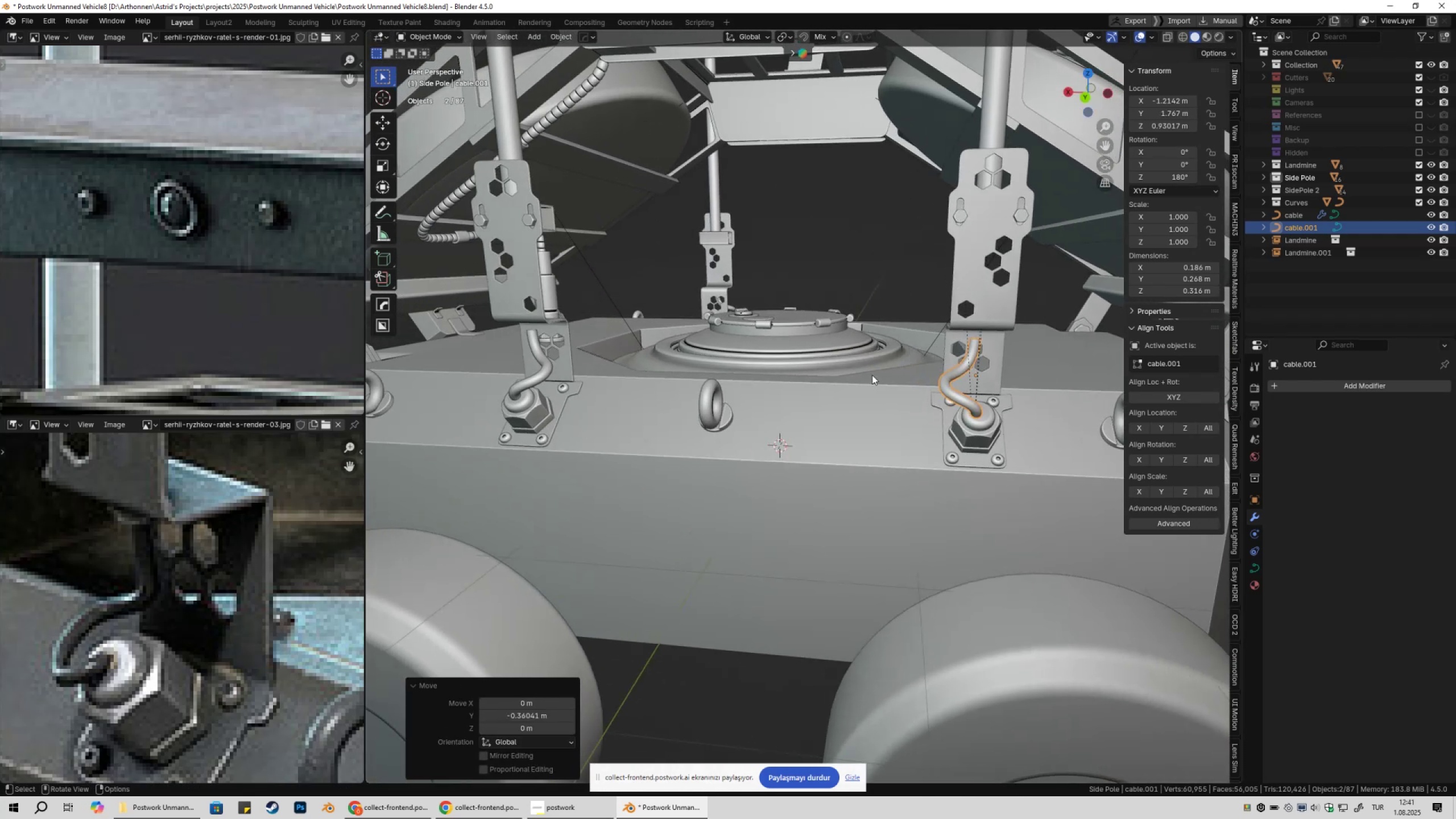 
scroll: coordinate [872, 375], scroll_direction: down, amount: 1.0
 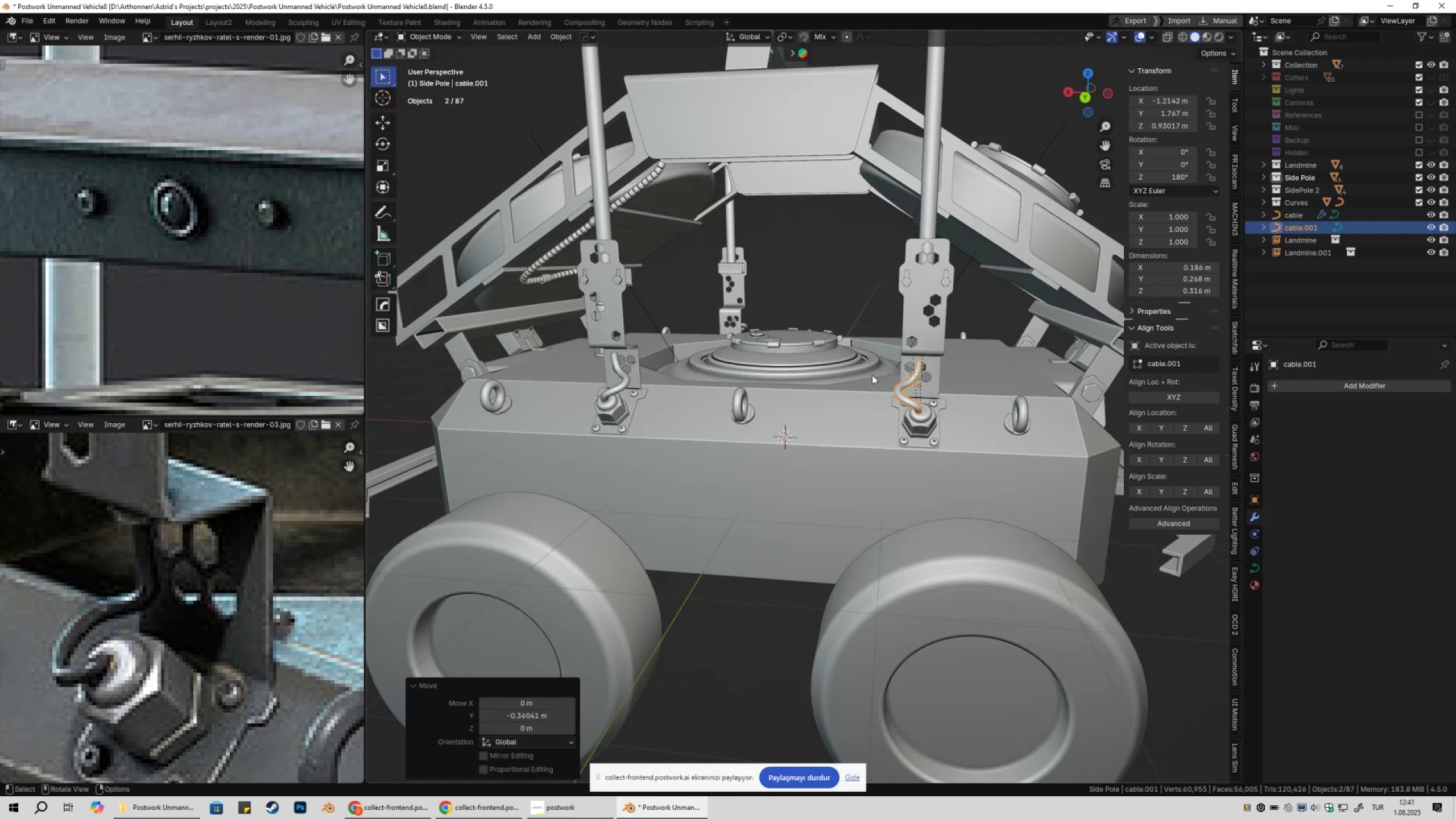 
key(Shift+ShiftLeft)
 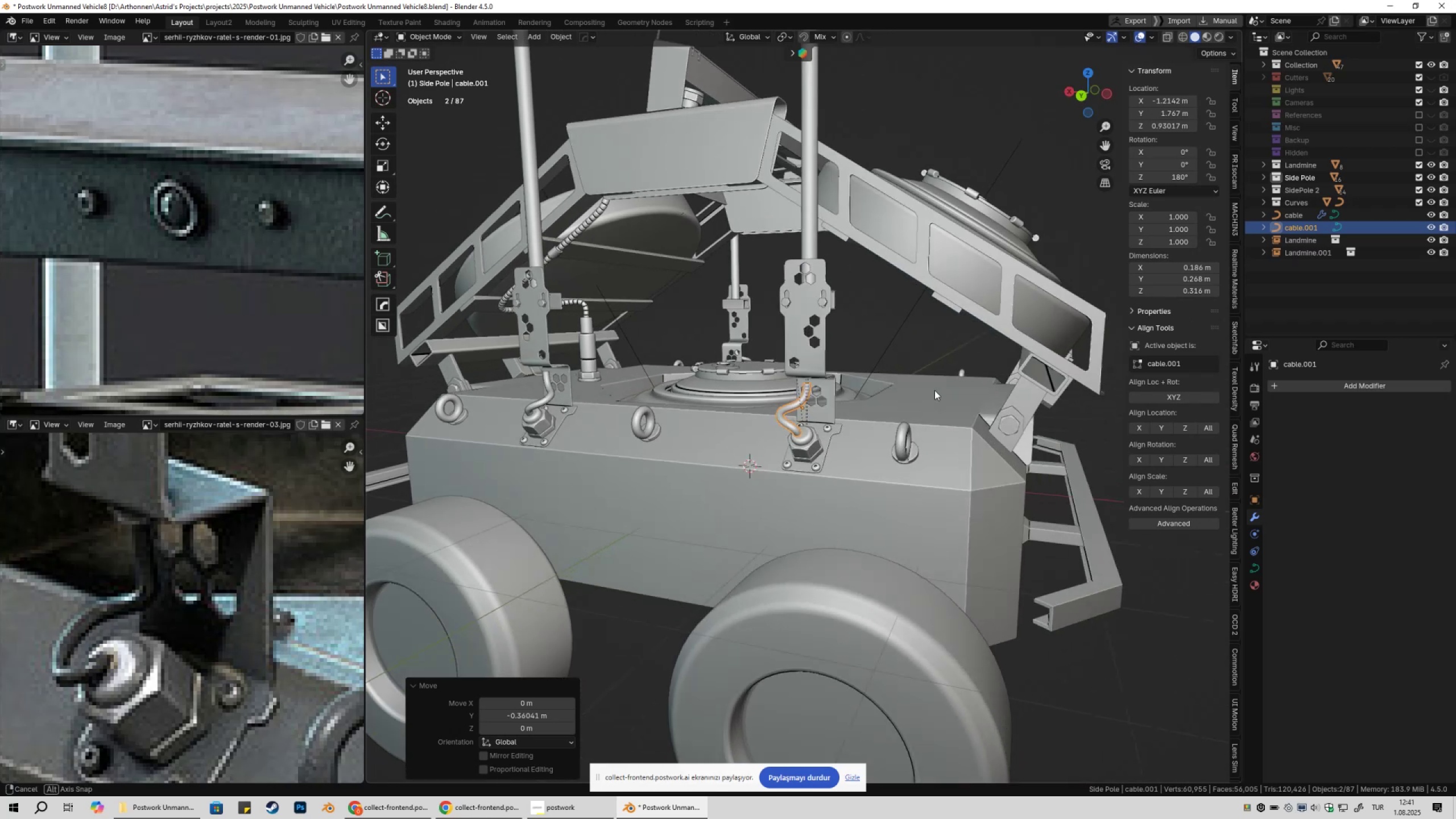 
key(Shift+ShiftLeft)
 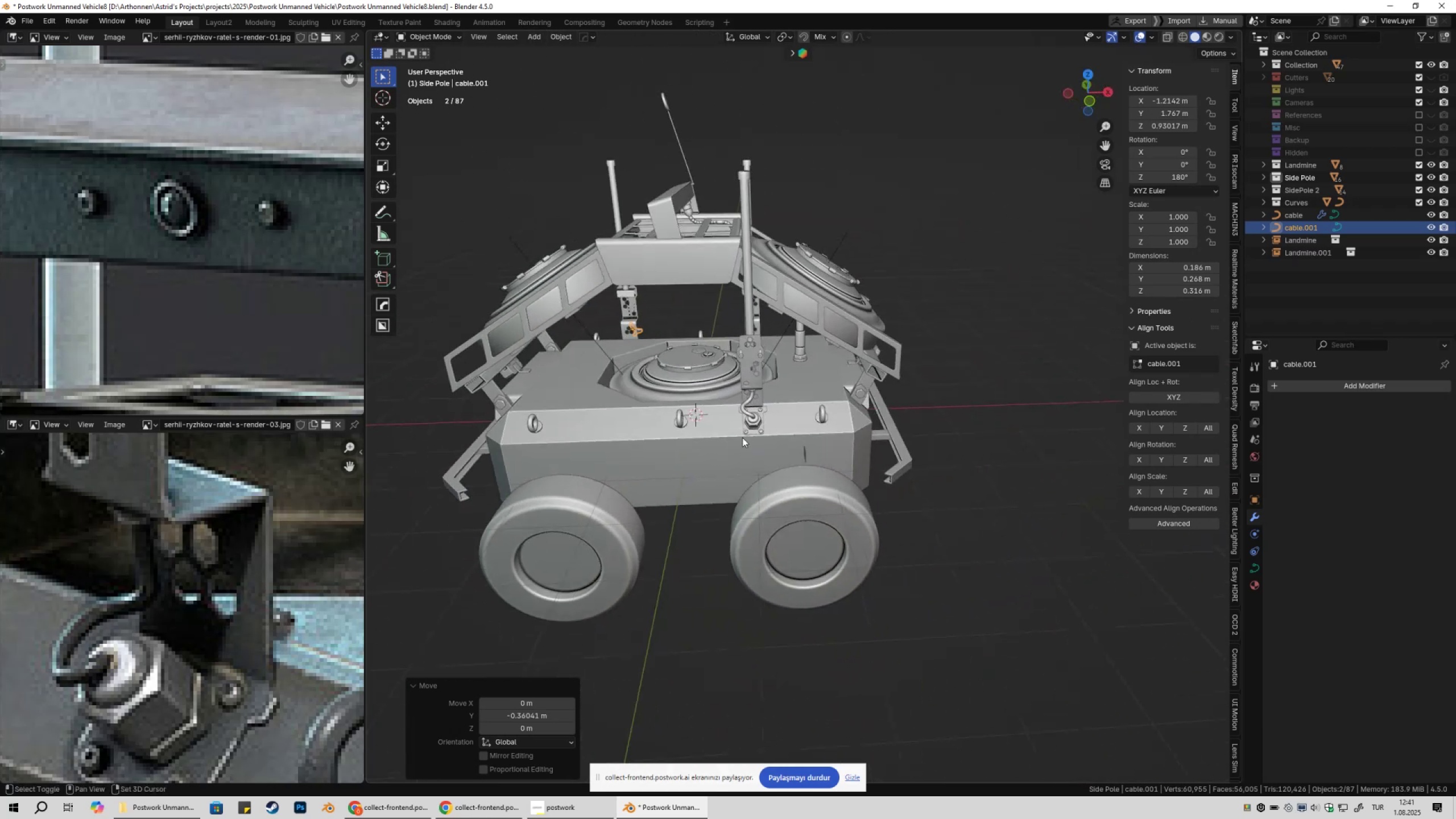 
scroll: coordinate [735, 429], scroll_direction: up, amount: 7.0
 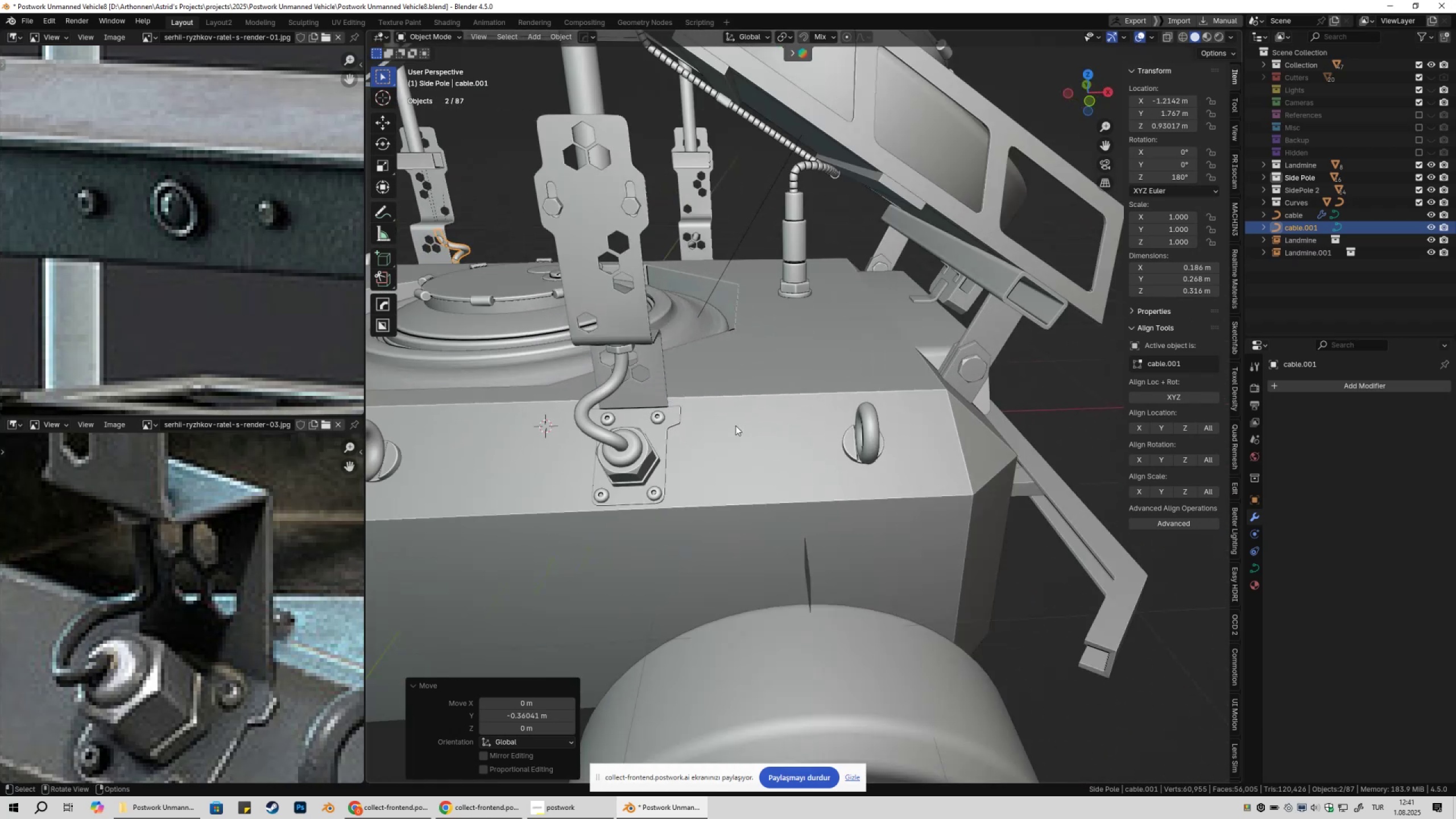 
key(Shift+ShiftLeft)
 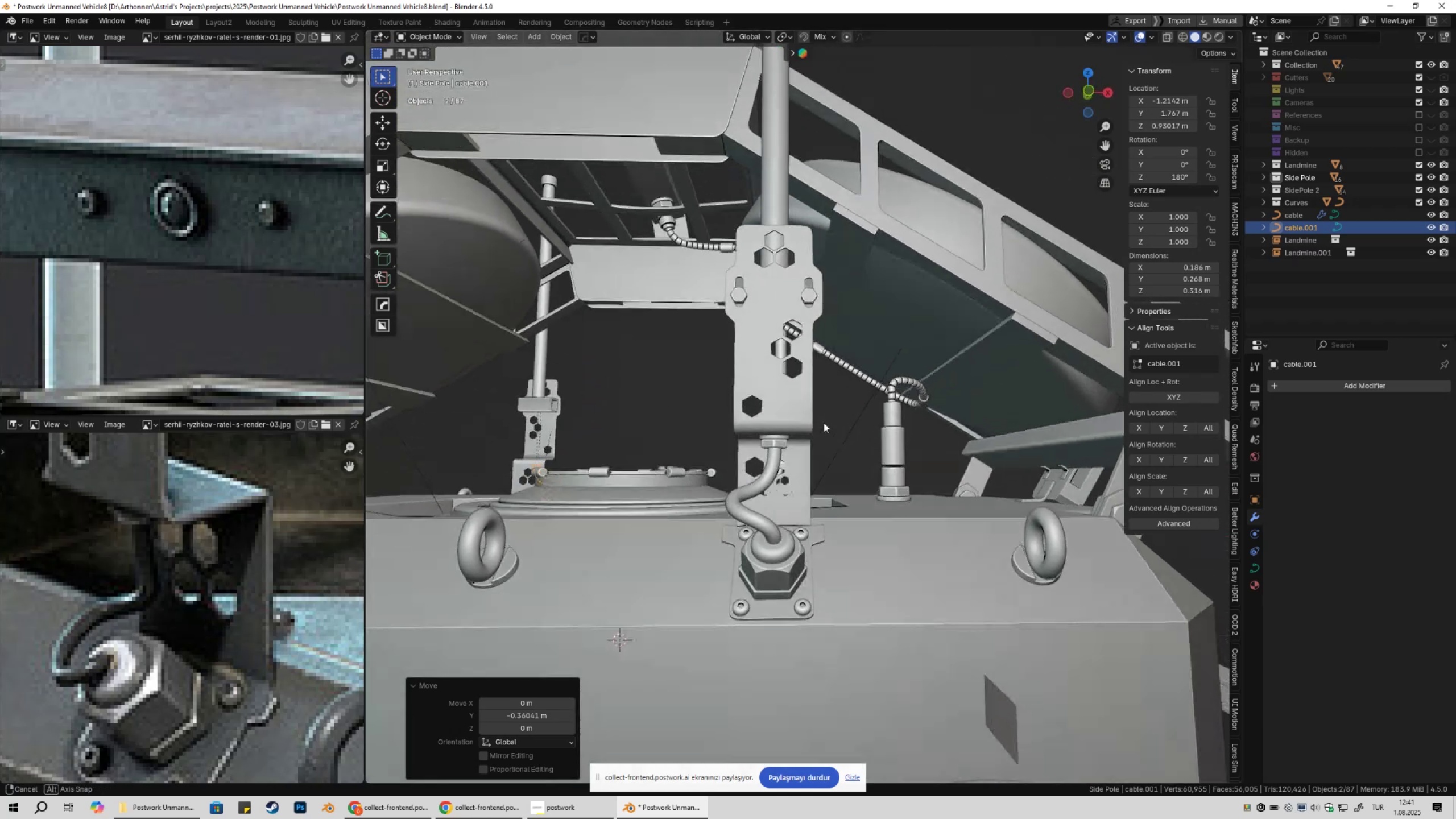 
scroll: coordinate [805, 440], scroll_direction: up, amount: 3.0
 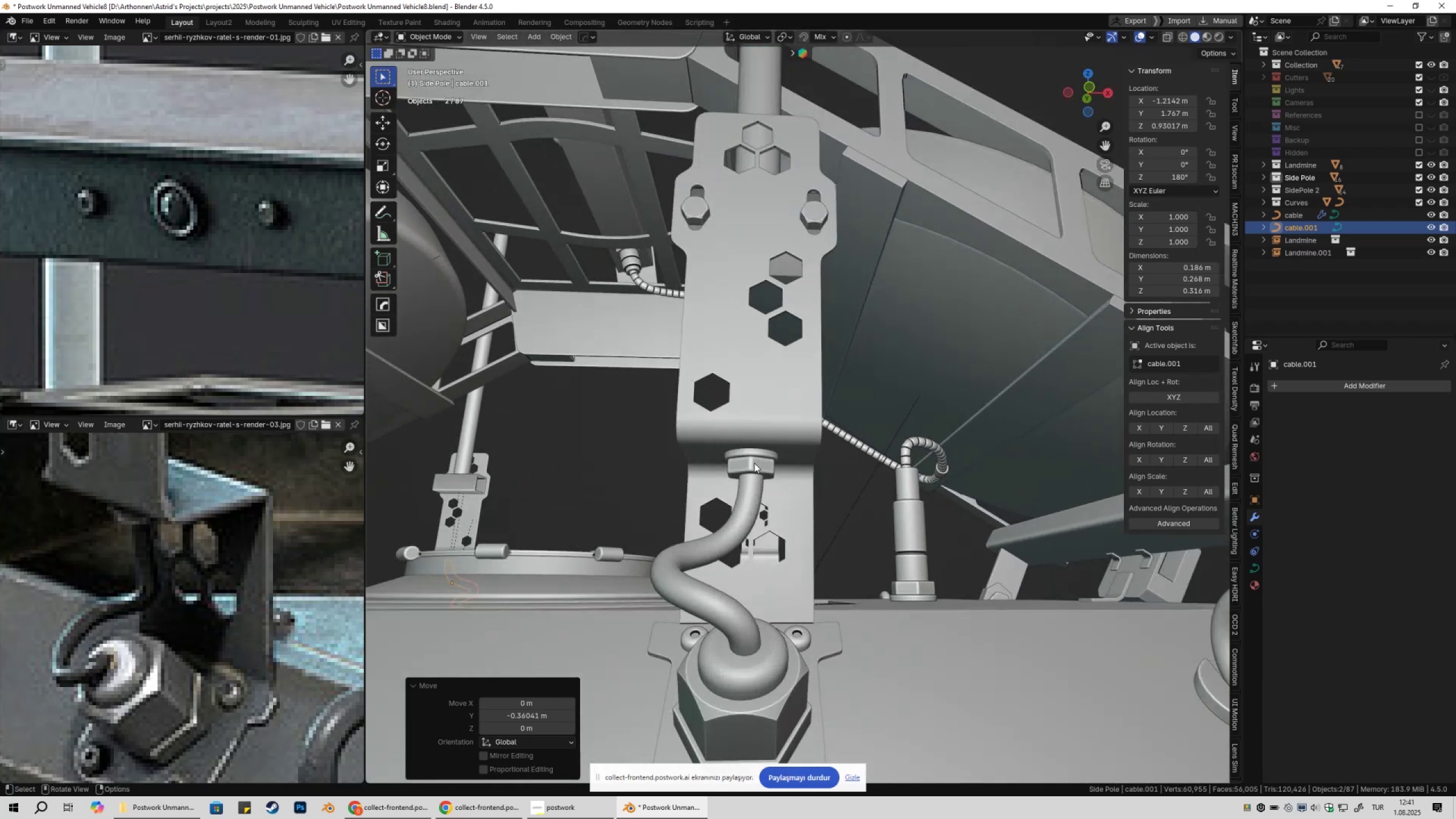 
left_click([753, 464])
 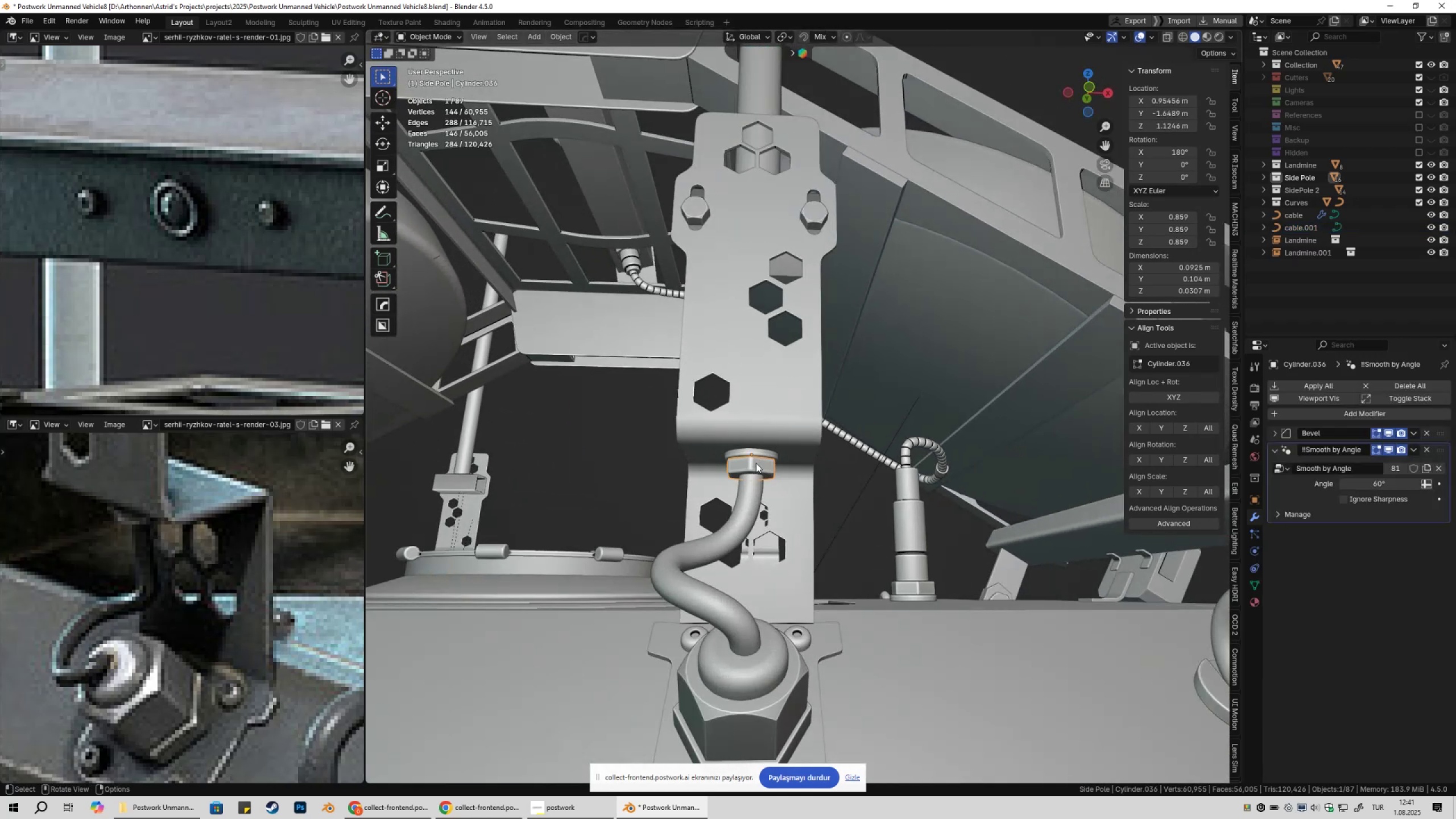 
key(Shift+ShiftLeft)
 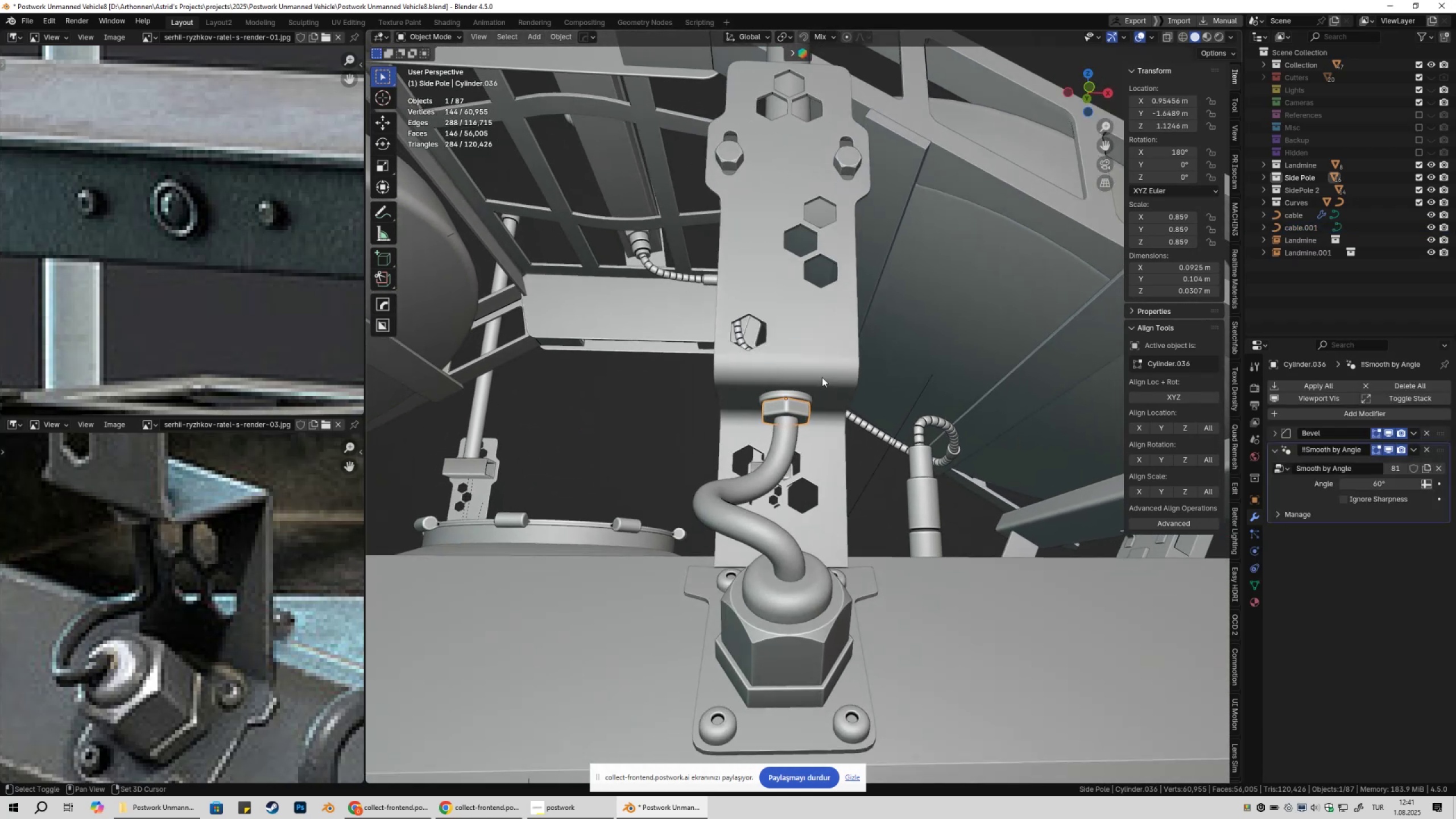 
scroll: coordinate [829, 394], scroll_direction: up, amount: 3.0
 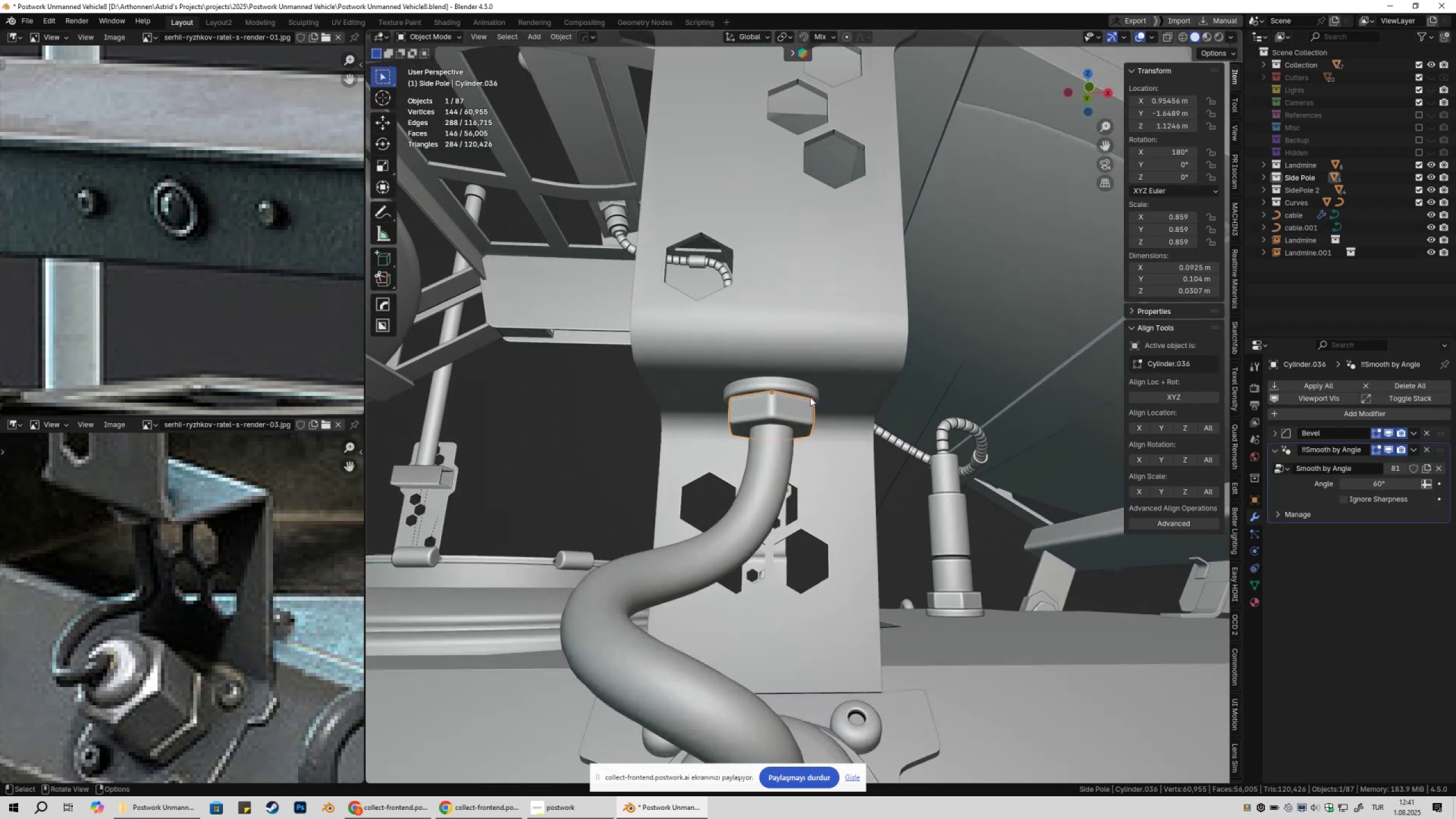 
hold_key(key=ShiftLeft, duration=0.45)
 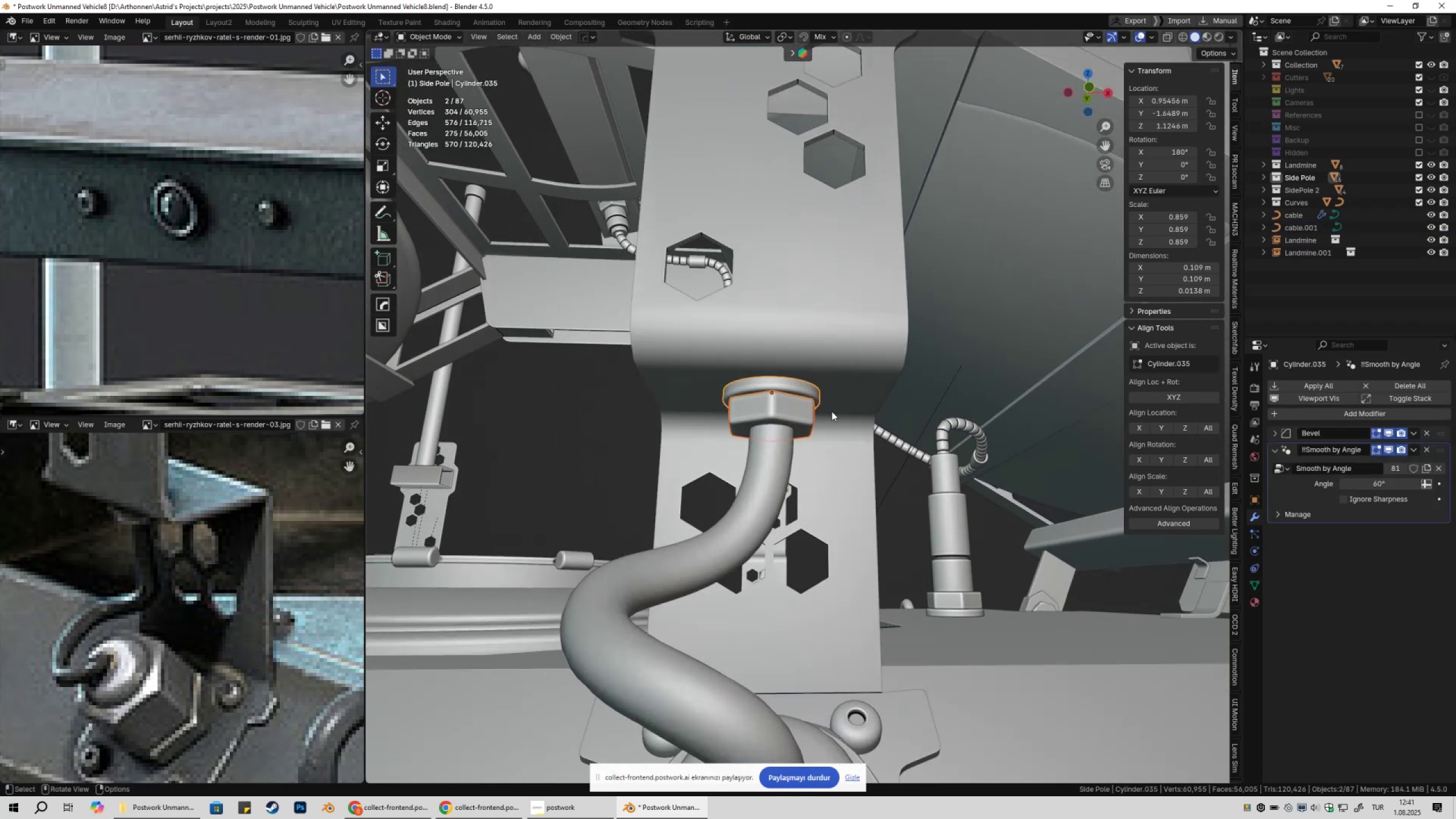 
scroll: coordinate [910, 514], scroll_direction: down, amount: 7.0
 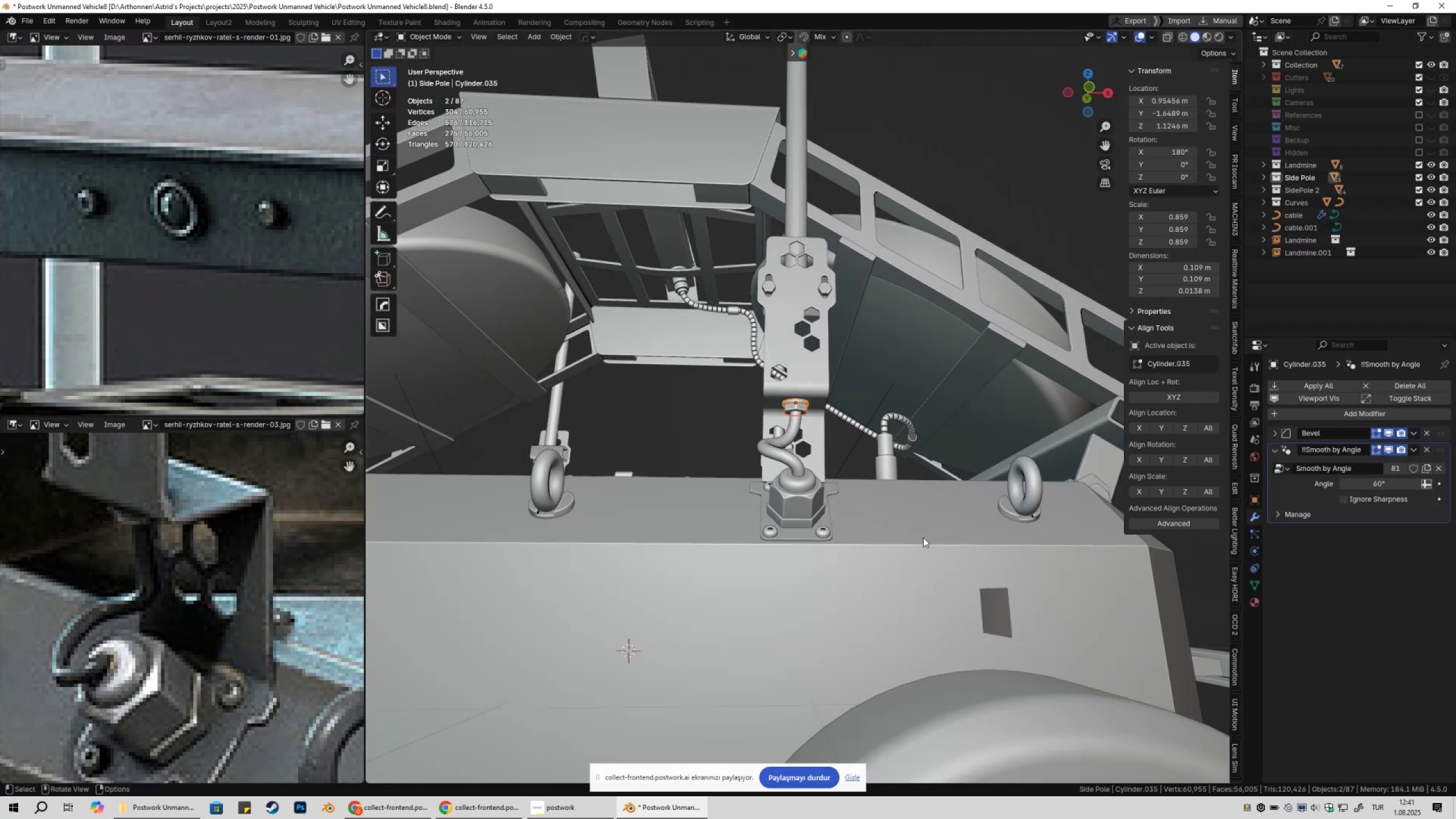 
key(Shift+ShiftLeft)
 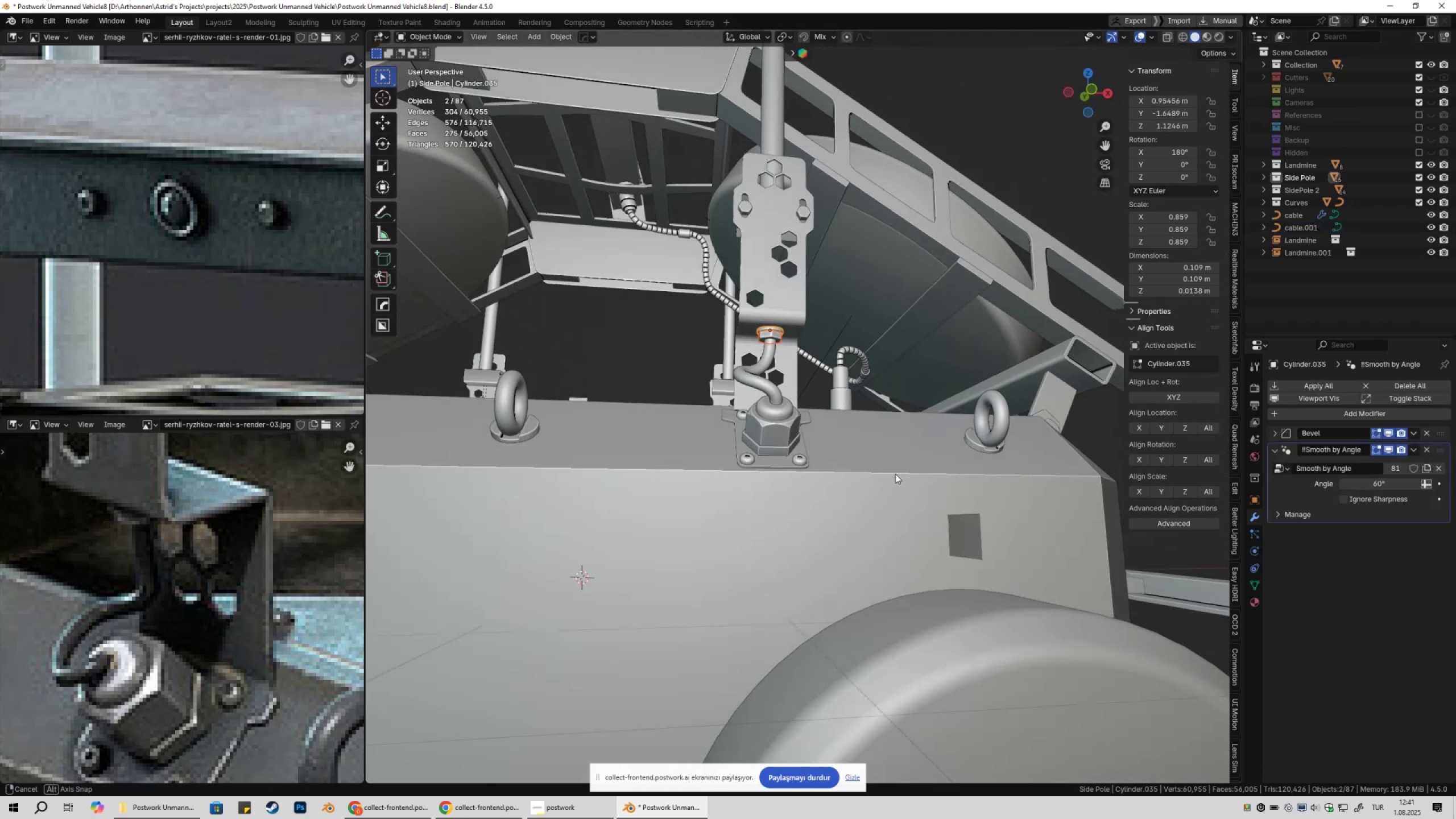 
hold_key(key=ShiftLeft, duration=0.34)
 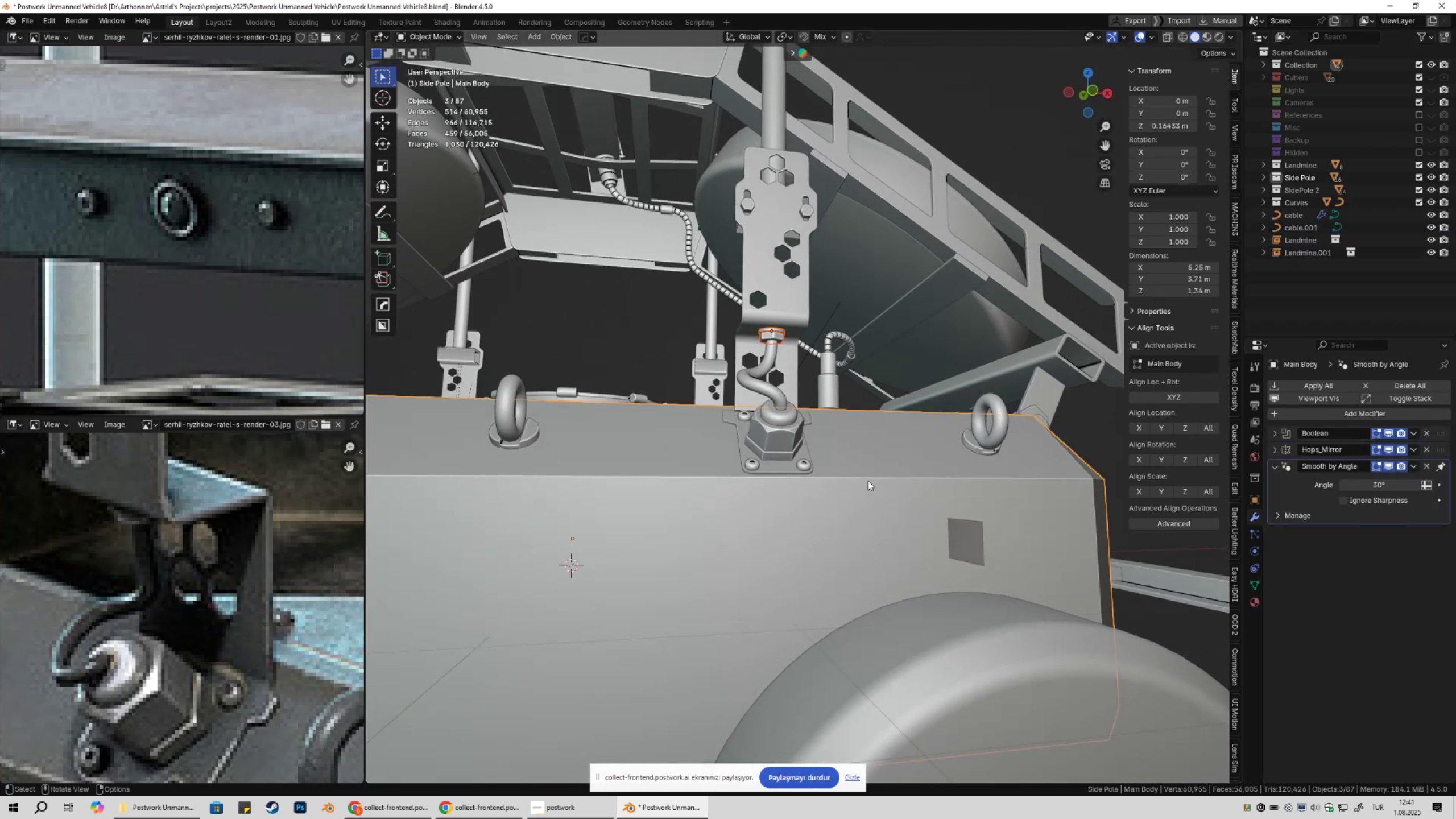 
scroll: coordinate [847, 499], scroll_direction: down, amount: 4.0
 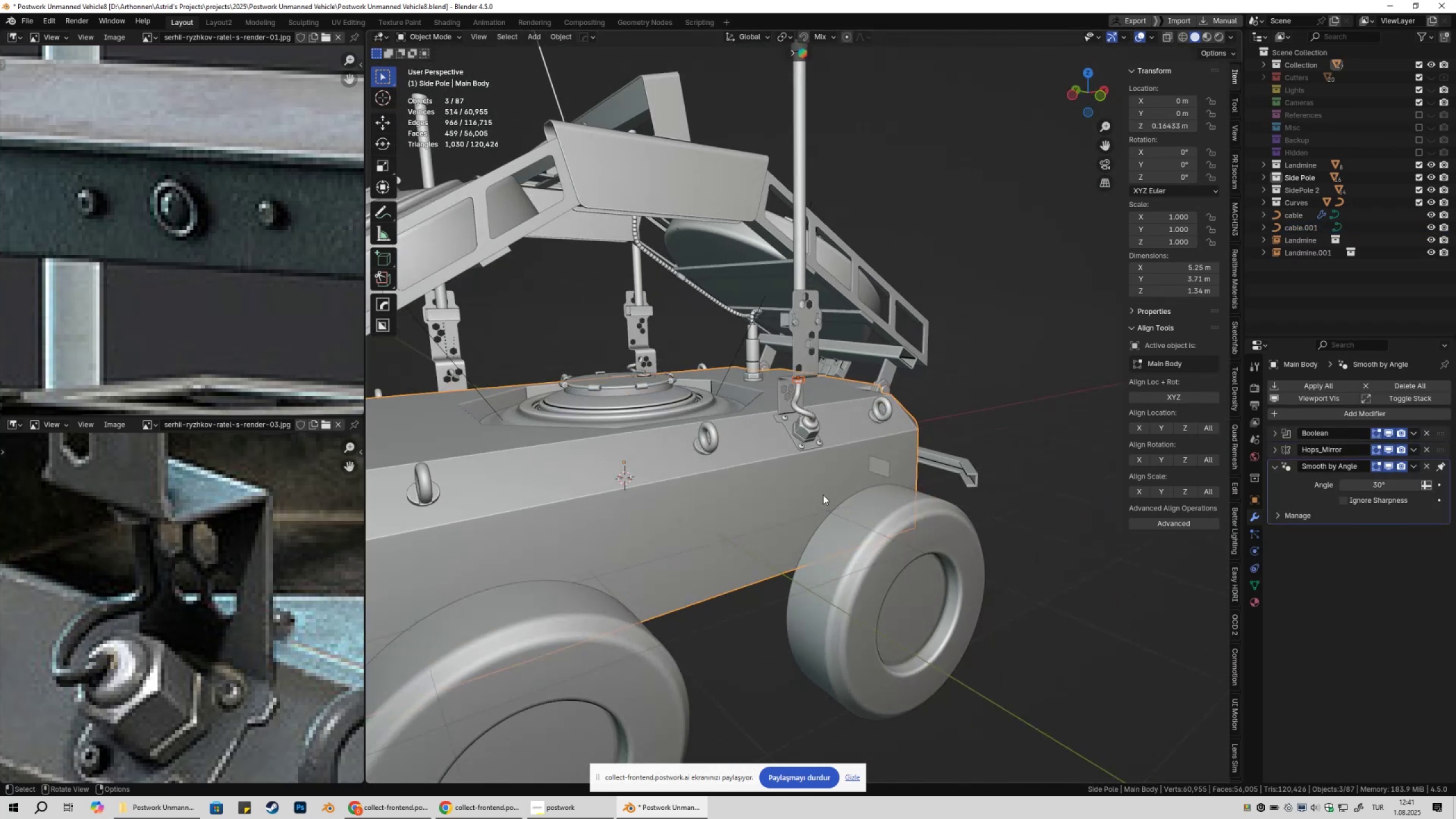 
key(Alt+X)
 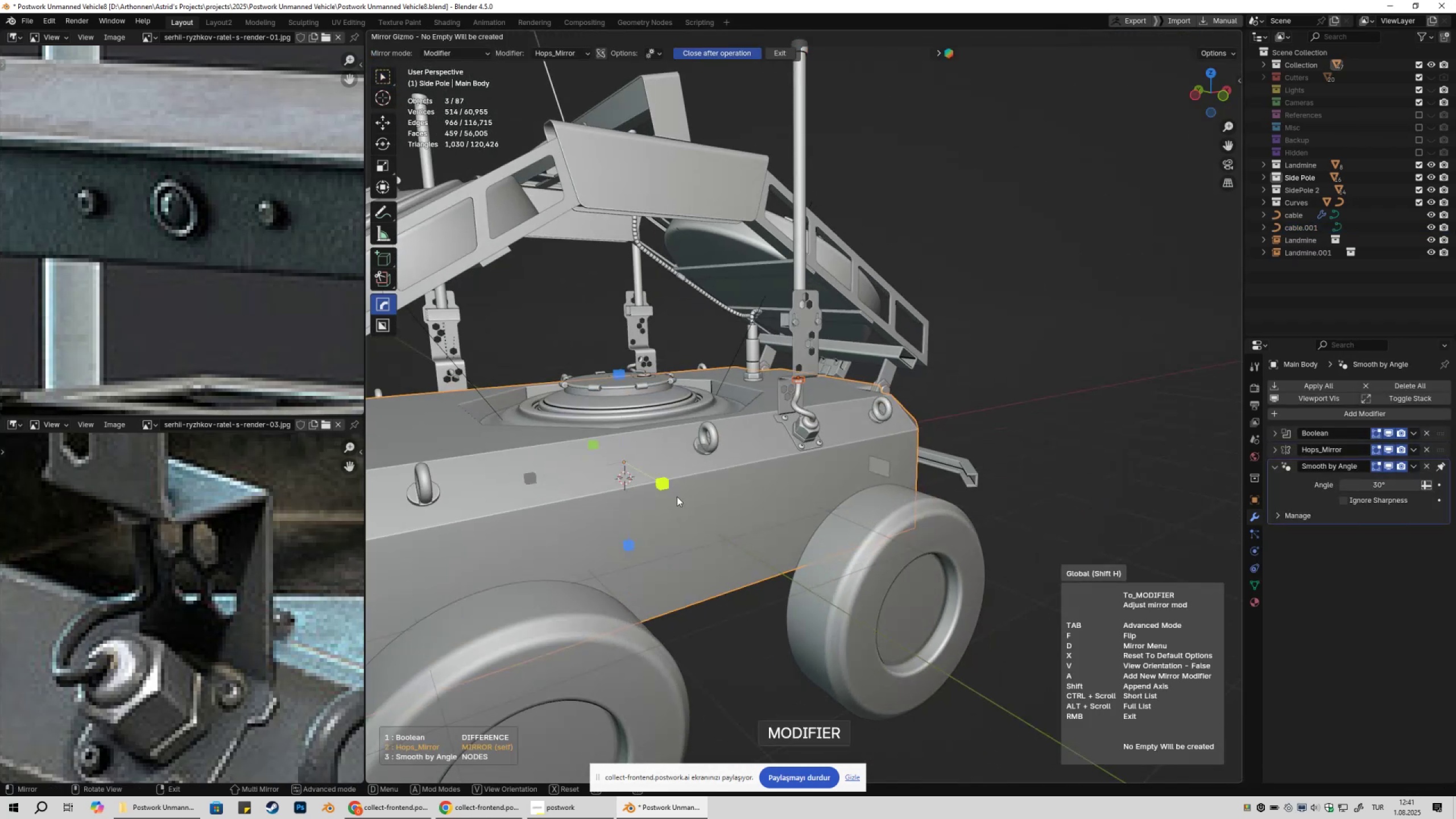 
left_click([663, 486])
 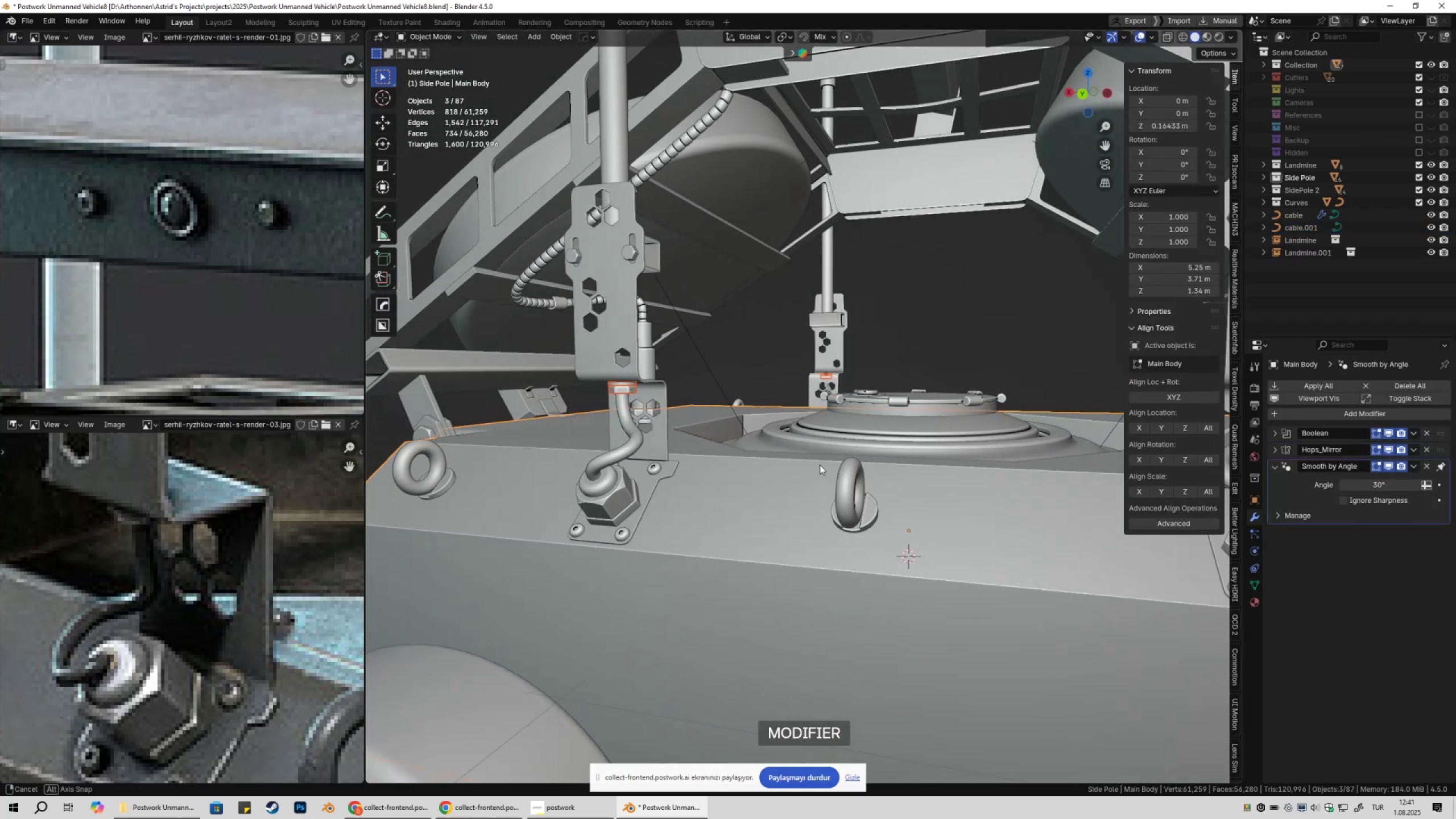 
left_click([821, 465])
 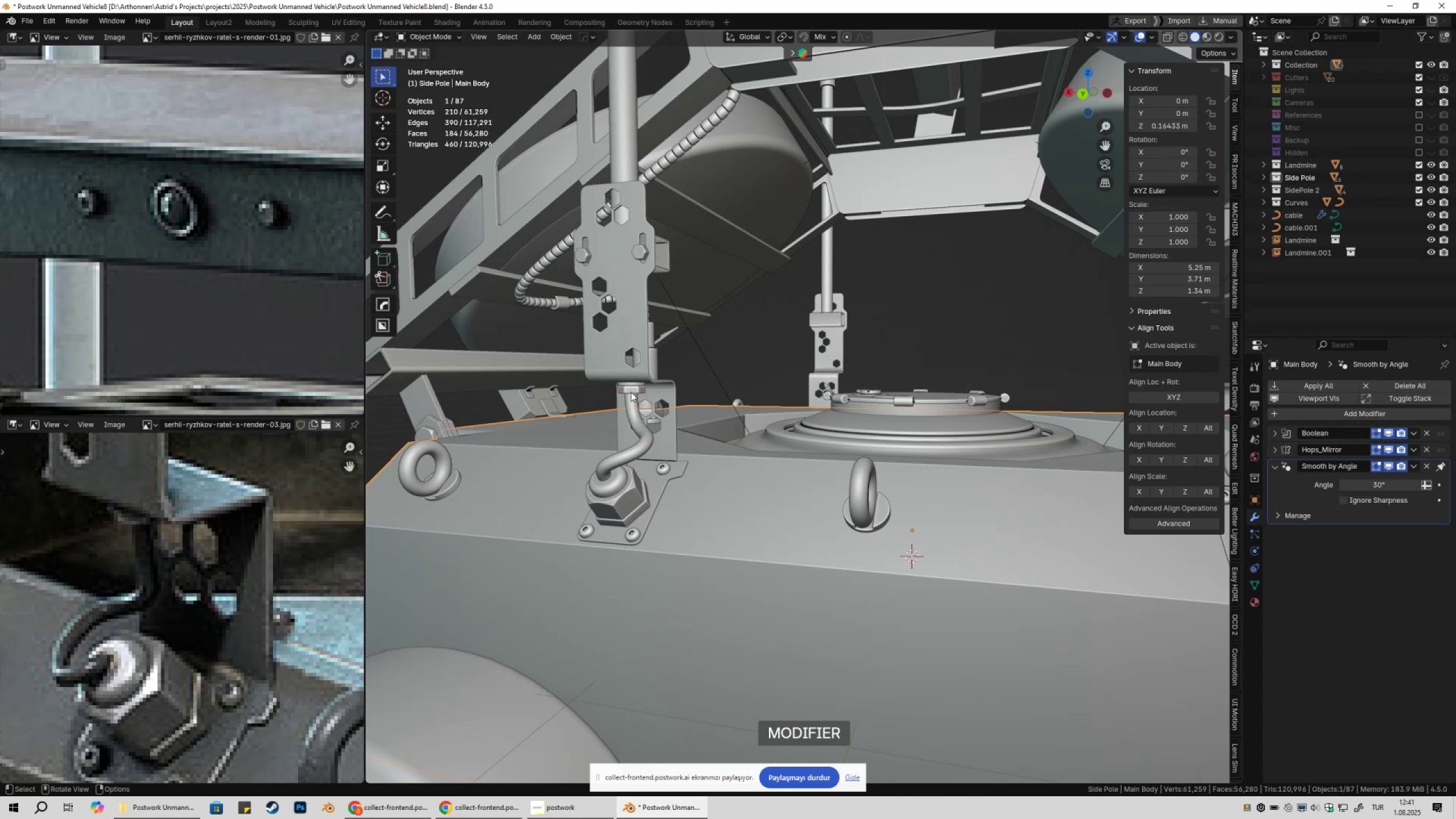 
left_click([630, 391])
 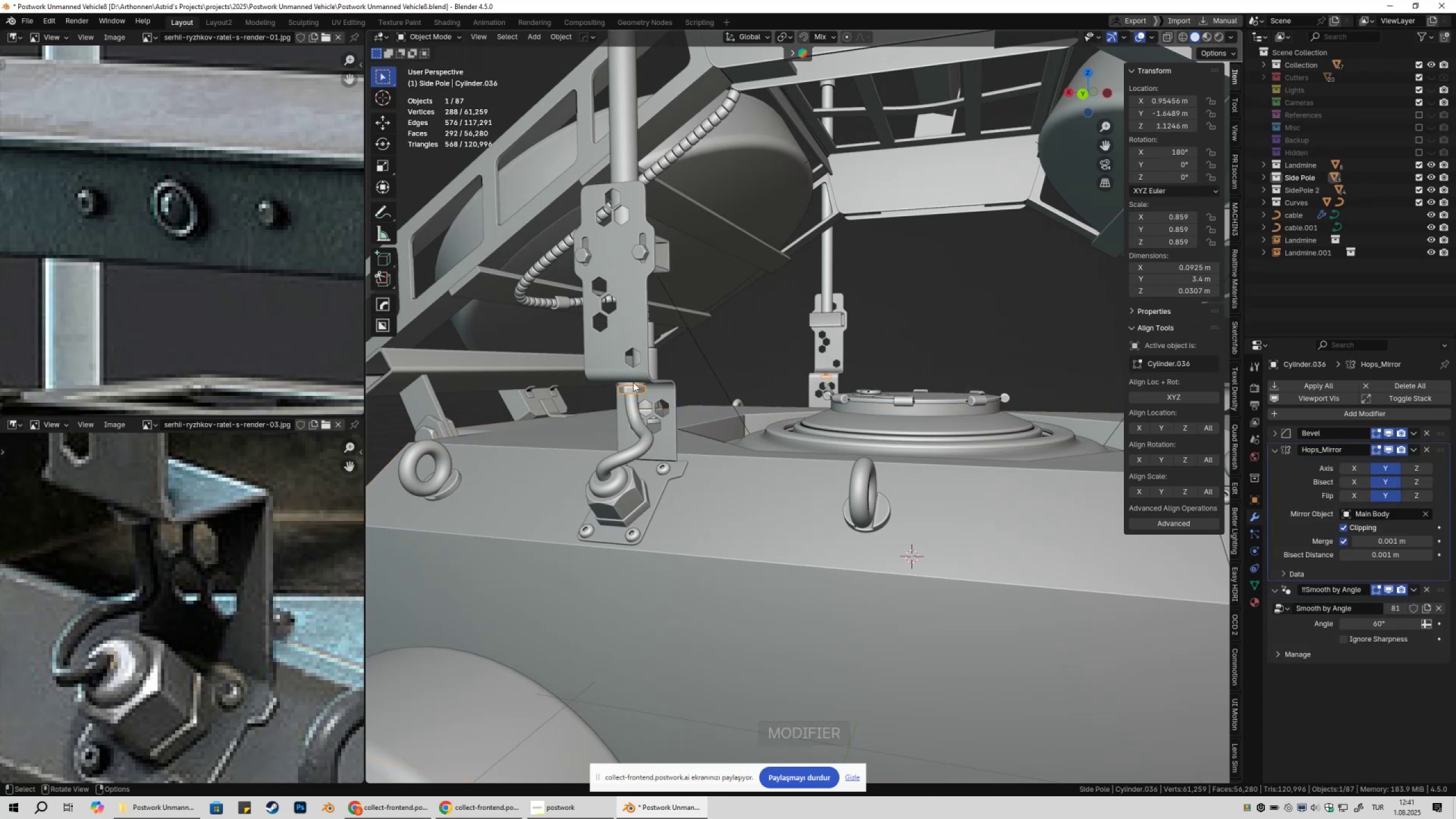 
hold_key(key=ShiftLeft, duration=0.5)
left_click([634, 382])
 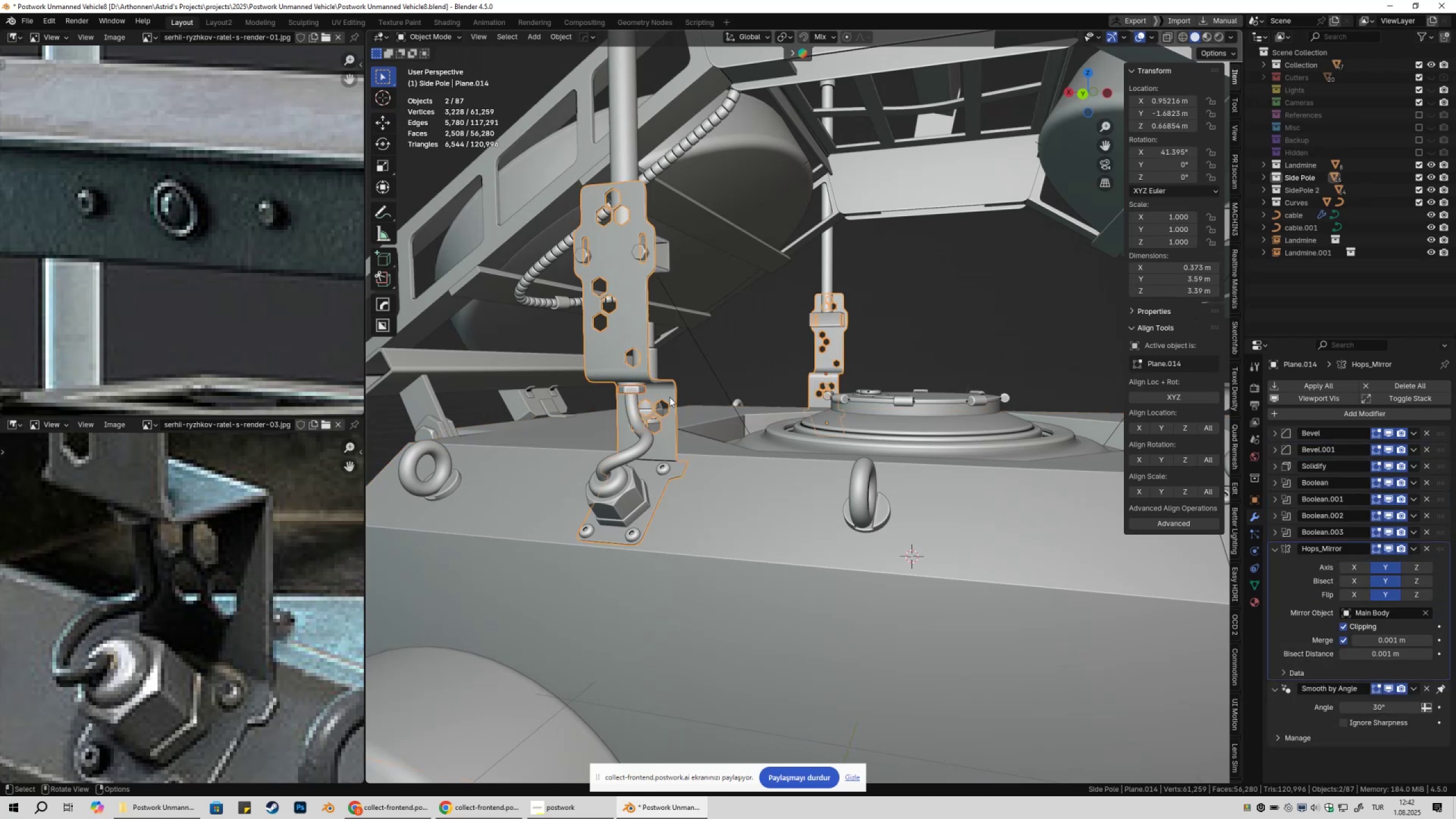 
scroll: coordinate [641, 392], scroll_direction: up, amount: 3.0
 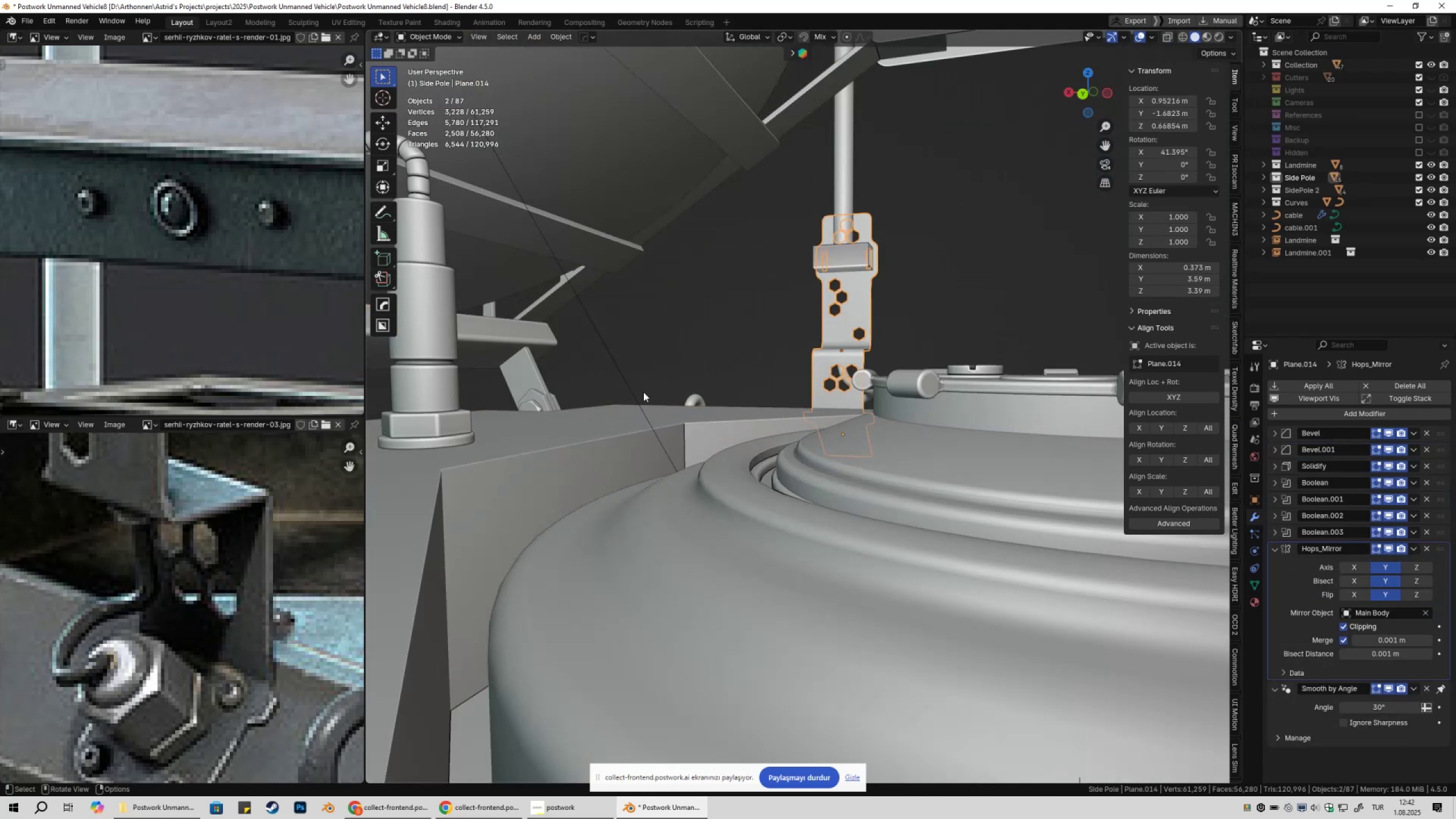 
hold_key(key=ShiftLeft, duration=0.44)
 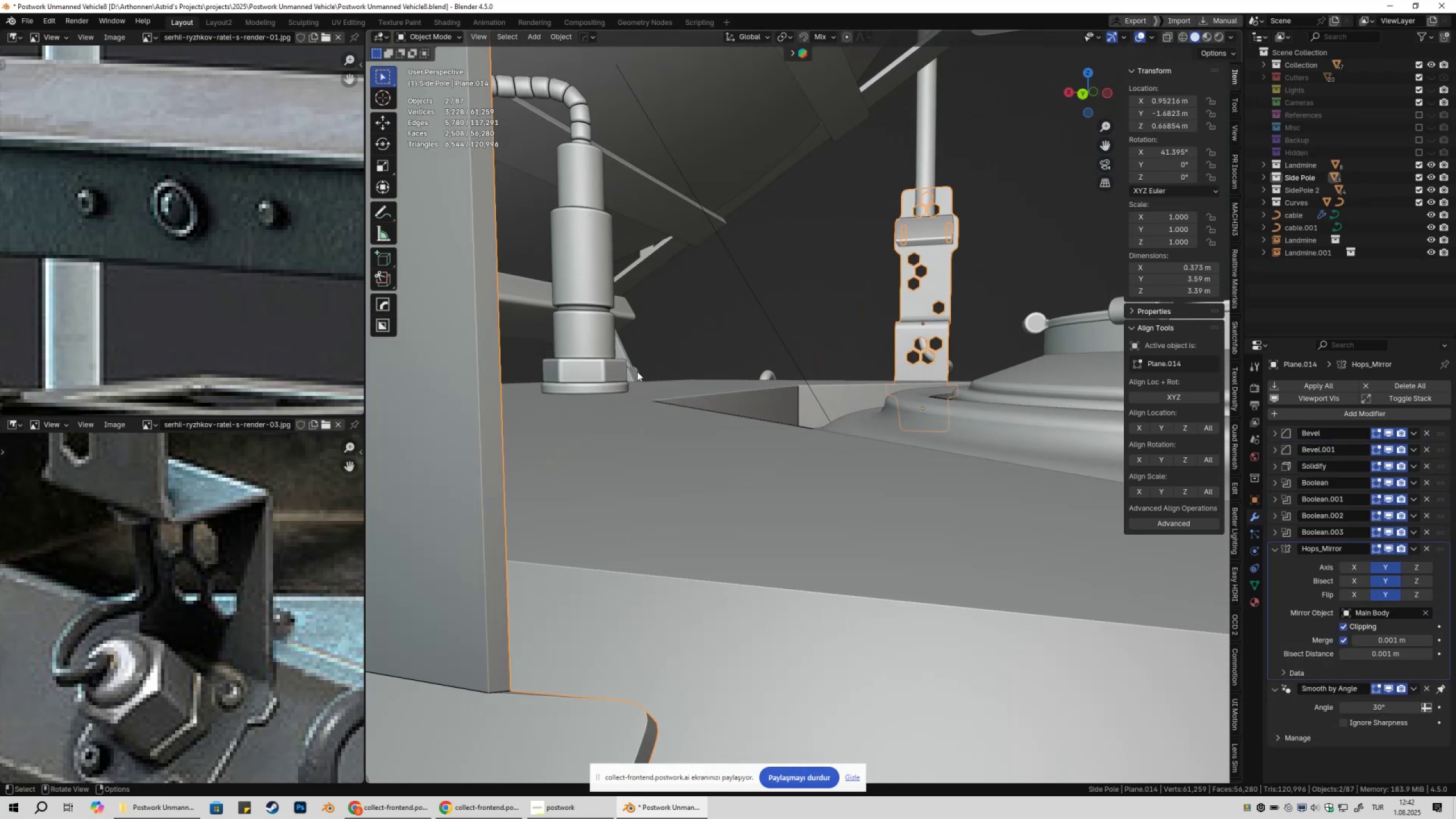 
scroll: coordinate [733, 376], scroll_direction: down, amount: 1.0
 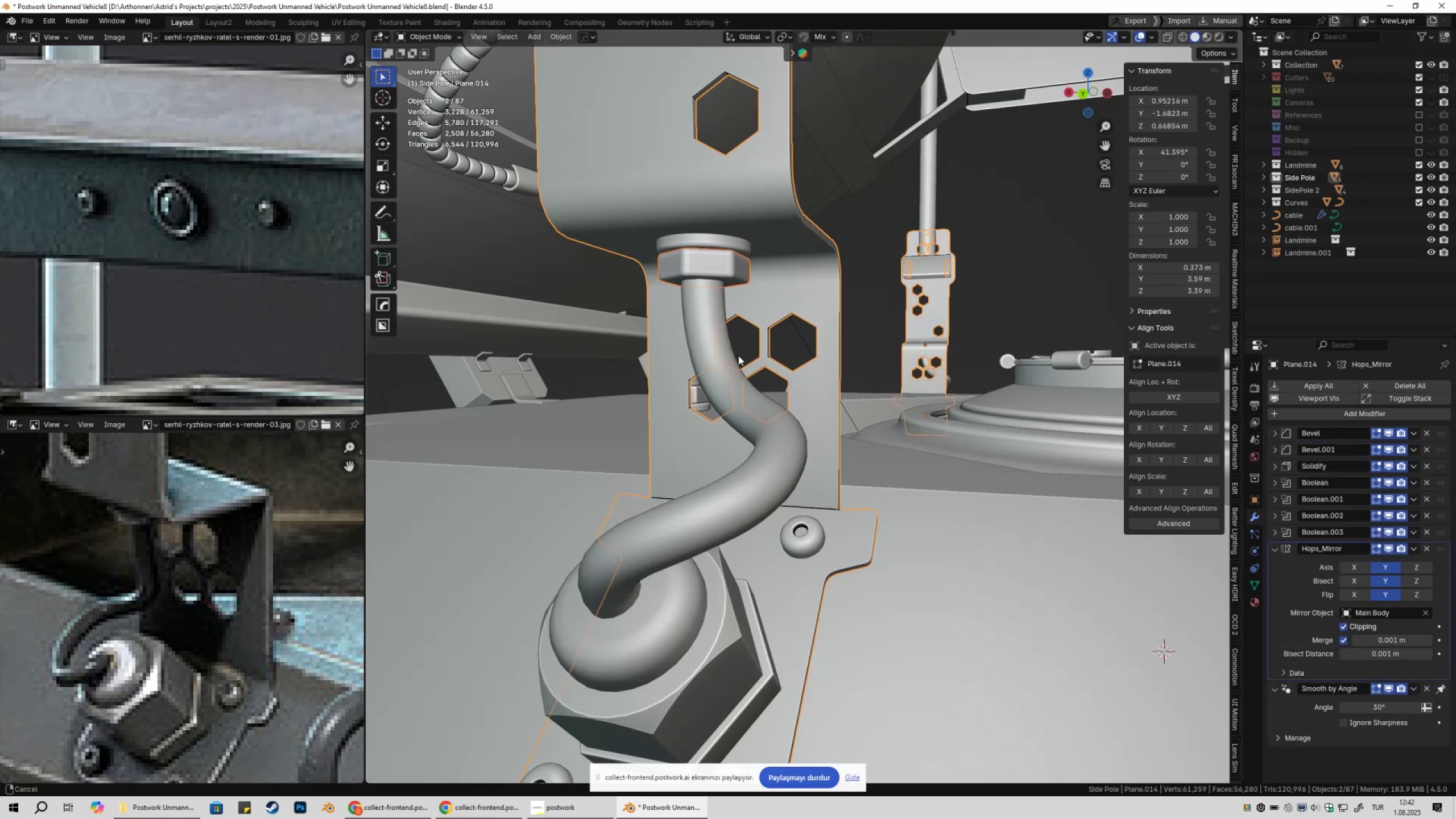 
key(Shift+ShiftLeft)
 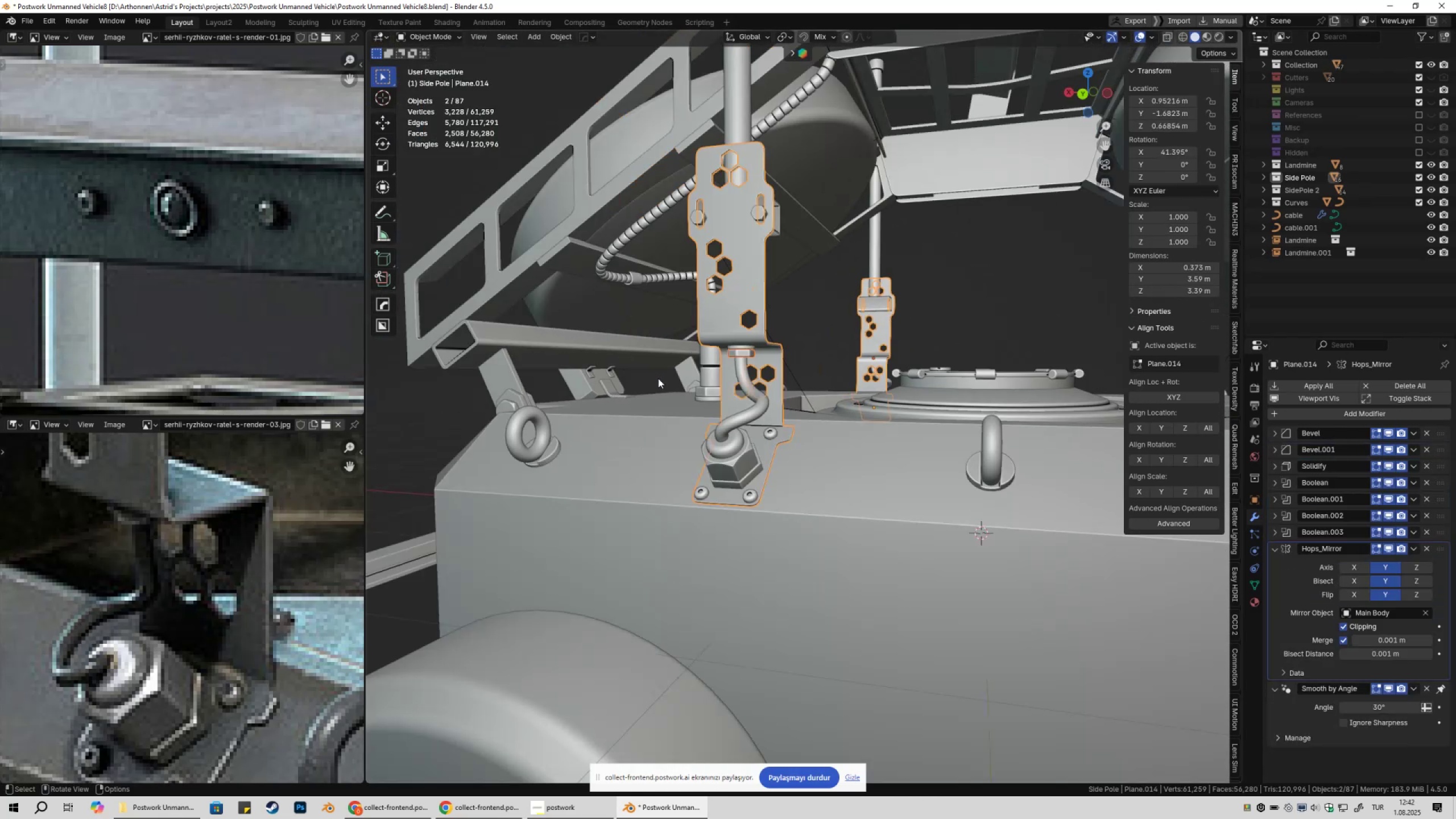 
key(Shift+ShiftLeft)
 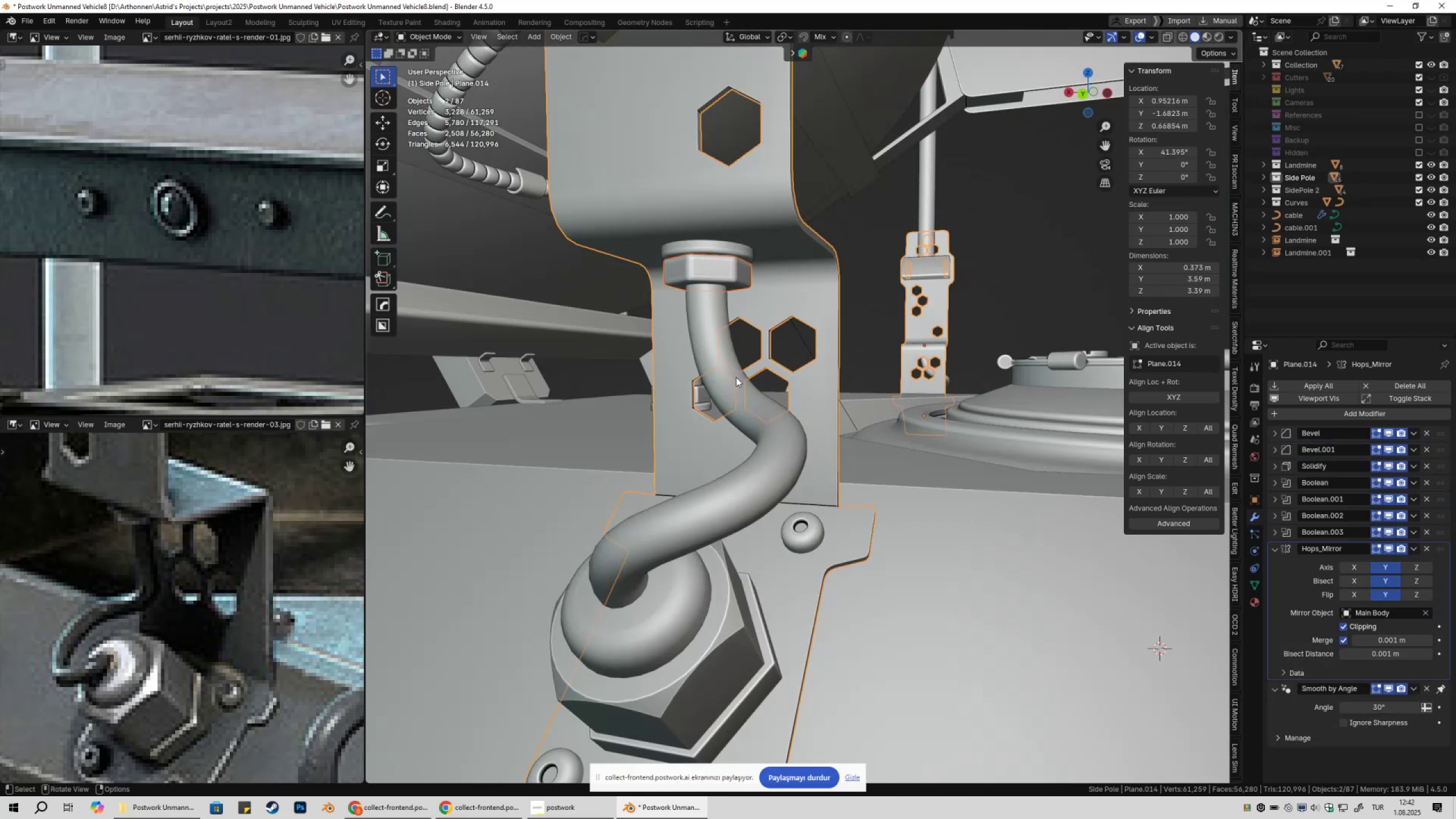 
hold_key(key=ControlLeft, duration=0.39)
 